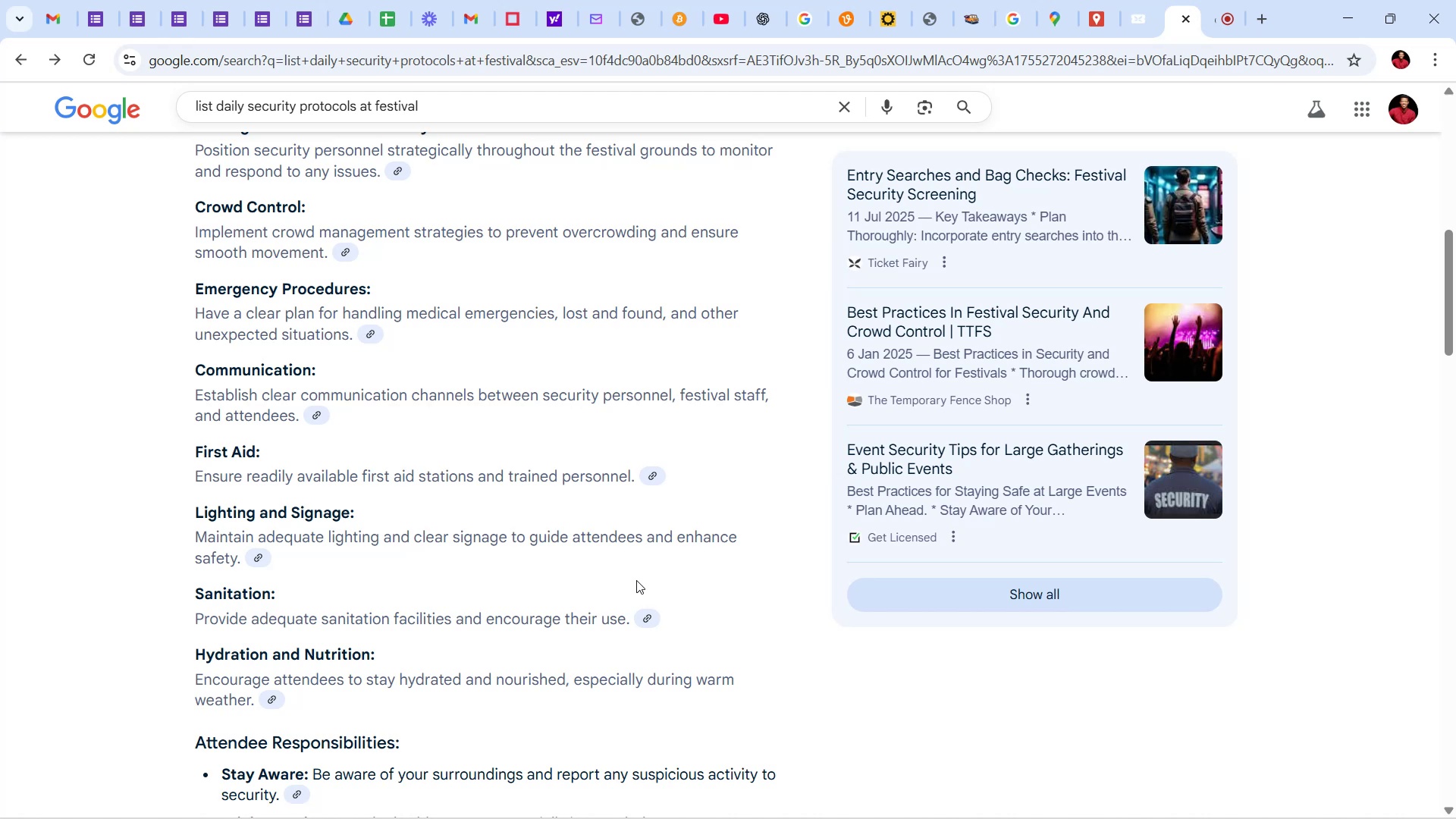 
wait(27.54)
 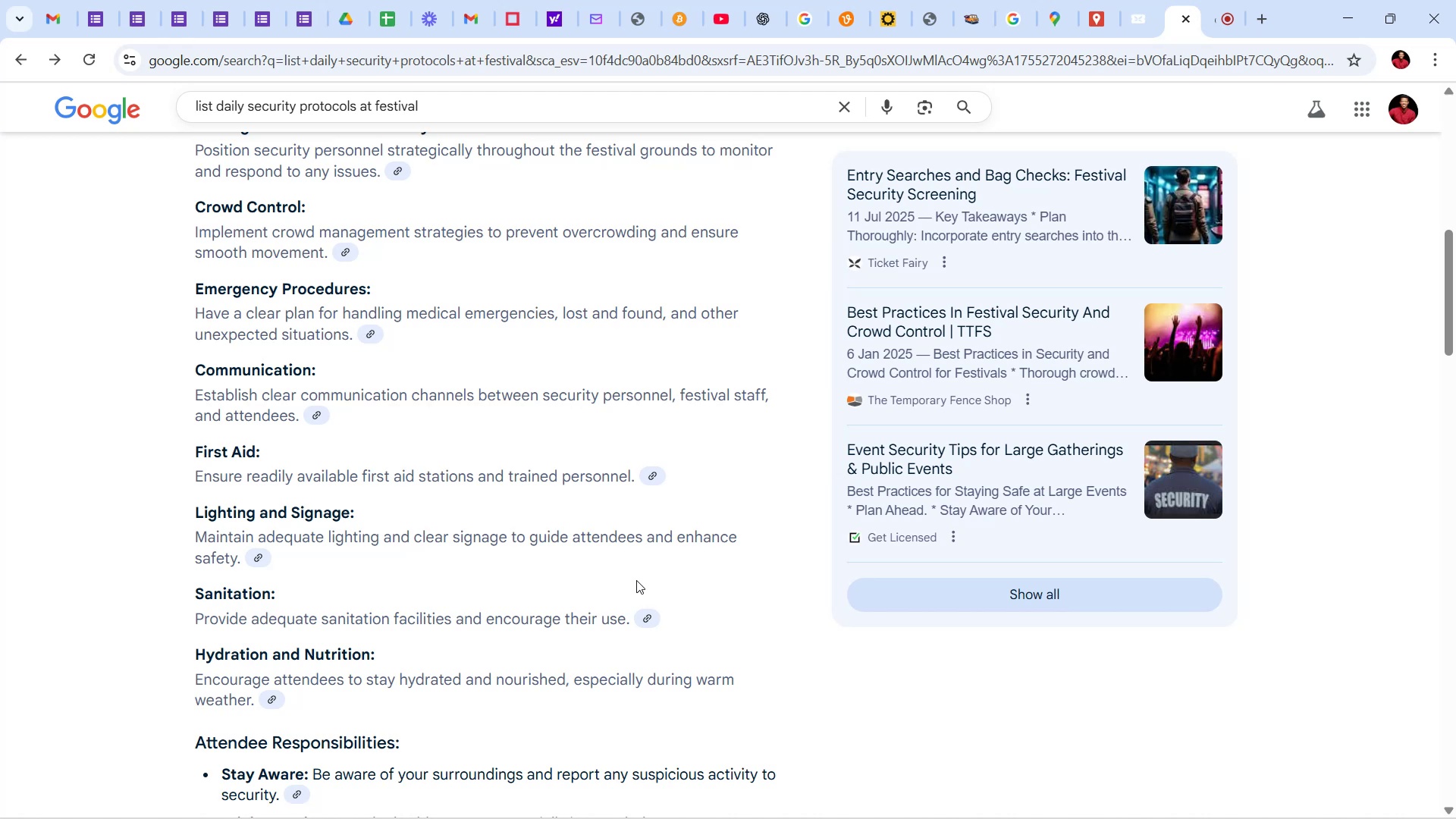 
scroll: coordinate [651, 585], scroll_direction: up, amount: 22.0
 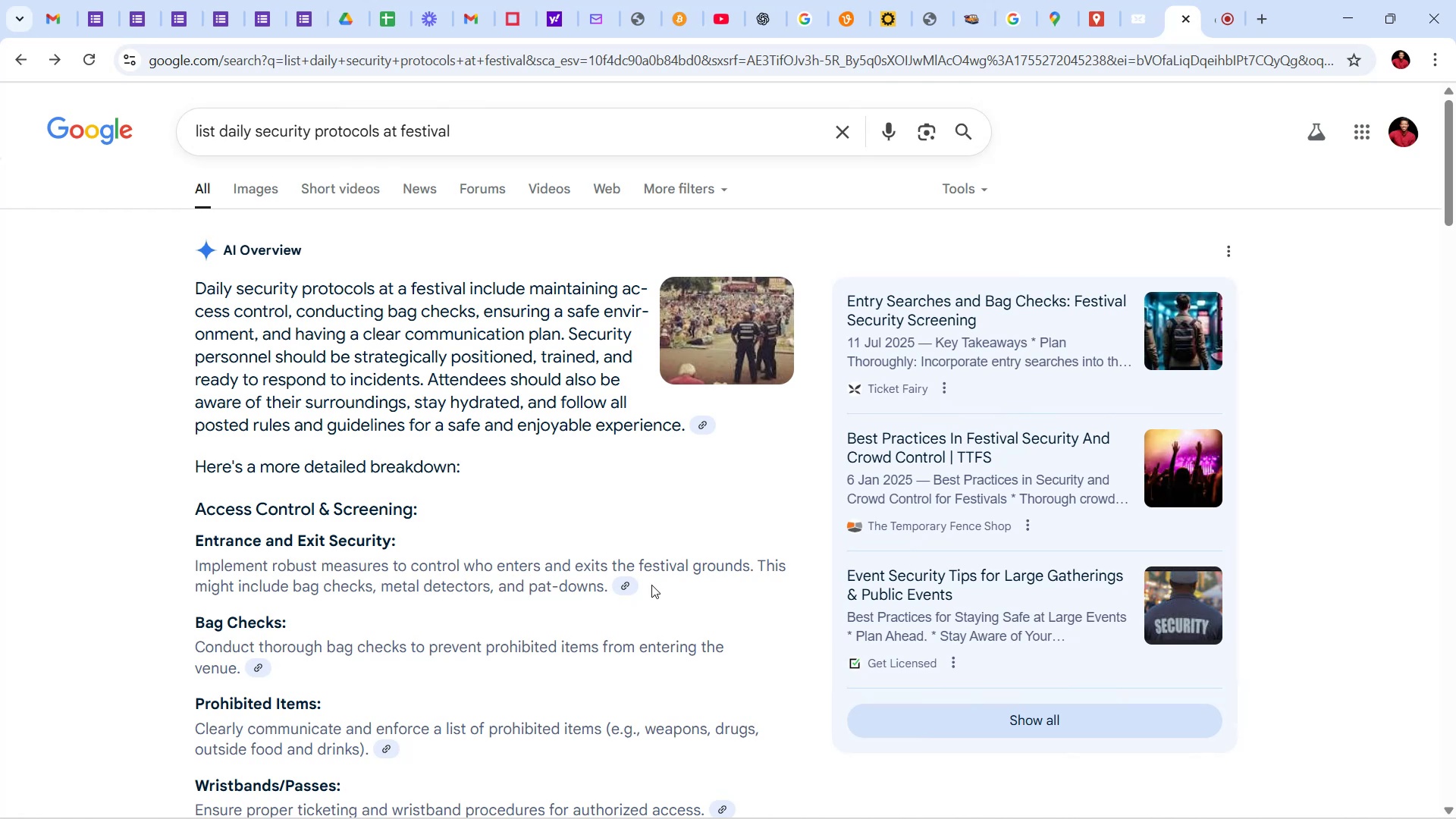 
scroll: coordinate [653, 585], scroll_direction: down, amount: 3.0
 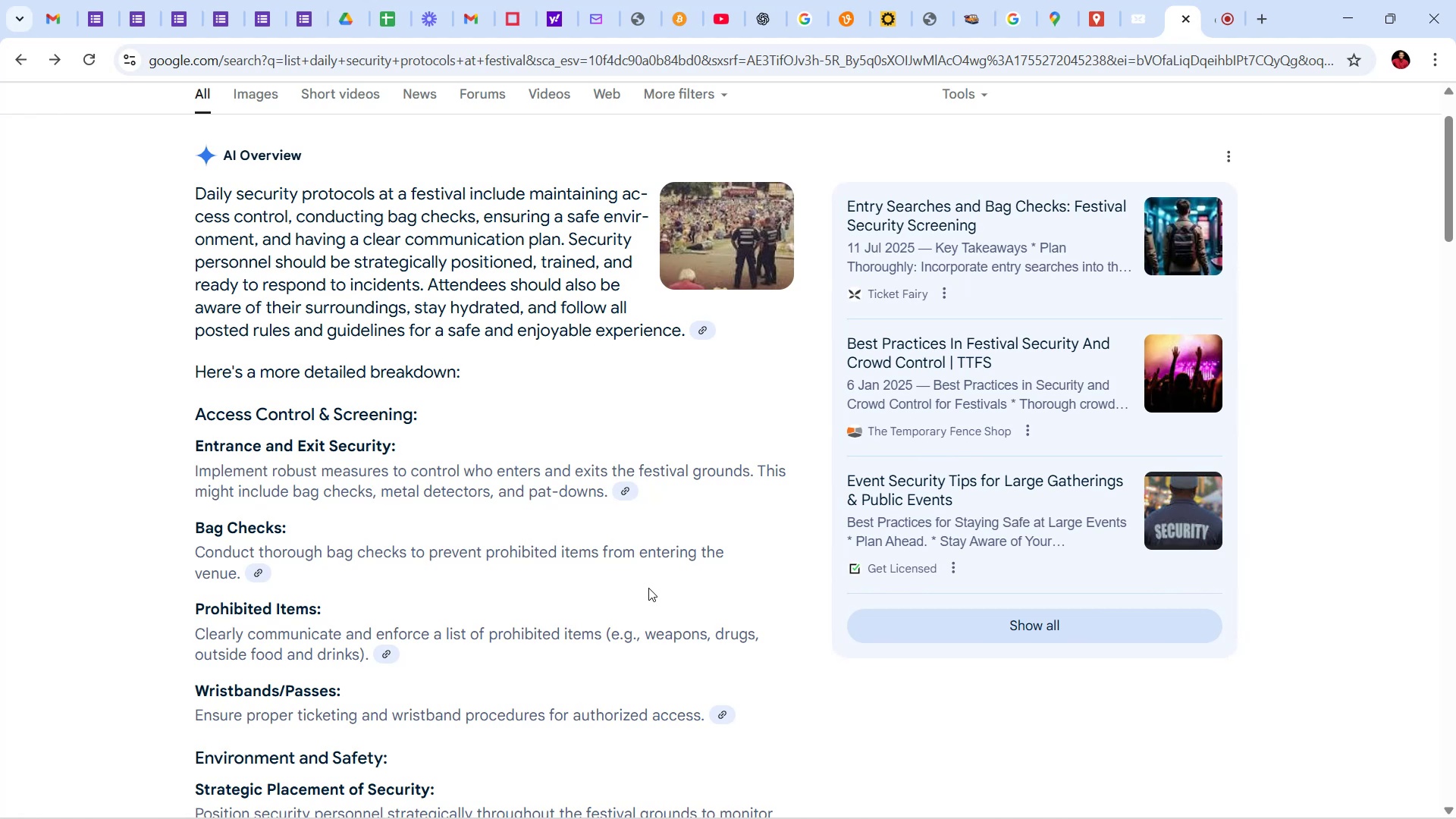 
wait(20.58)
 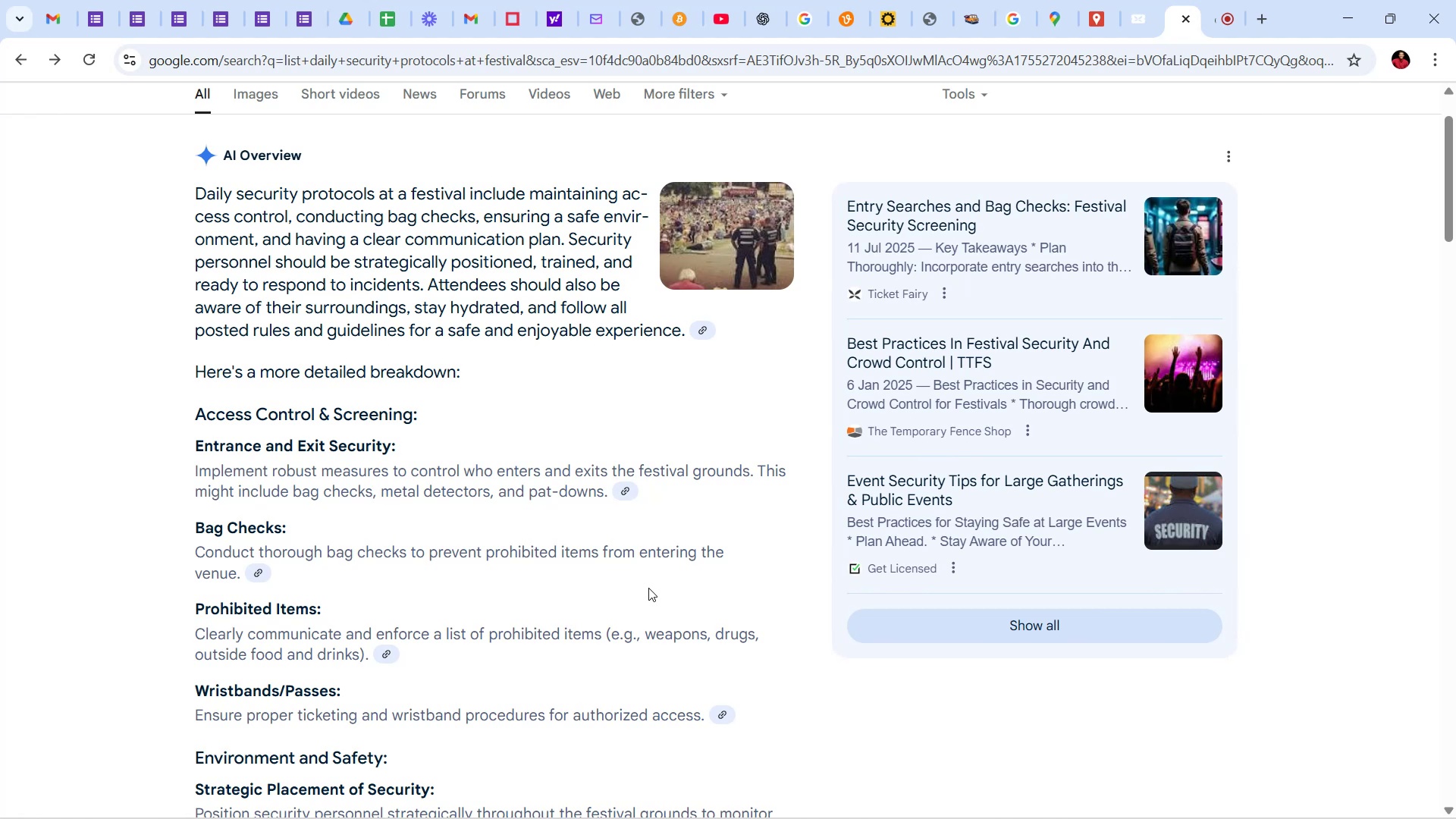 
scroll: coordinate [652, 589], scroll_direction: up, amount: 7.0
 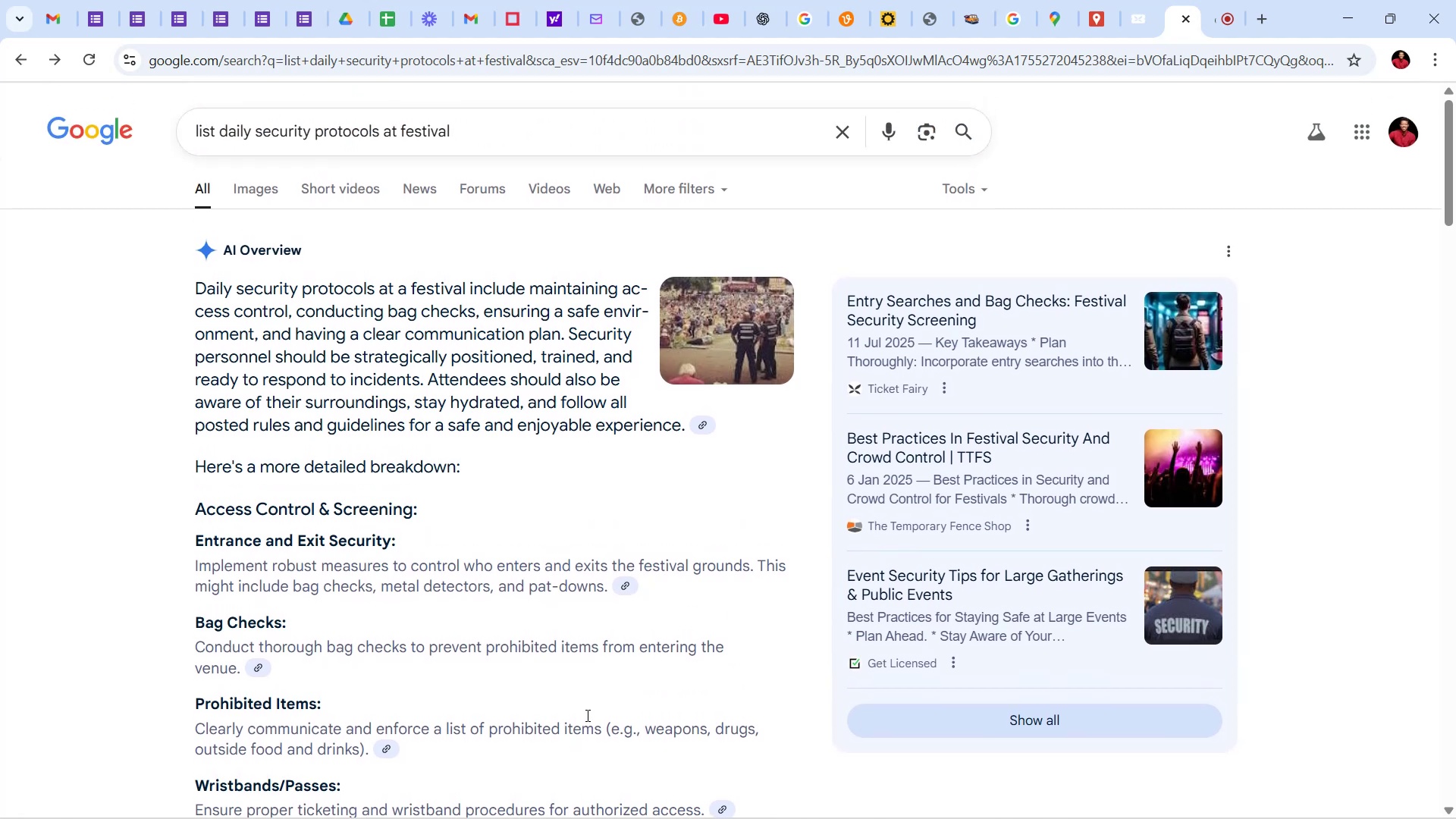 
scroll: coordinate [654, 630], scroll_direction: down, amount: 18.0
 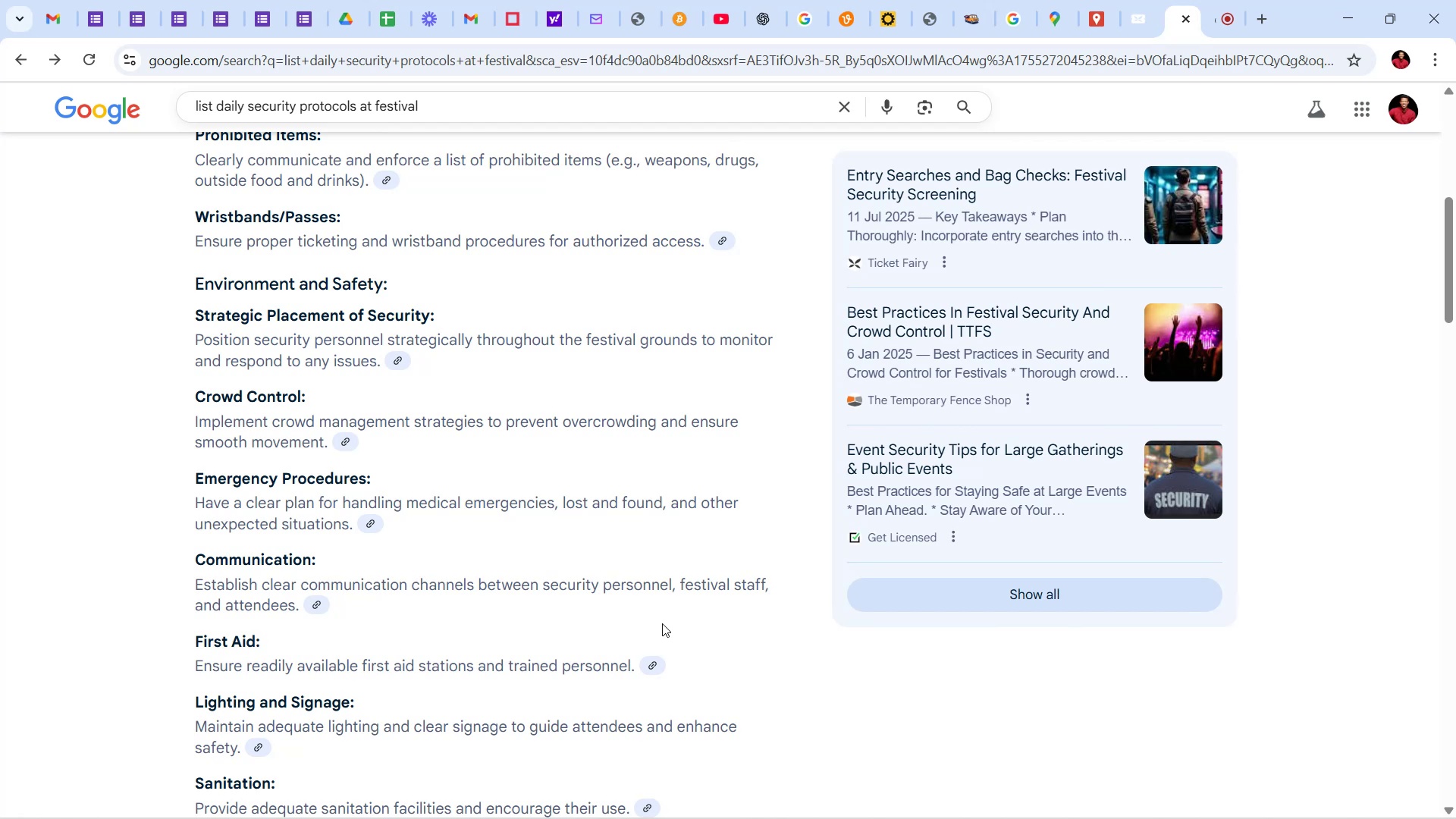 
wait(30.65)
 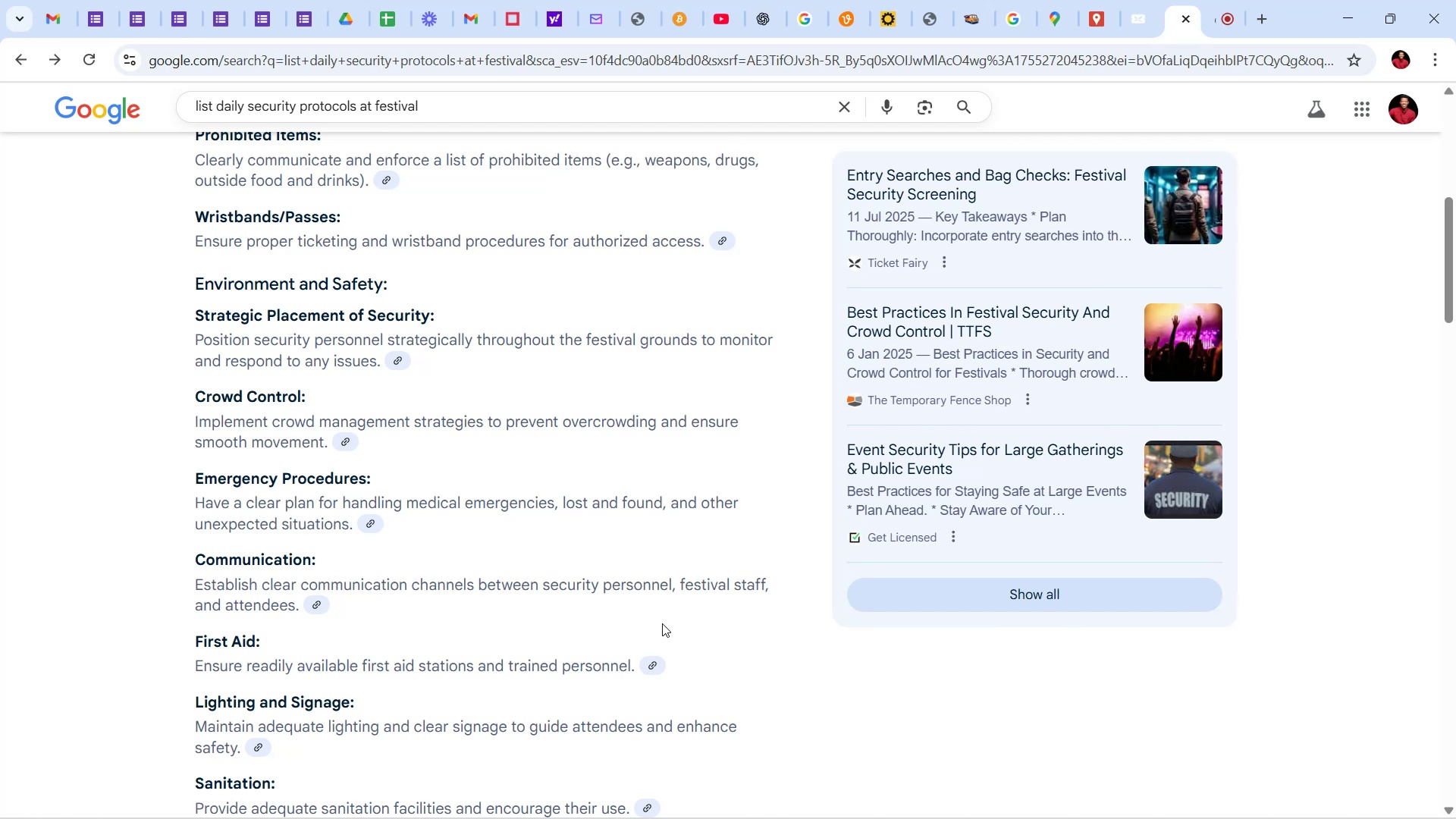 
scroll: coordinate [591, 641], scroll_direction: down, amount: 15.0
 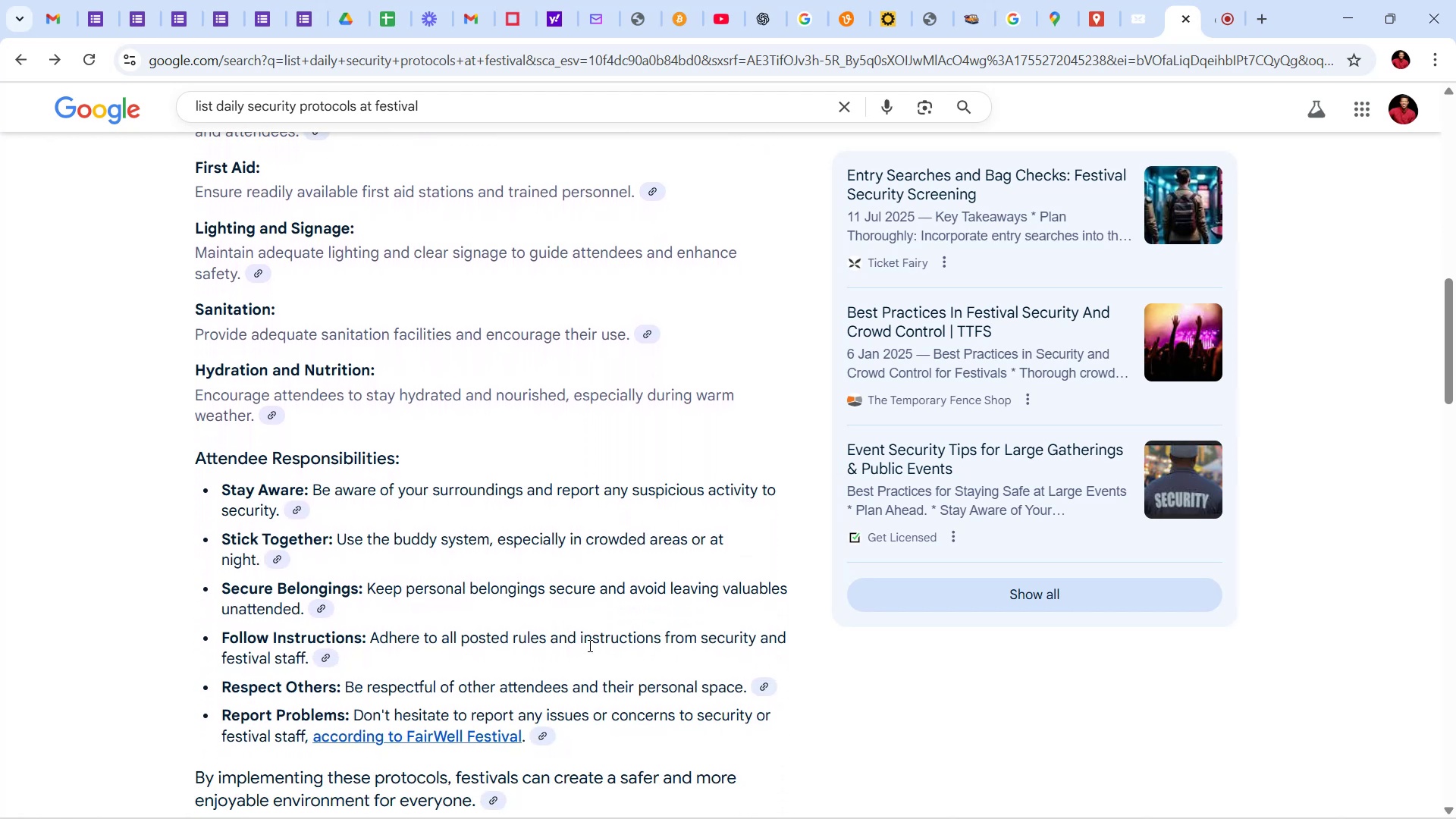 
scroll: coordinate [584, 643], scroll_direction: up, amount: 25.0
 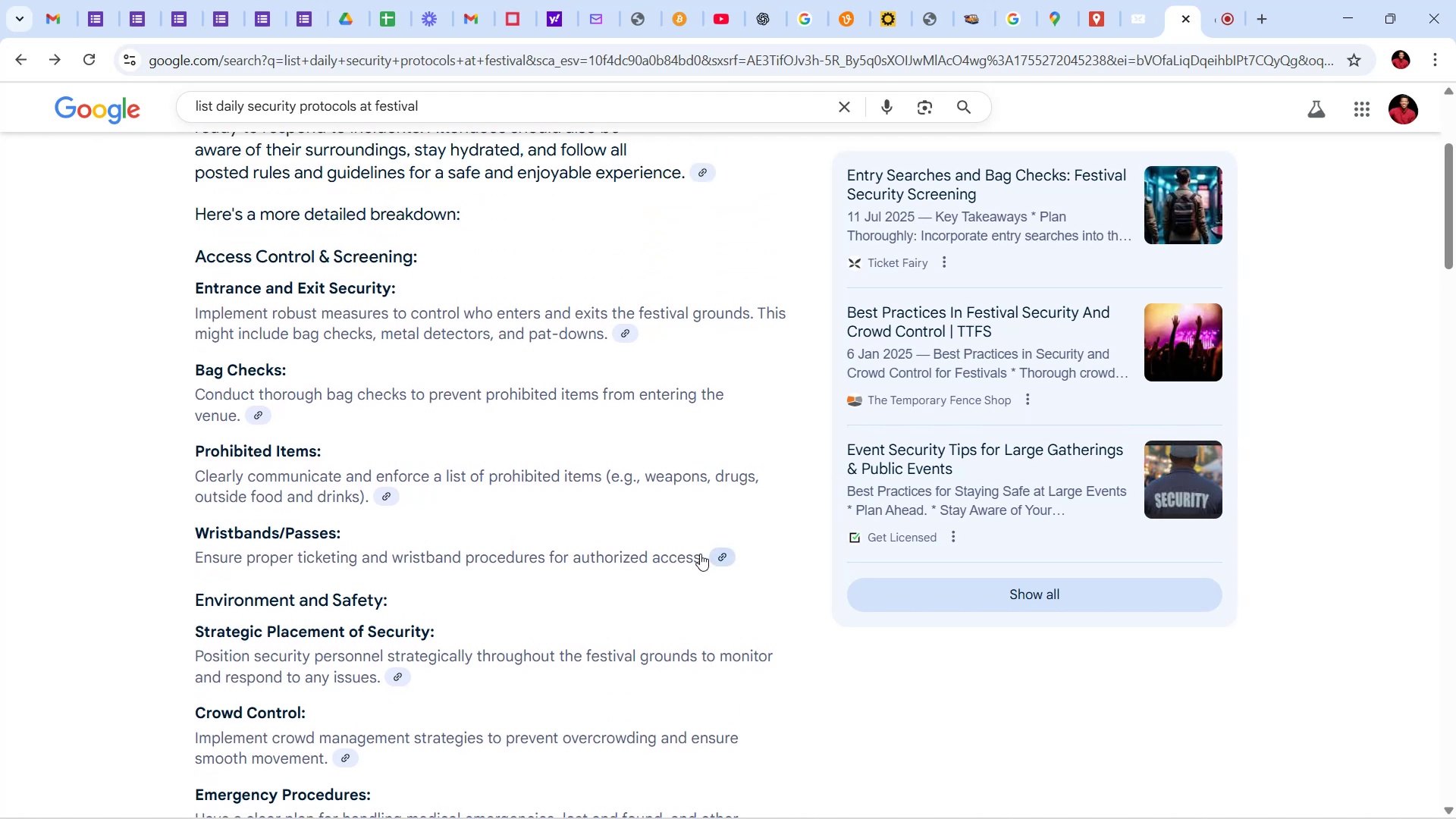 
wait(7.13)
 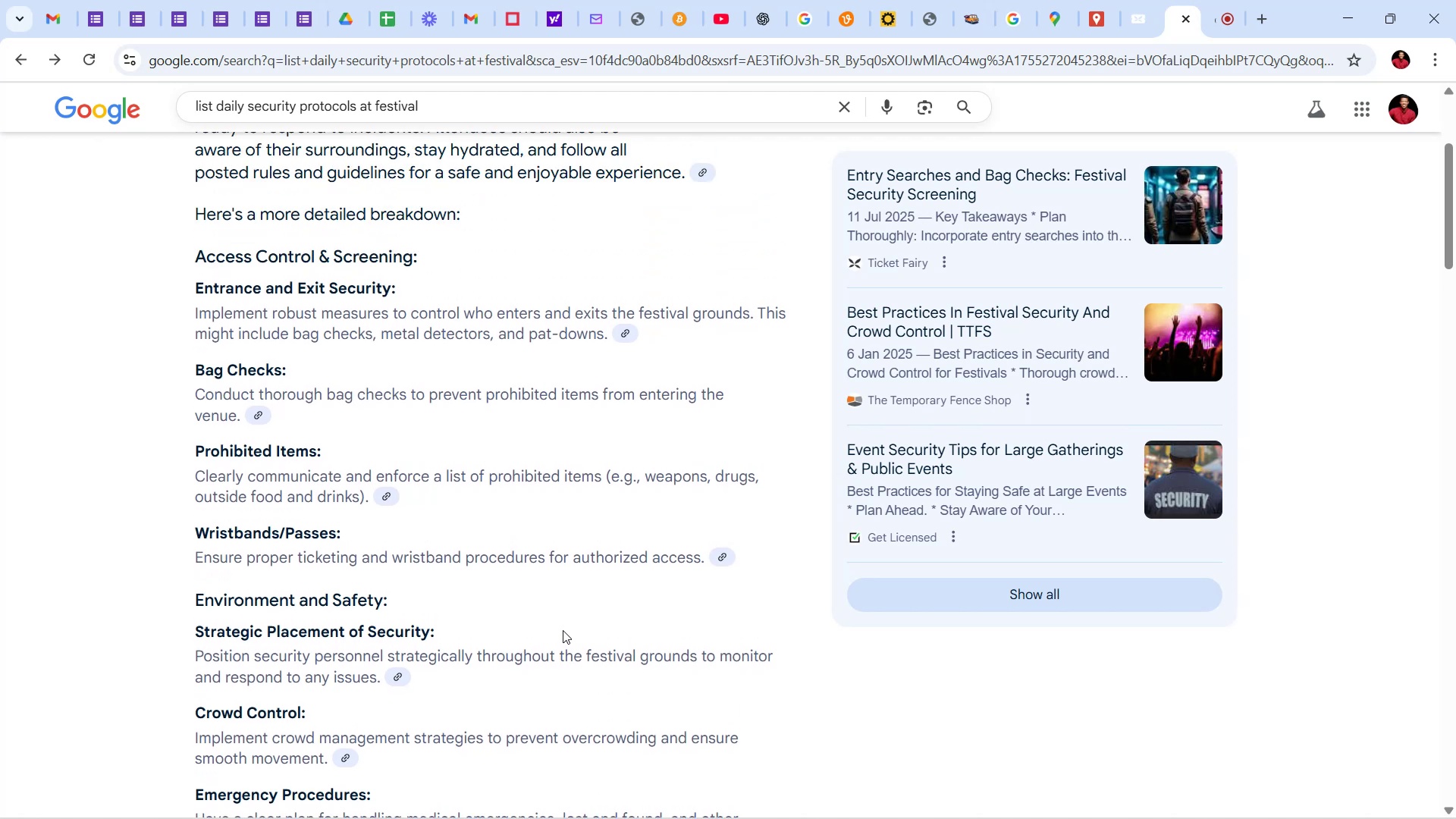 
left_click_drag(start_coordinate=[698, 557], to_coordinate=[192, 285])
 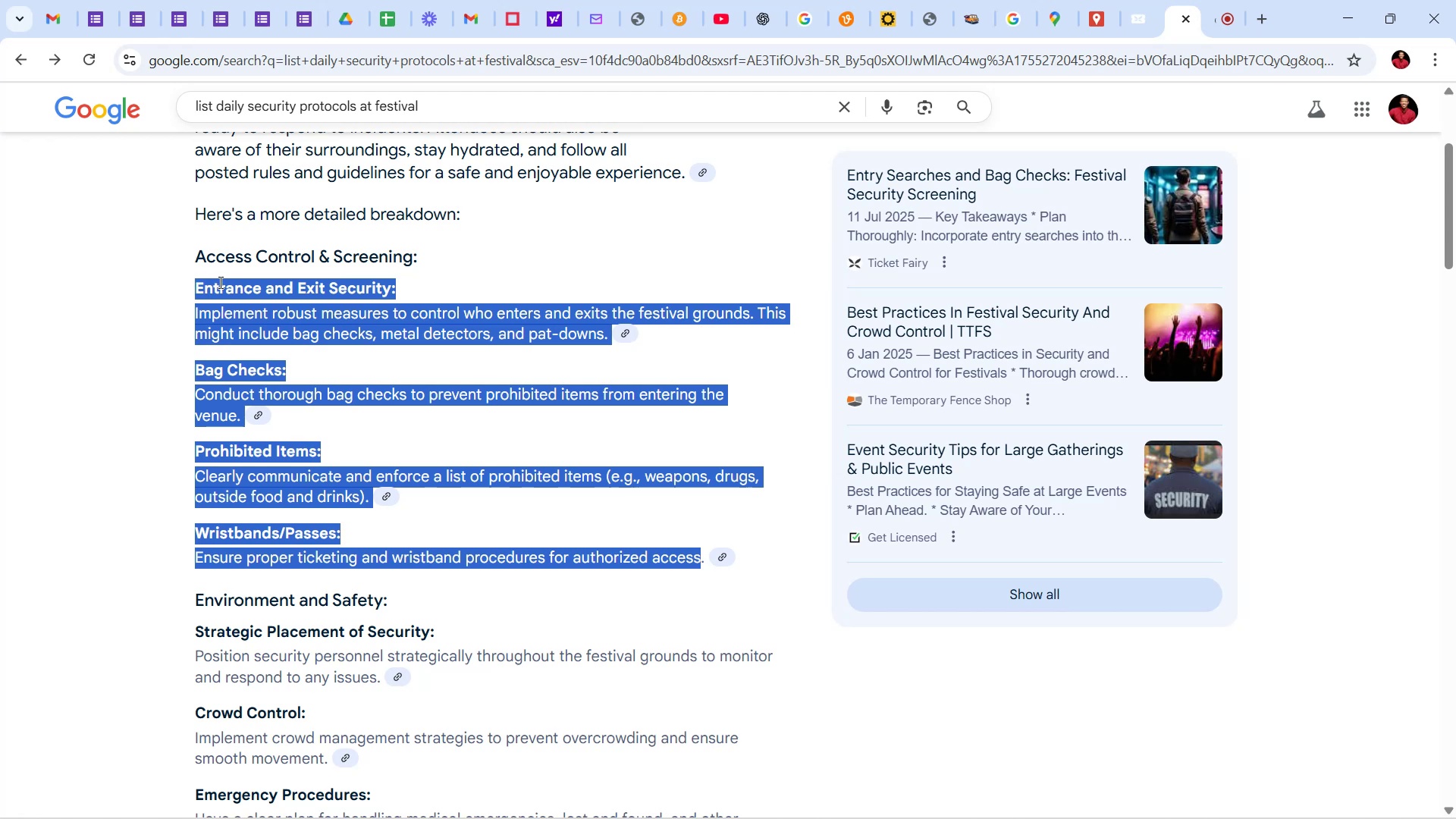 
key(Control+C)
 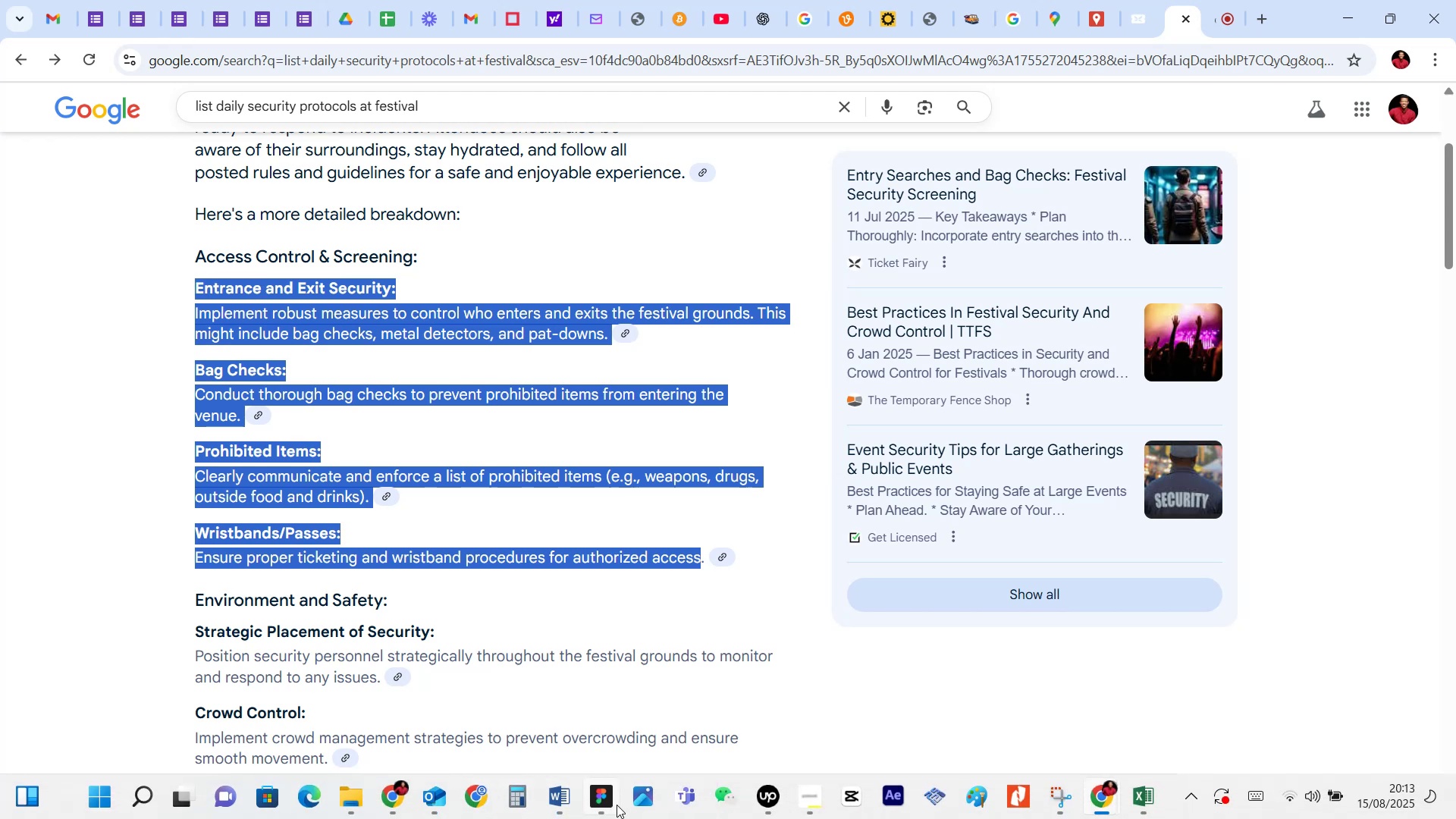 
left_click([626, 714])
 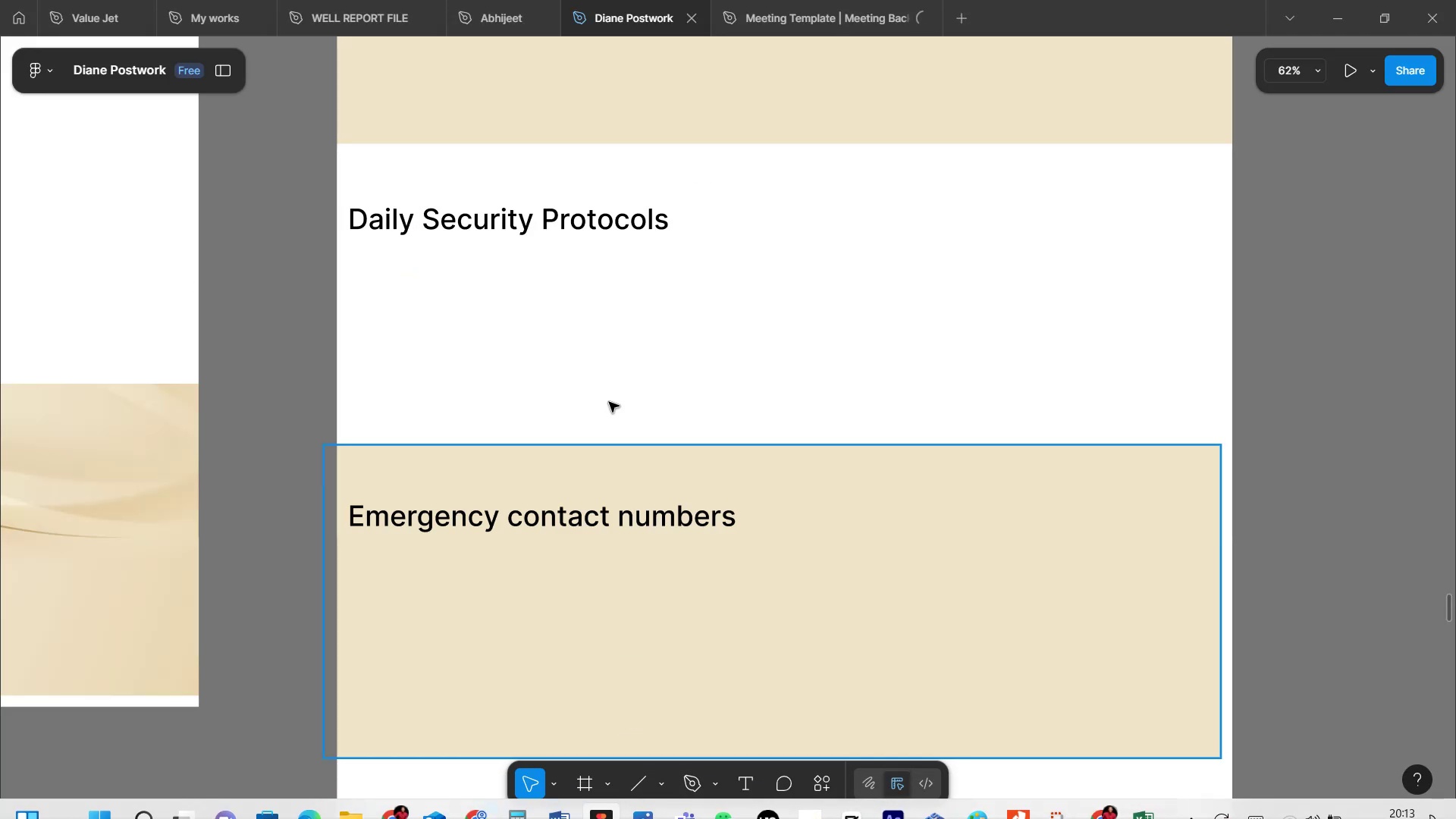 
scroll: coordinate [679, 339], scroll_direction: up, amount: 13.0
 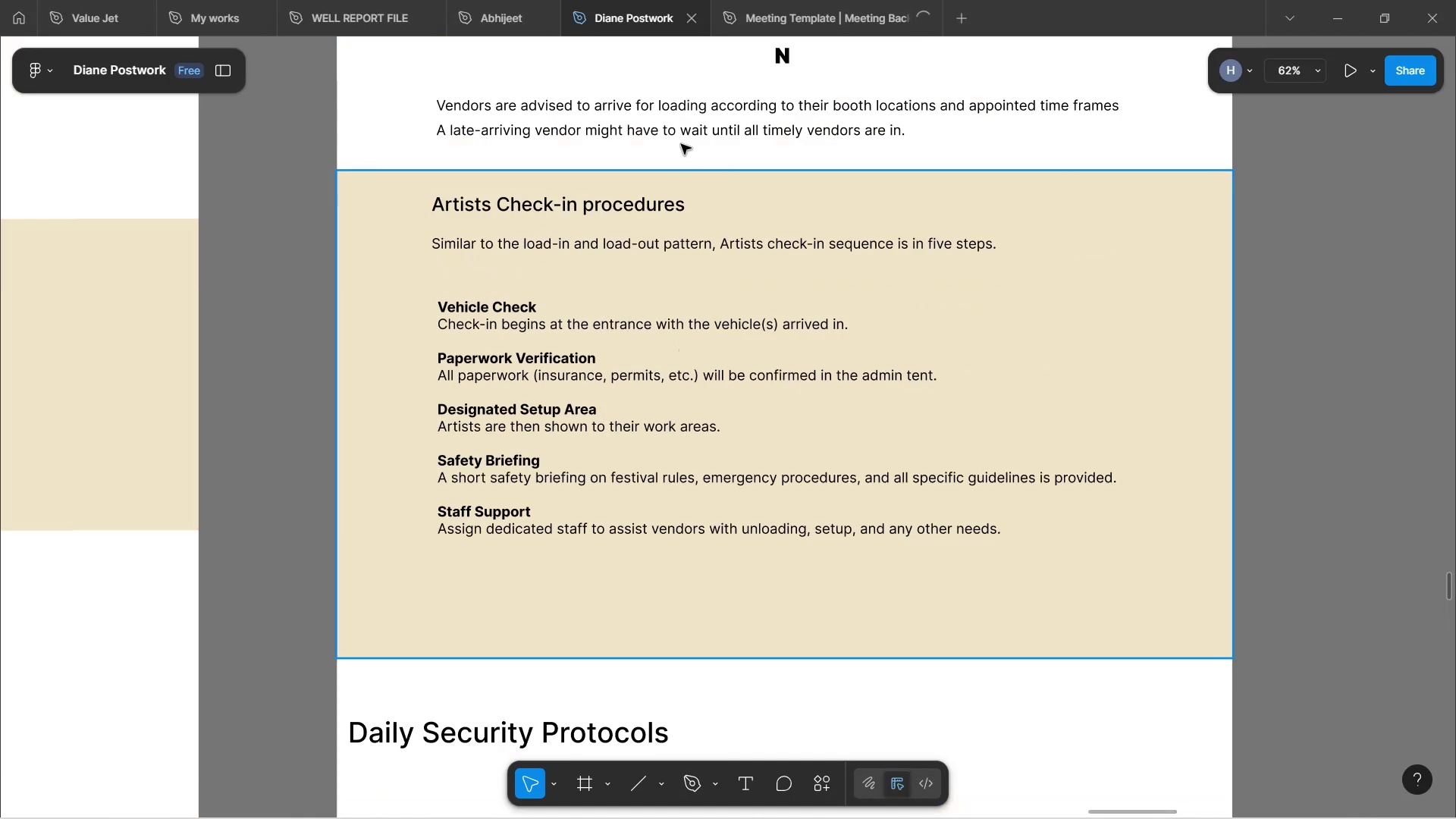 
left_click([683, 136])
 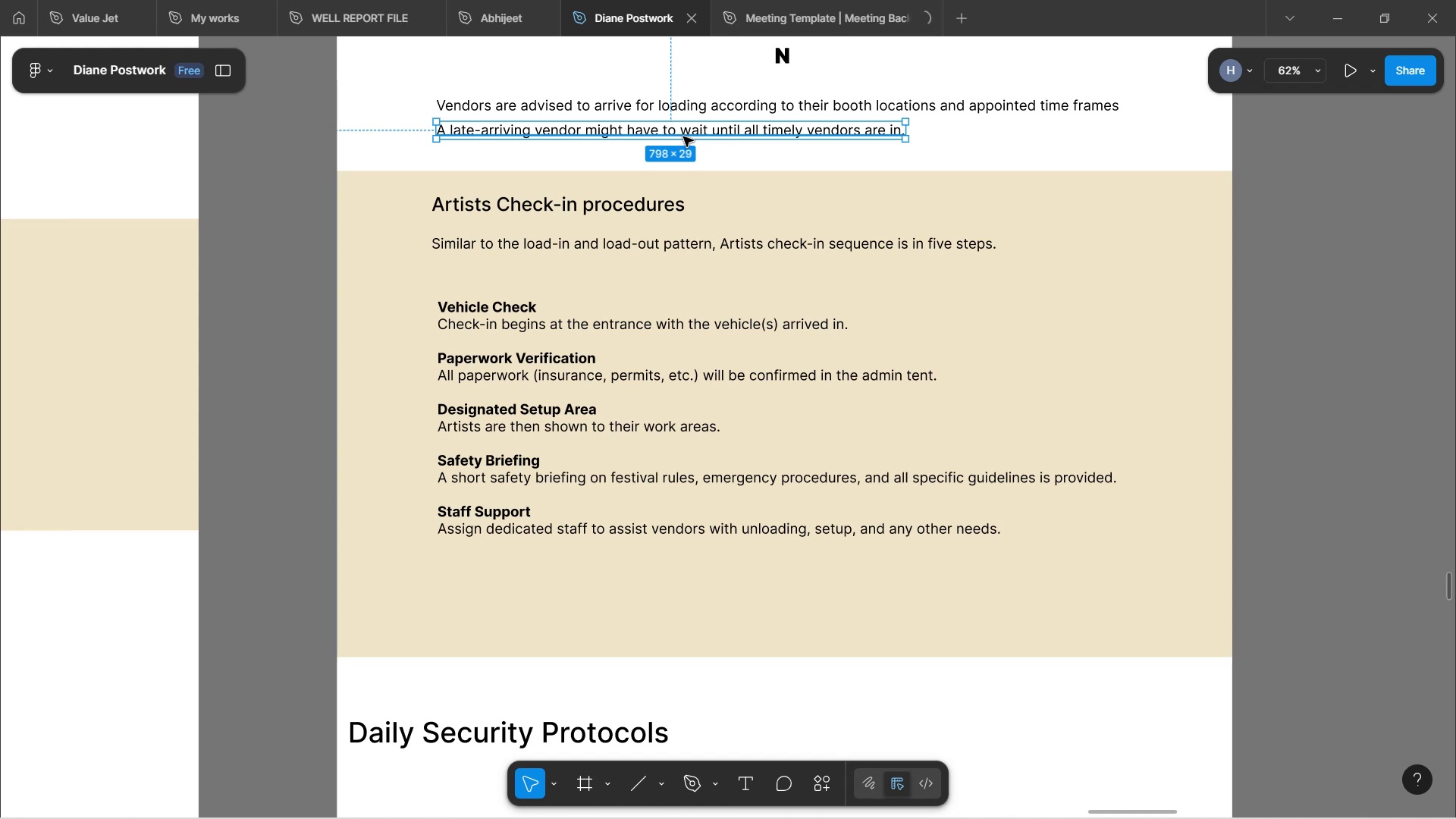 
hold_key(key=AltLeft, duration=1.54)
left_click_drag(start_coordinate=[686, 140], to_coordinate=[731, 783])
 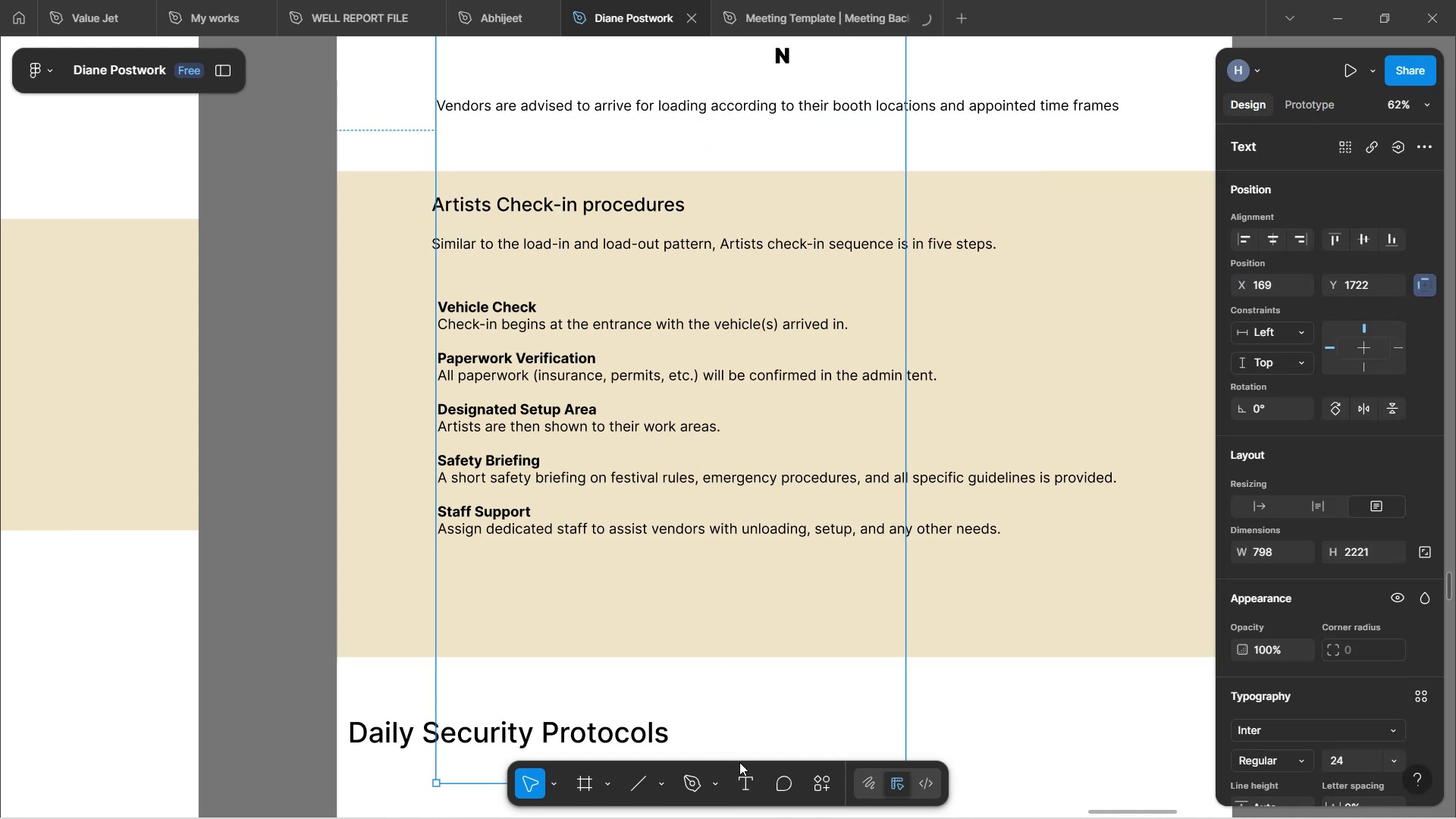 
hold_key(key=AltLeft, duration=0.86)
 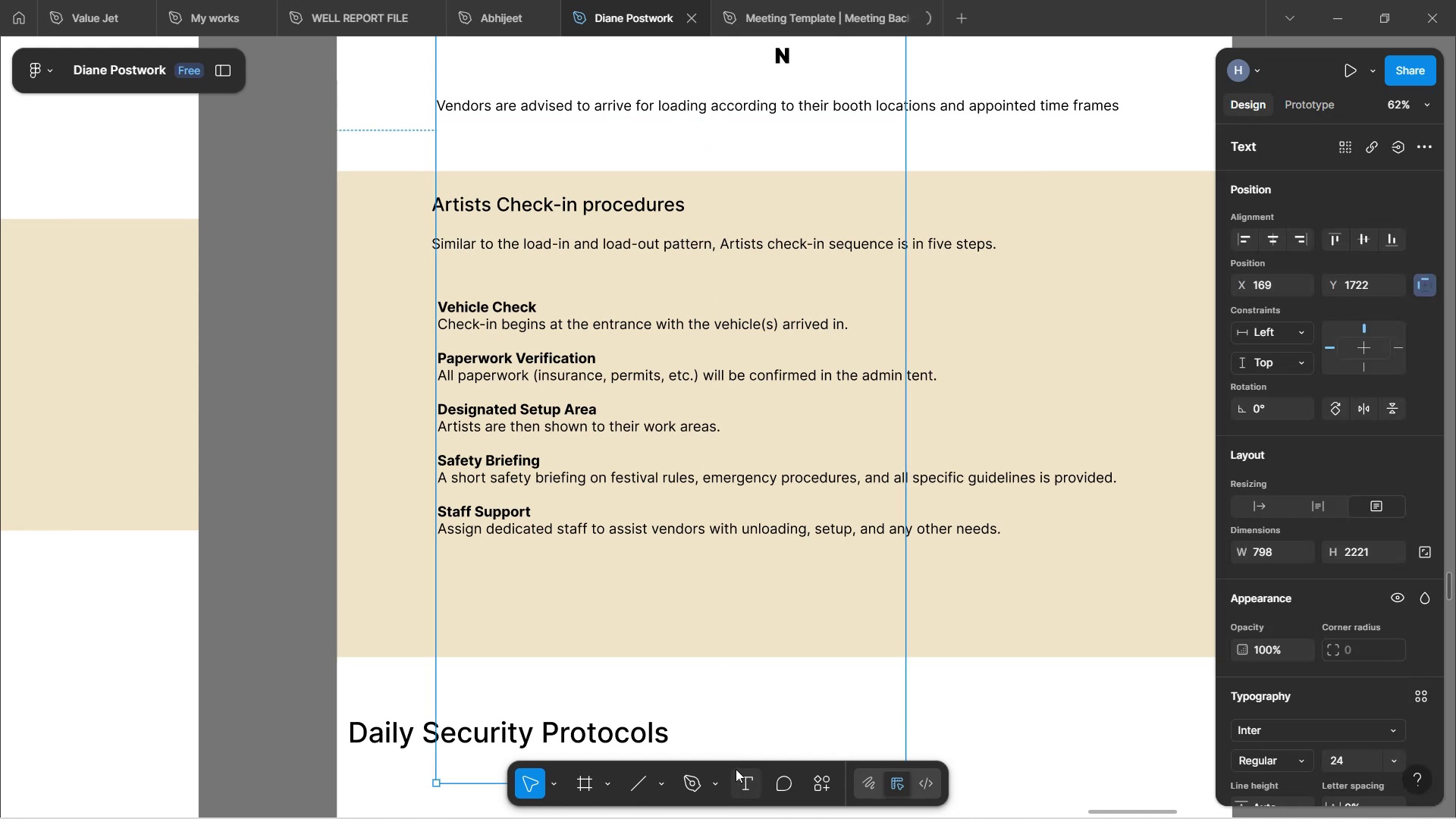 
key(Control+Z)
 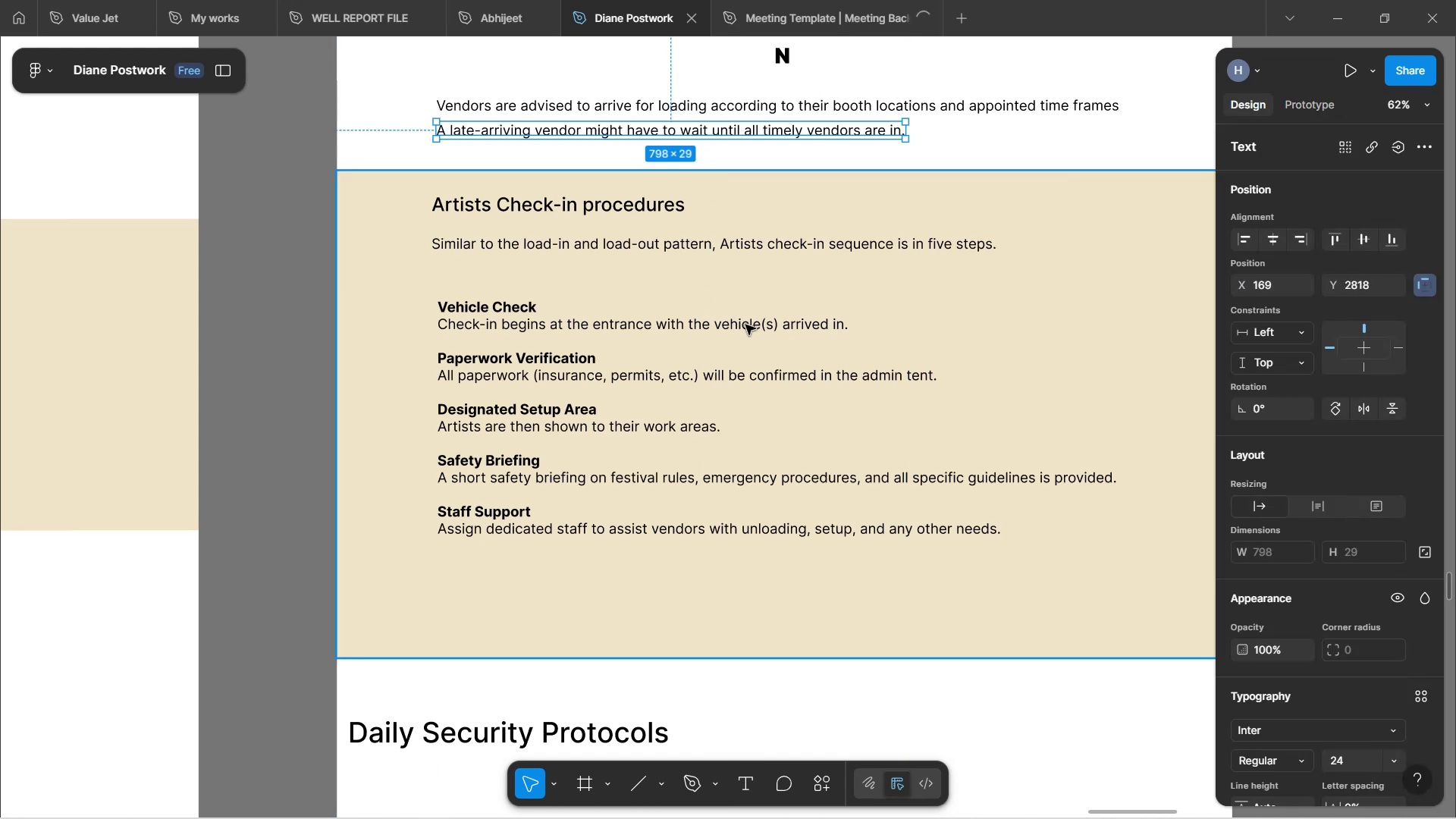 
wait(9.25)
 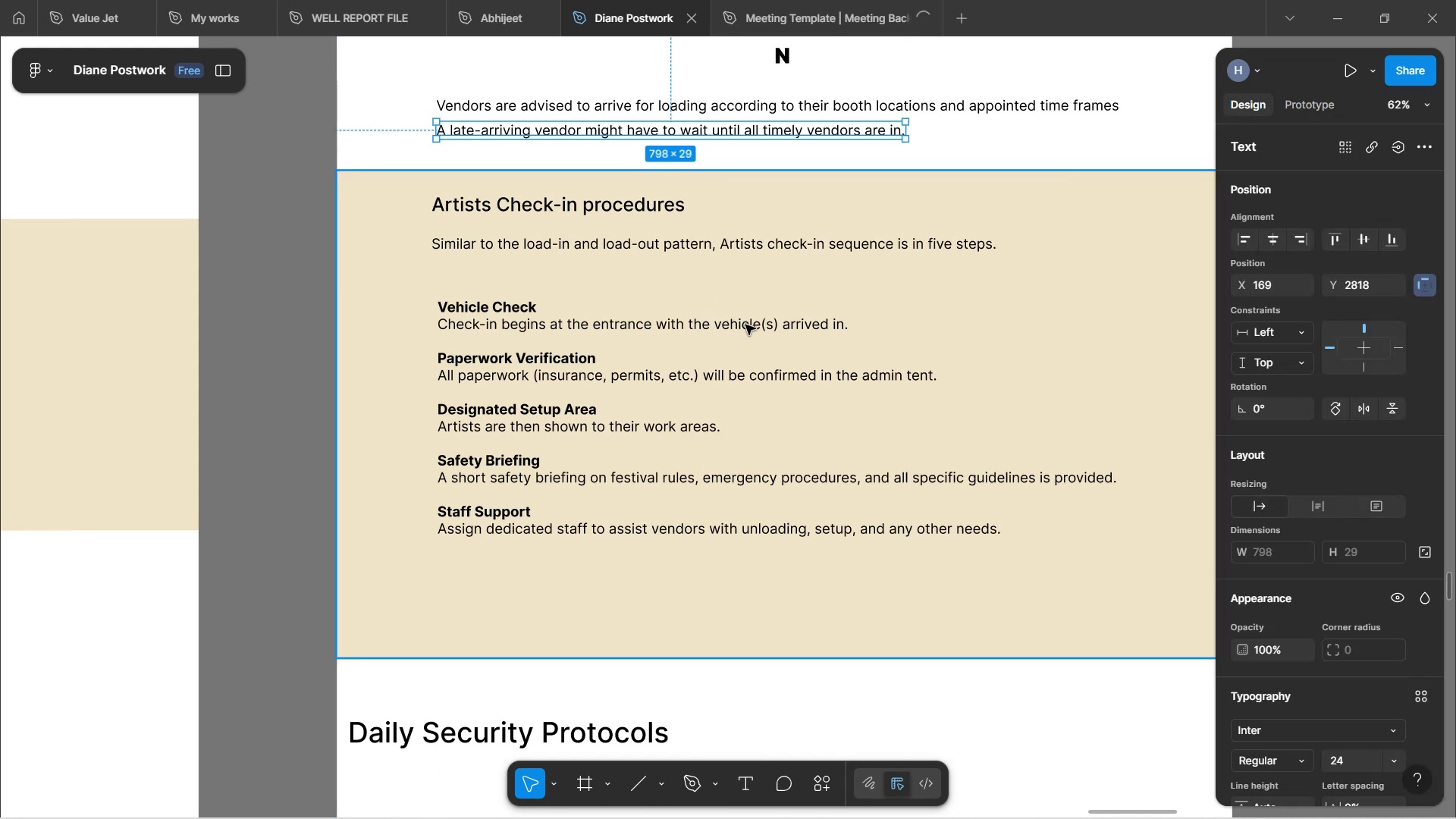 
hold_key(key=AltLeft, duration=1.6)
left_click_drag(start_coordinate=[829, 135], to_coordinate=[795, 621])
 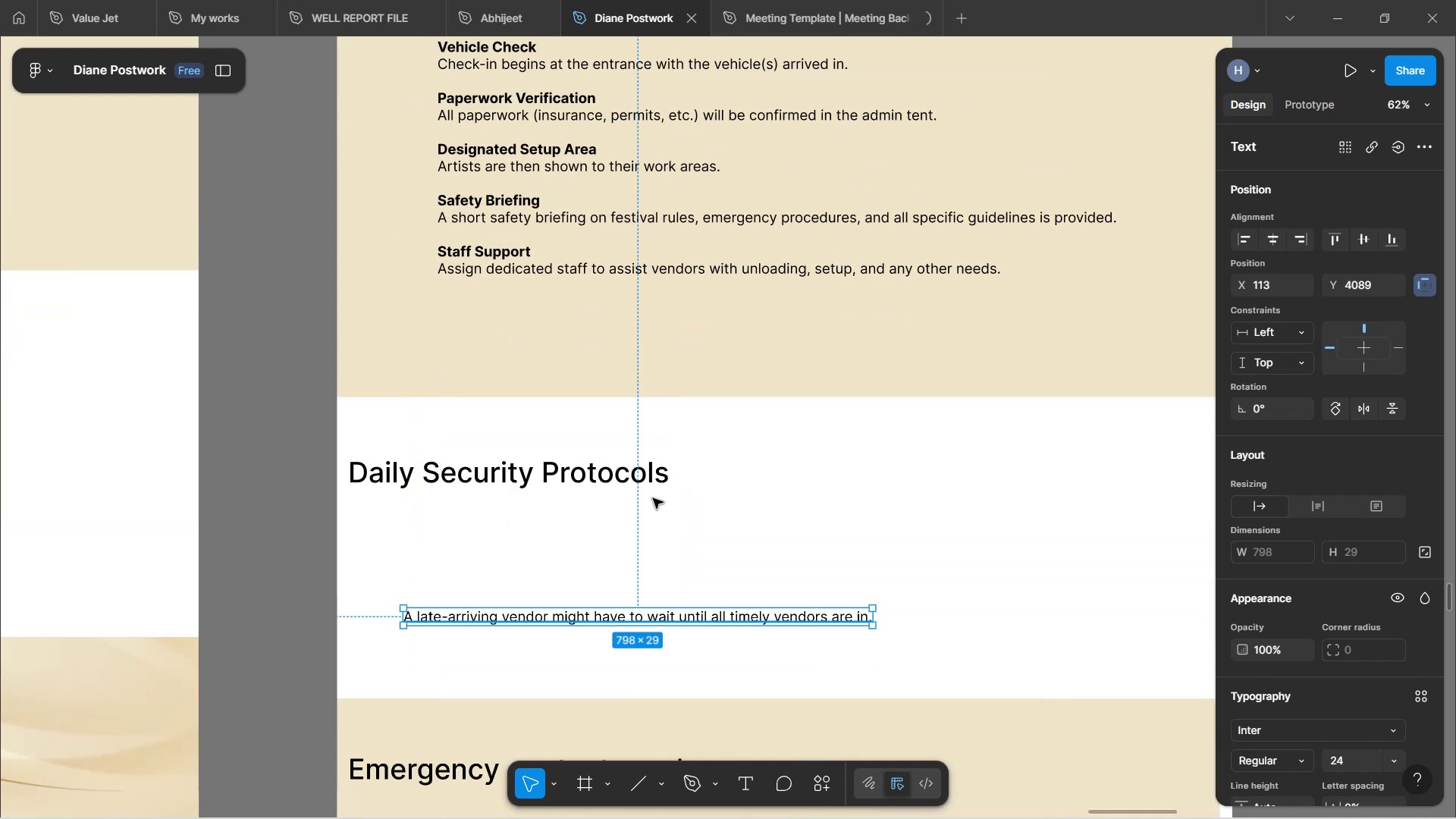 
hold_key(key=AltLeft, duration=1.54)
 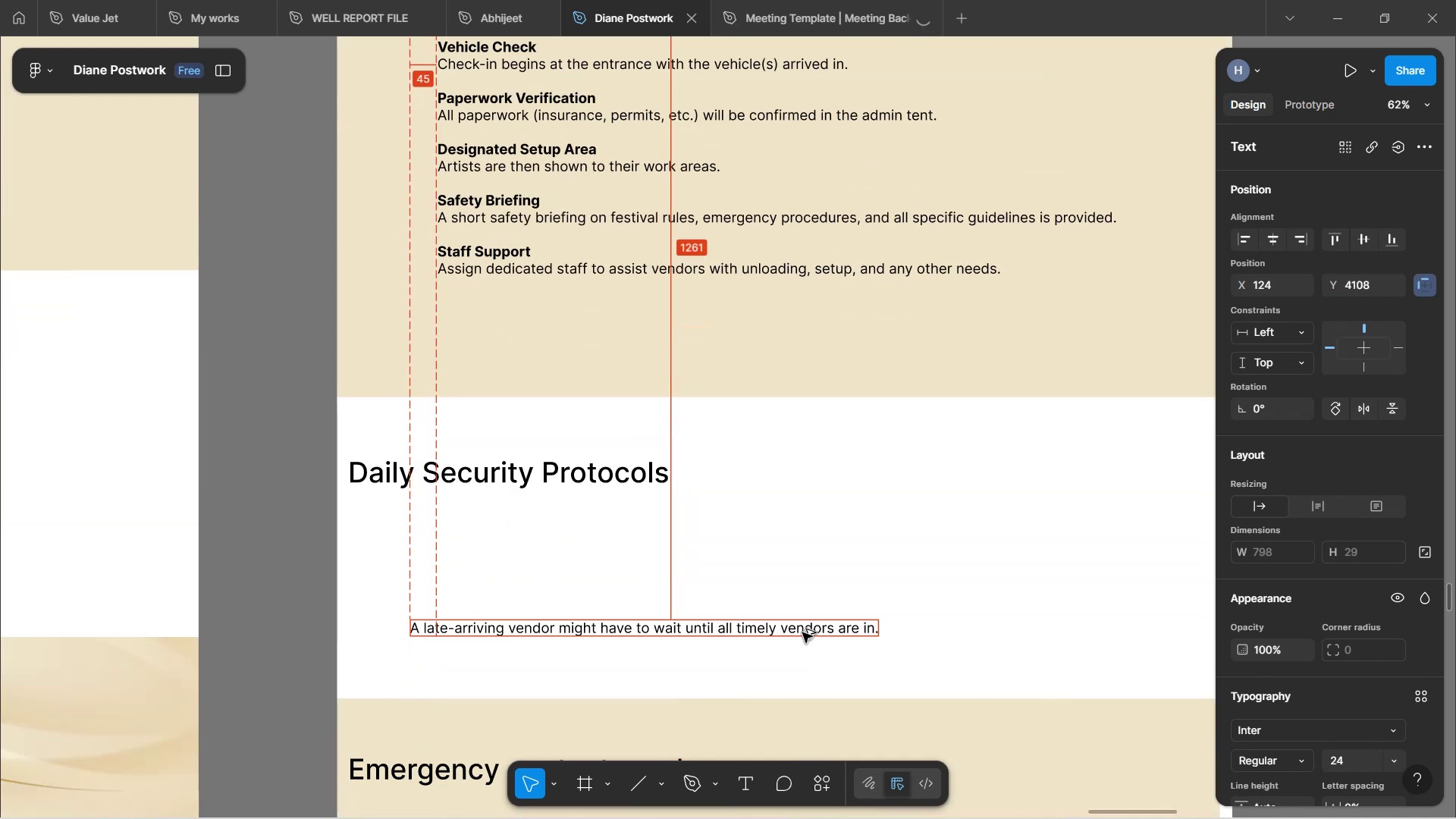 
hold_key(key=AltLeft, duration=0.55)
 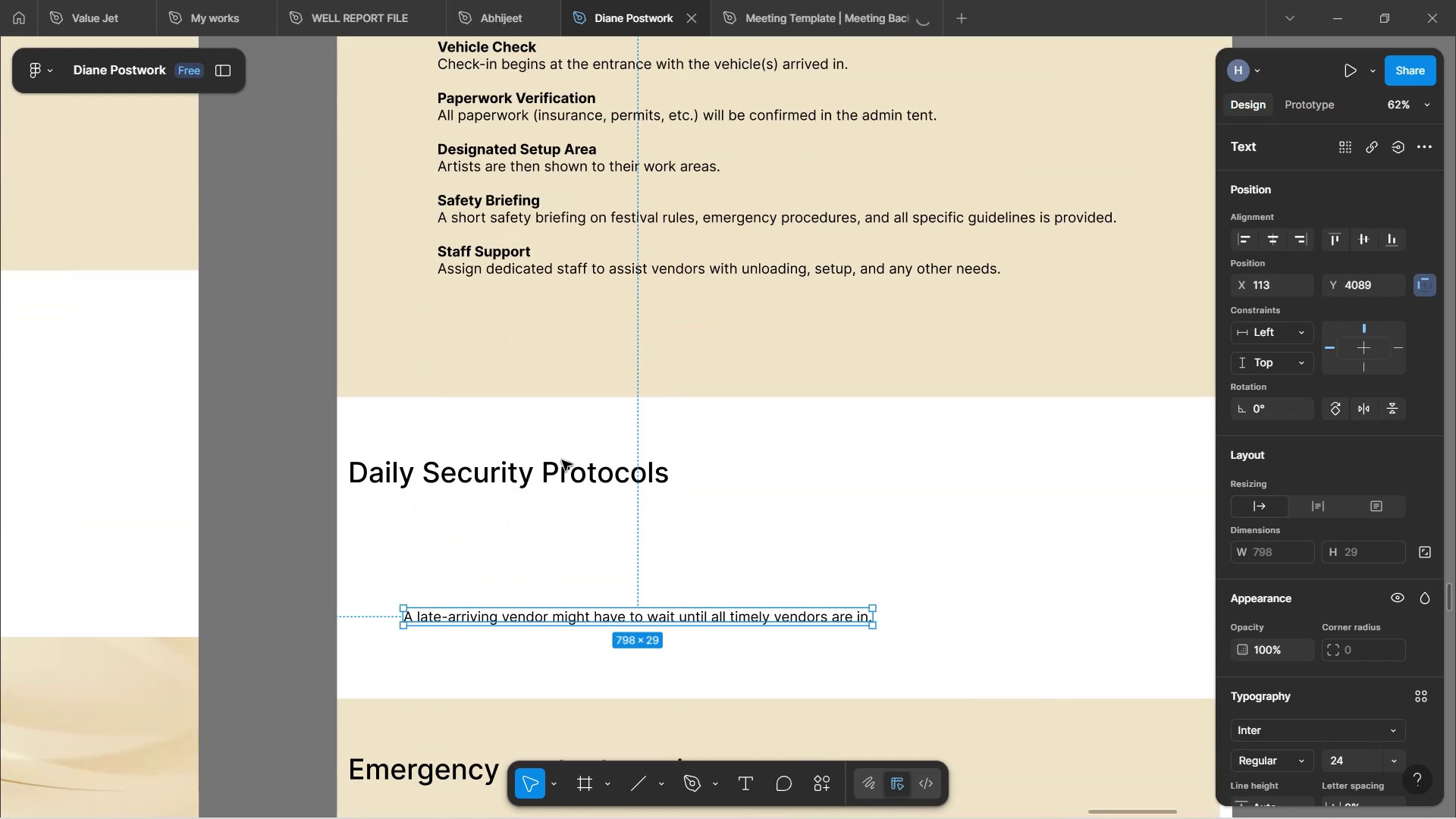 
left_click_drag(start_coordinate=[565, 473], to_coordinate=[635, 428])
 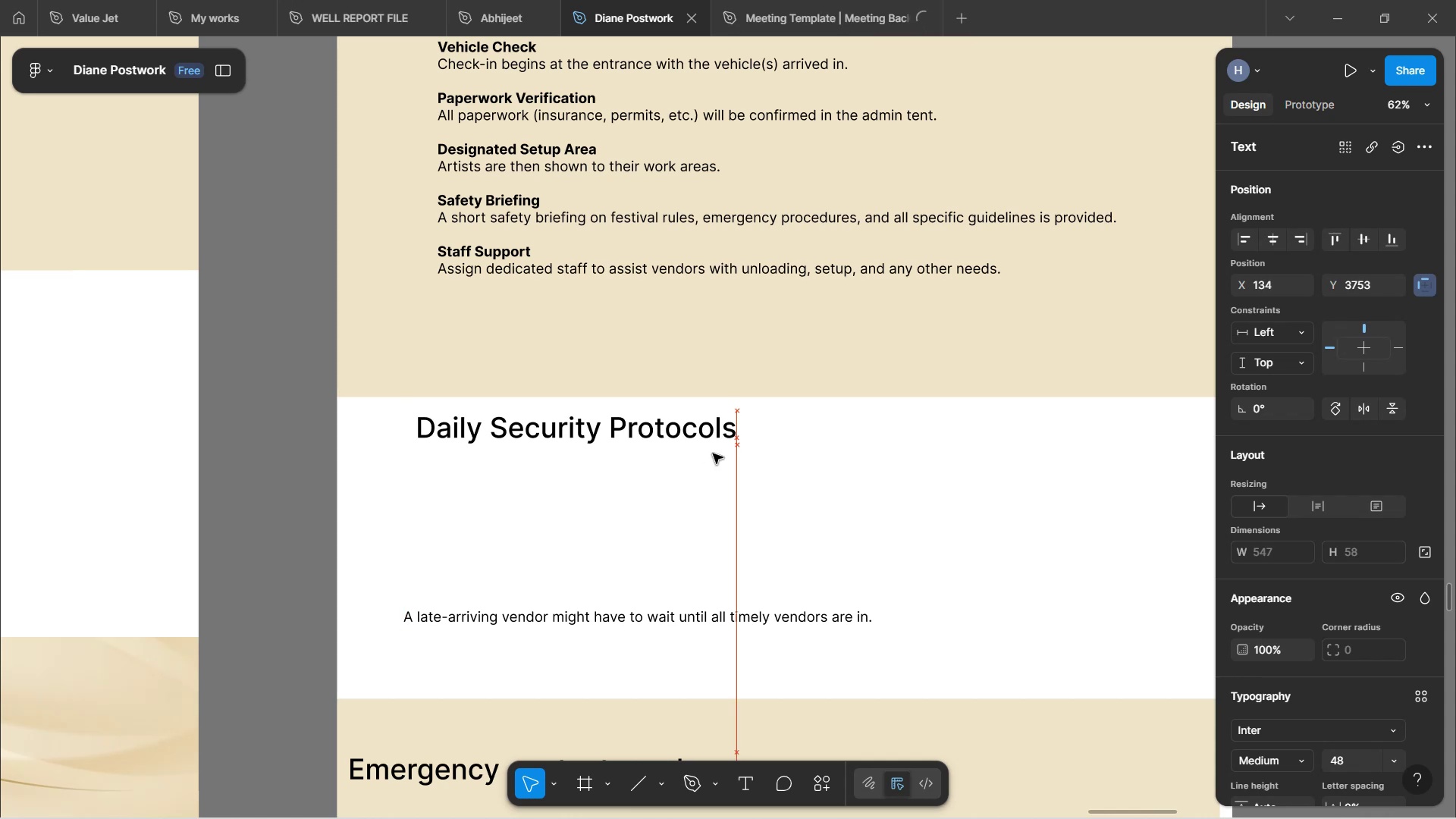 
scroll: coordinate [783, 450], scroll_direction: up, amount: 25.0
 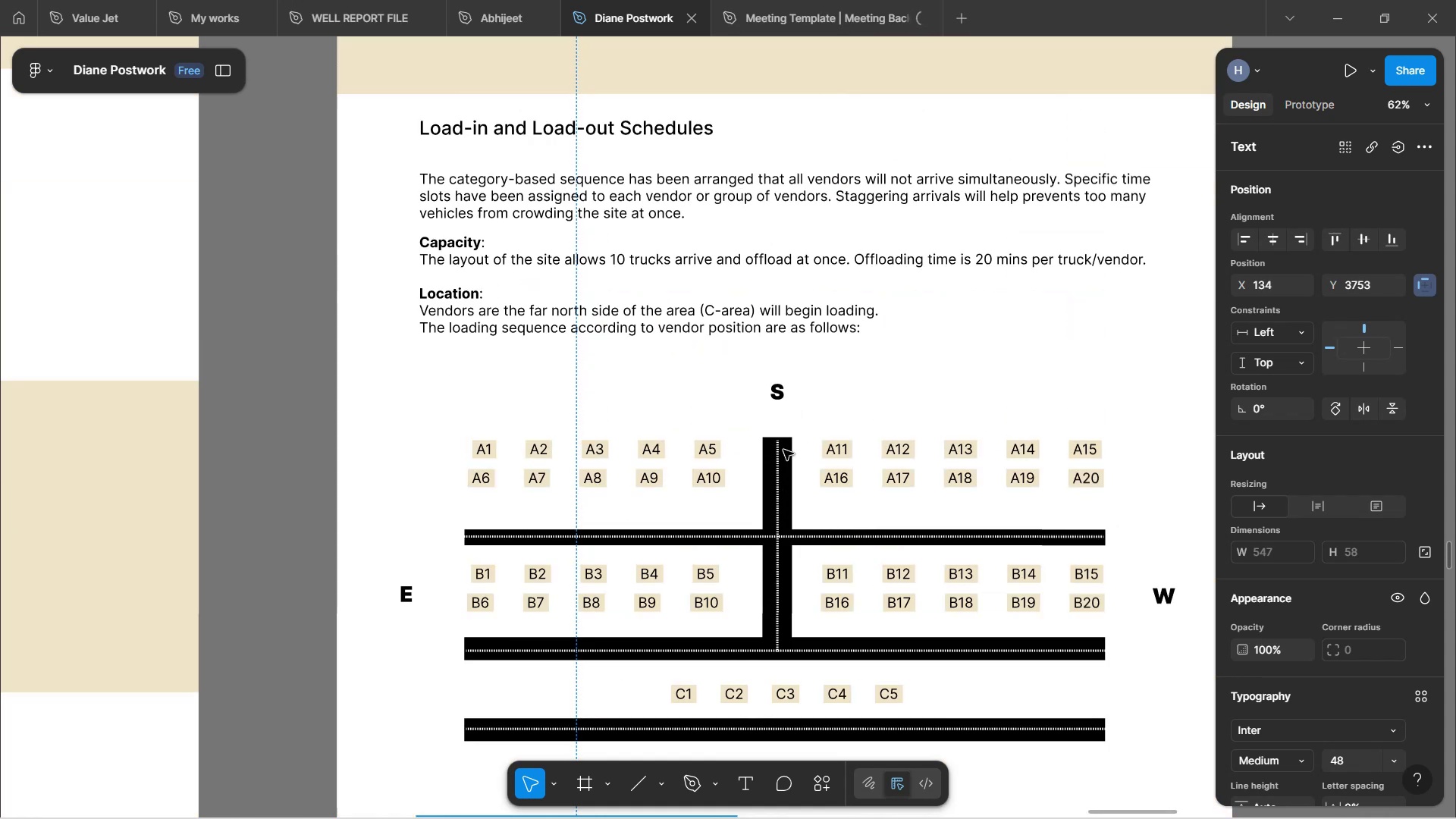 
scroll: coordinate [793, 453], scroll_direction: down, amount: 24.0
 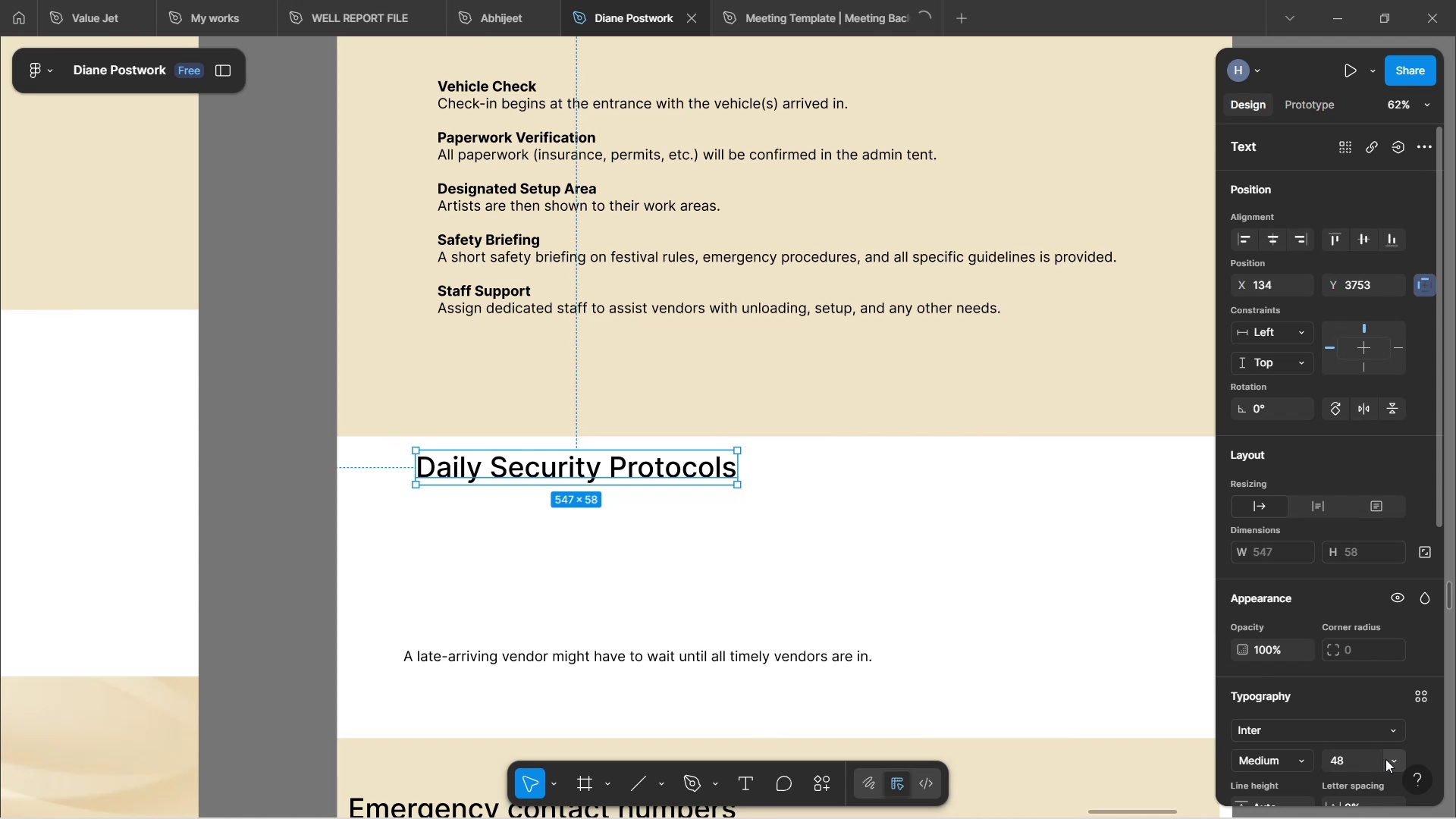 
left_click([1392, 763])
 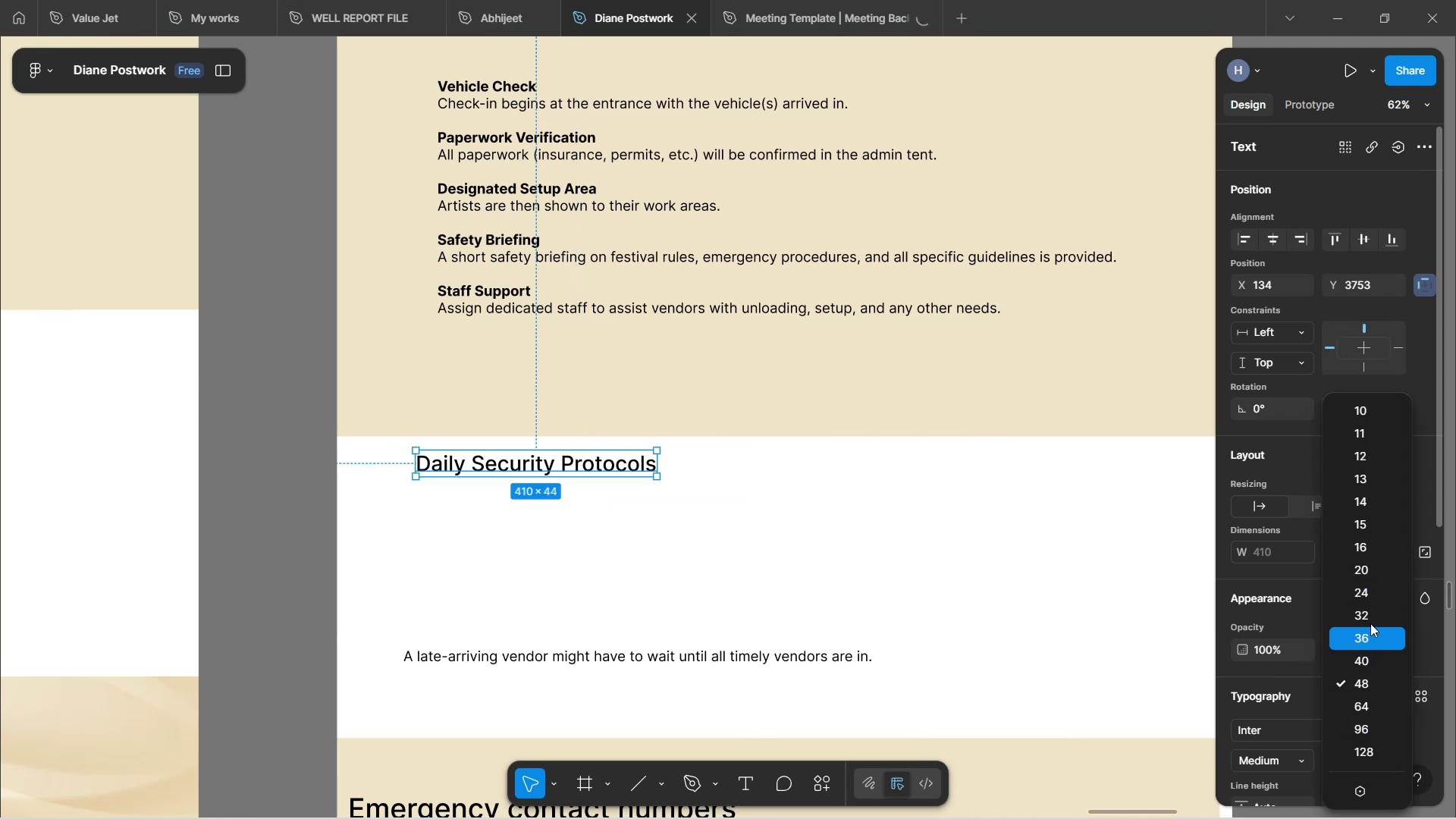 
wait(5.35)
 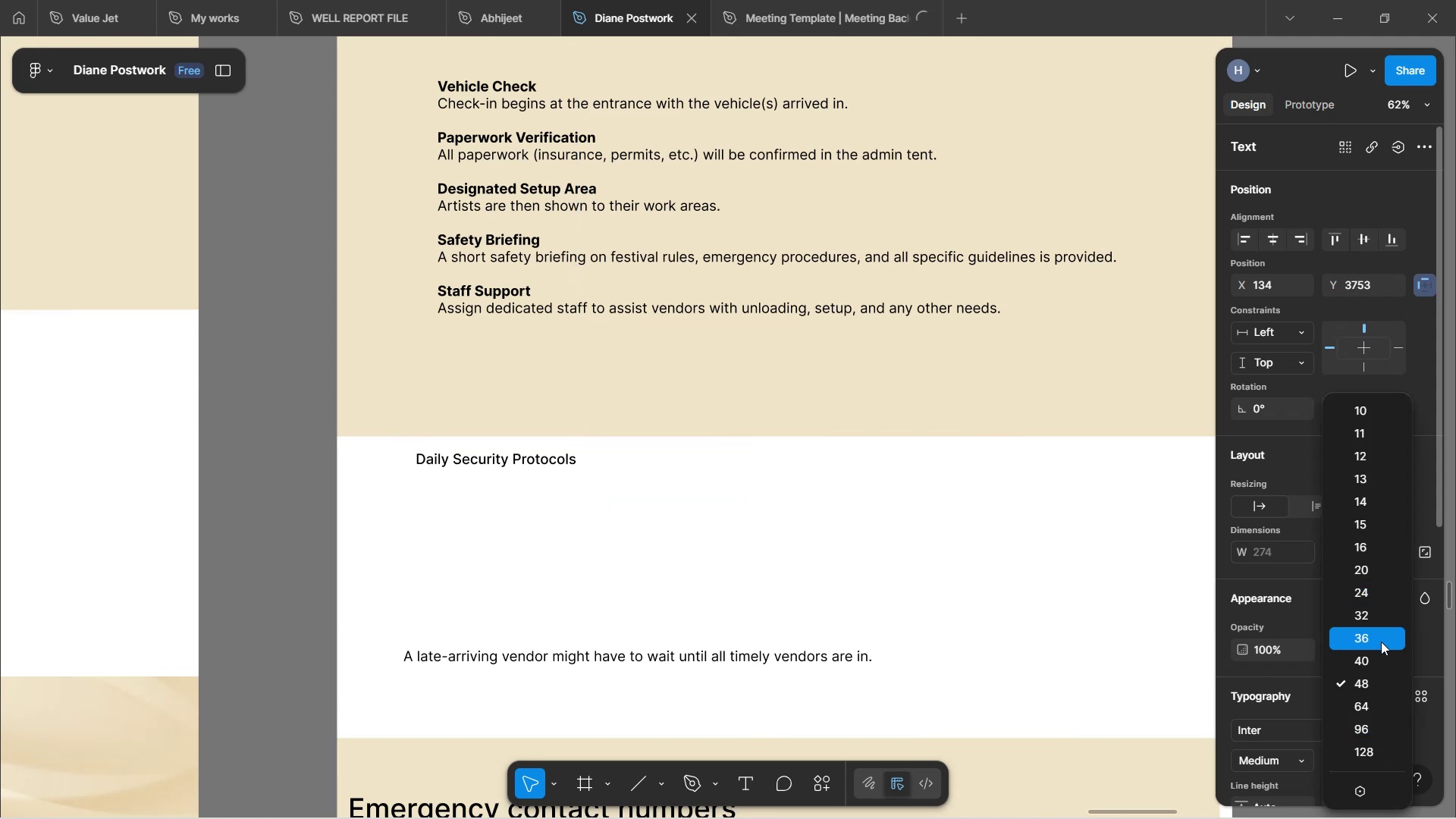 
scroll: coordinate [879, 443], scroll_direction: up, amount: 10.0
 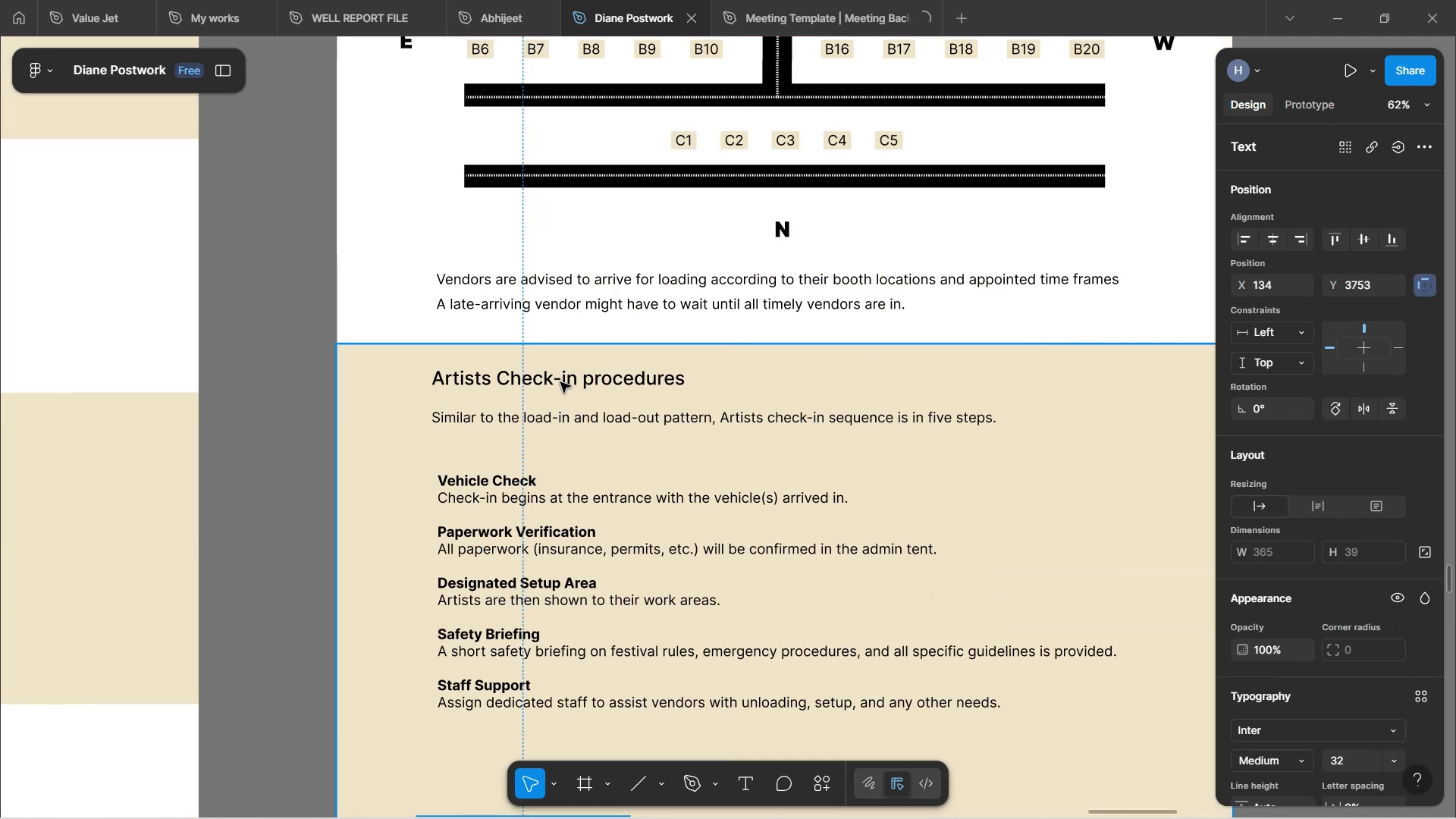 
double_click([568, 380])
 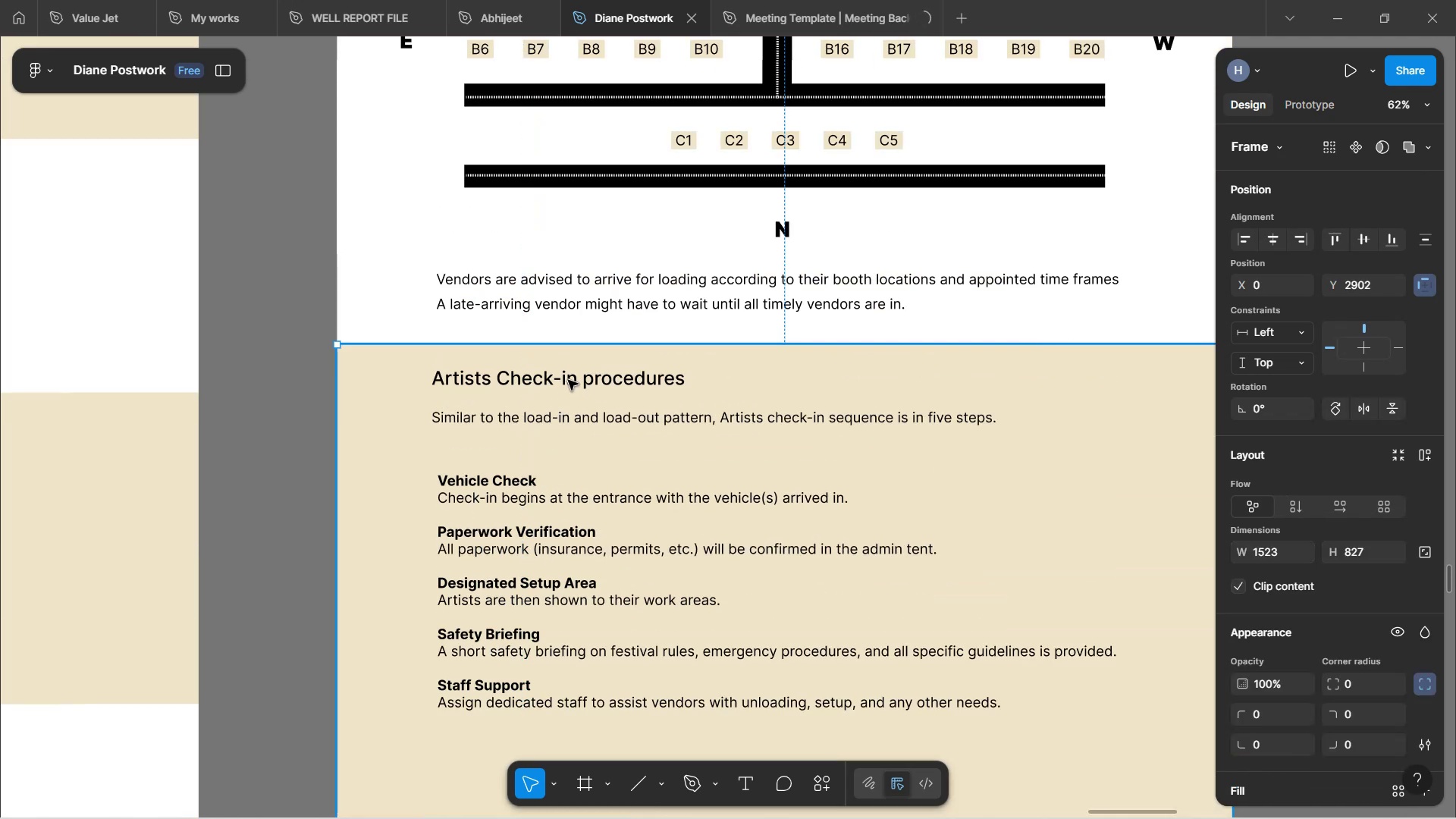 
left_click([568, 380])
 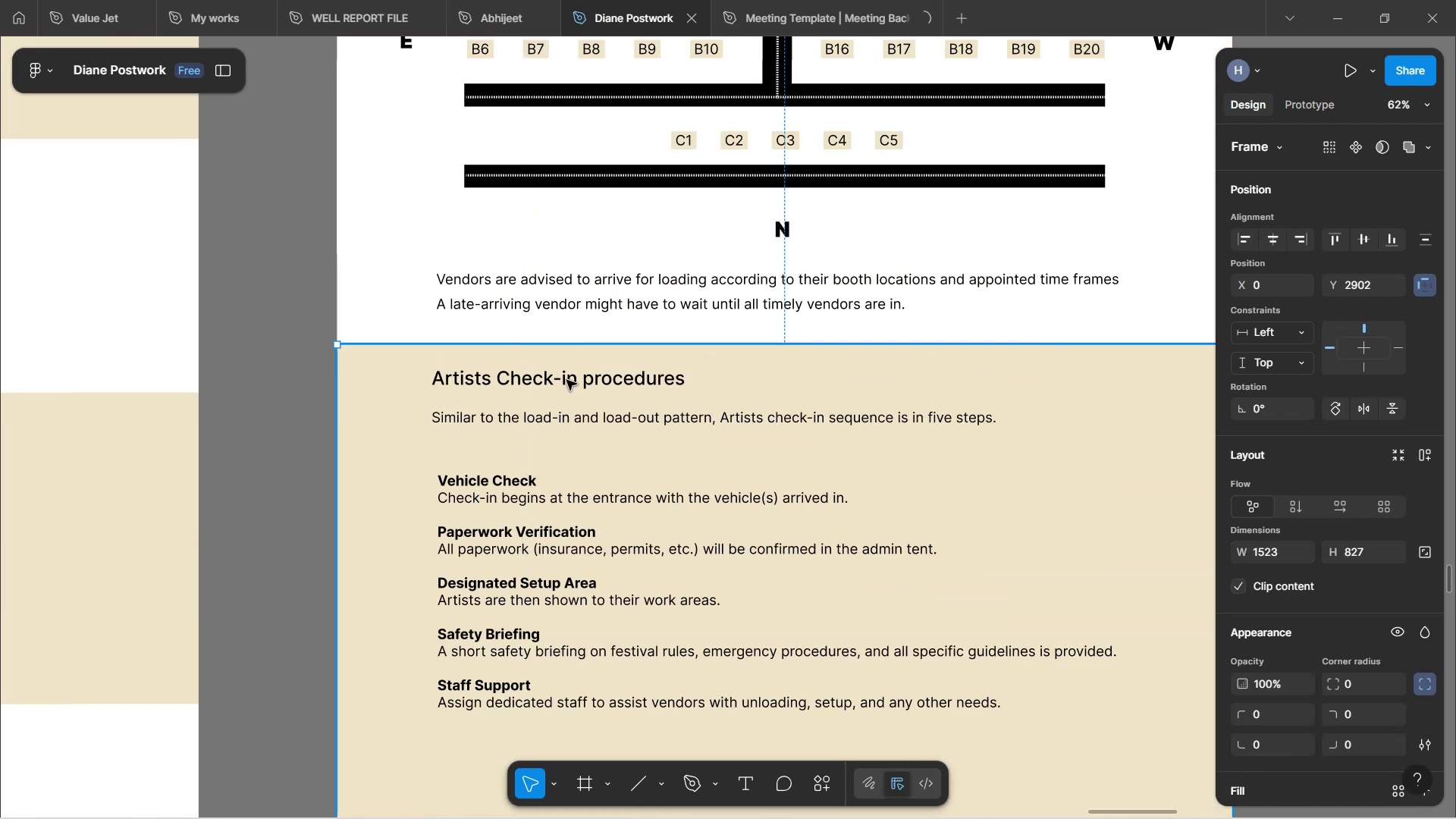 
double_click([566, 380])
 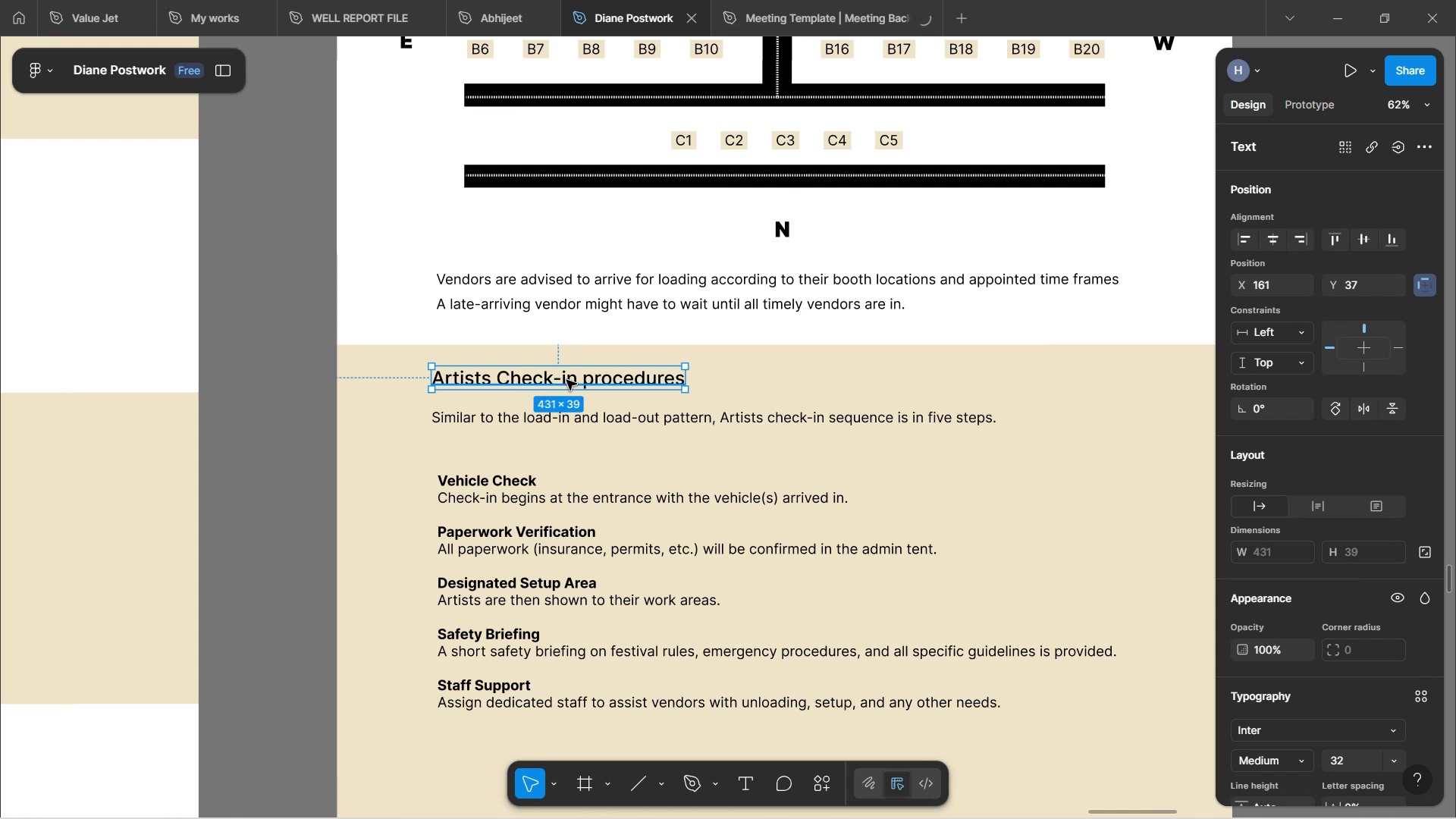 
scroll: coordinate [662, 463], scroll_direction: down, amount: 9.0
 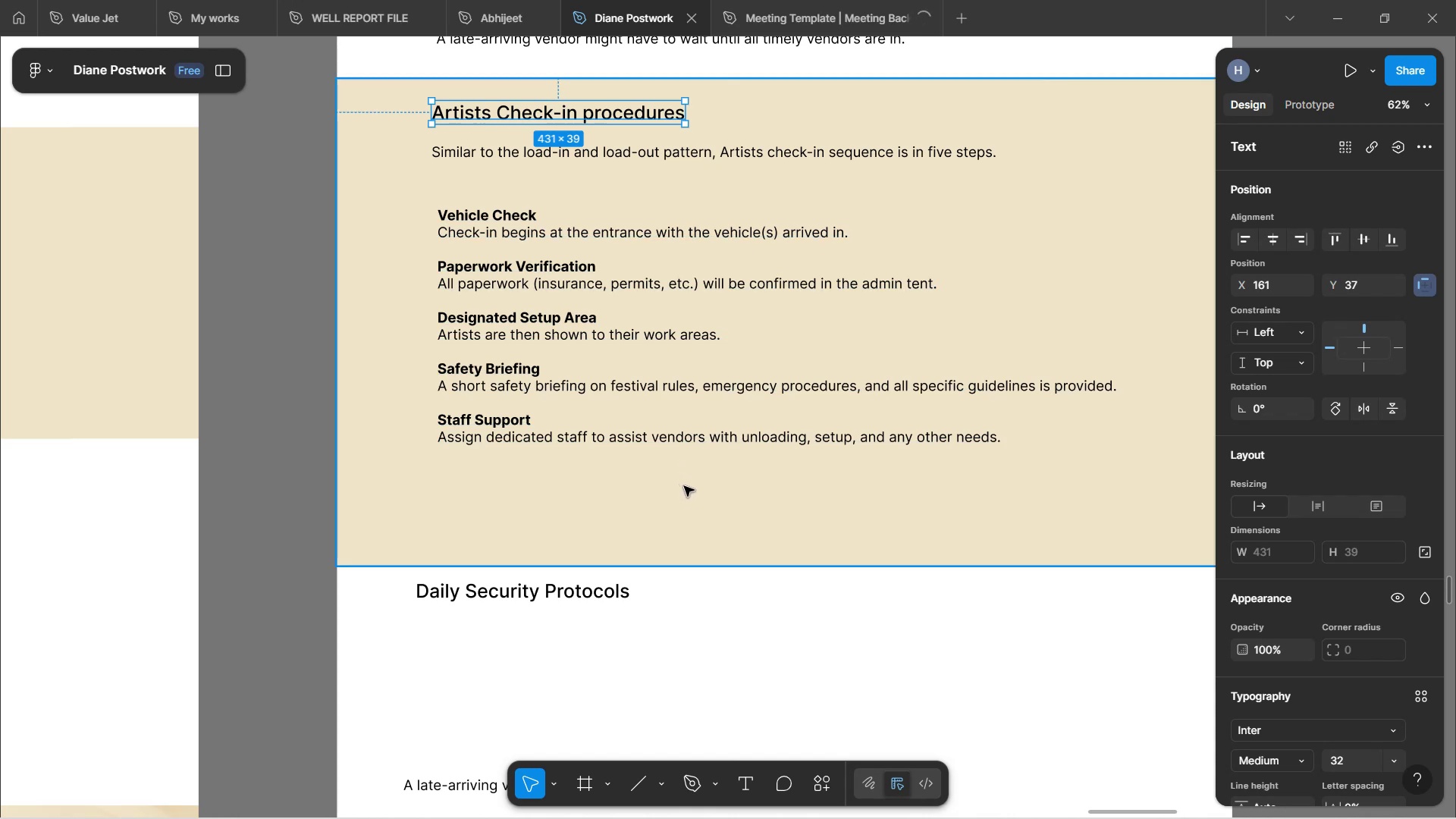 
wait(33.59)
 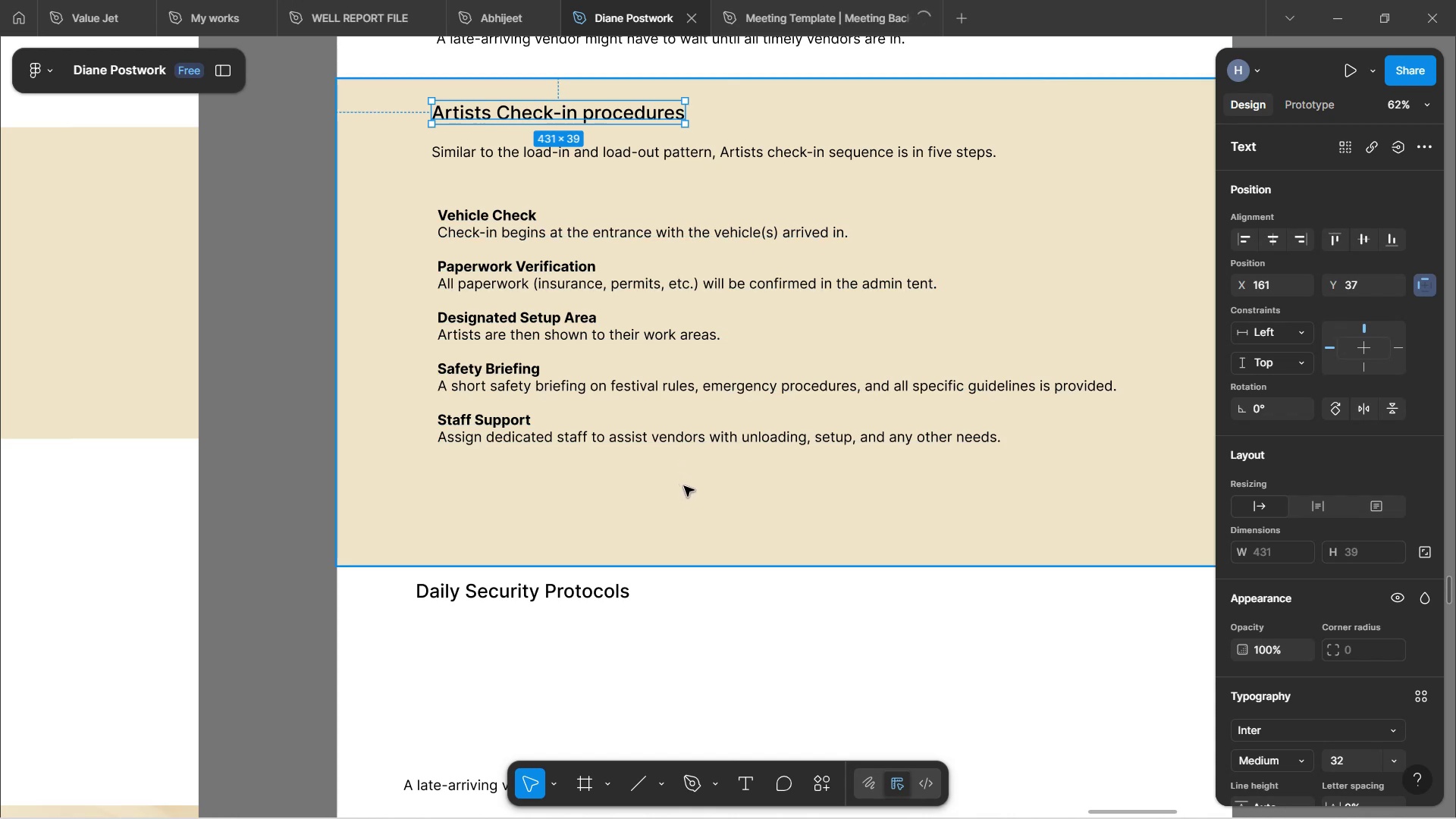 
scroll: coordinate [698, 522], scroll_direction: down, amount: 3.0
 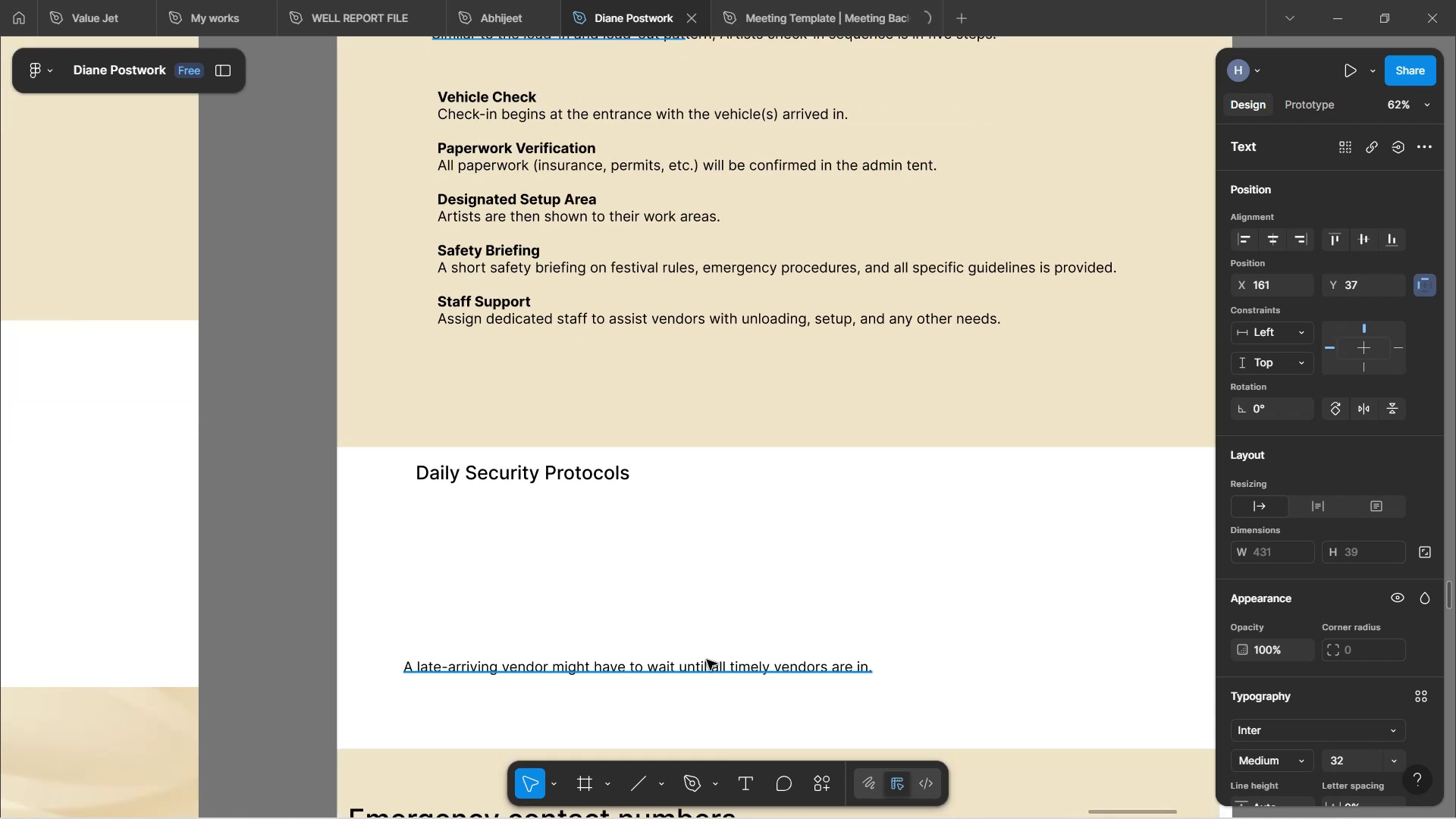 
left_click([707, 663])
 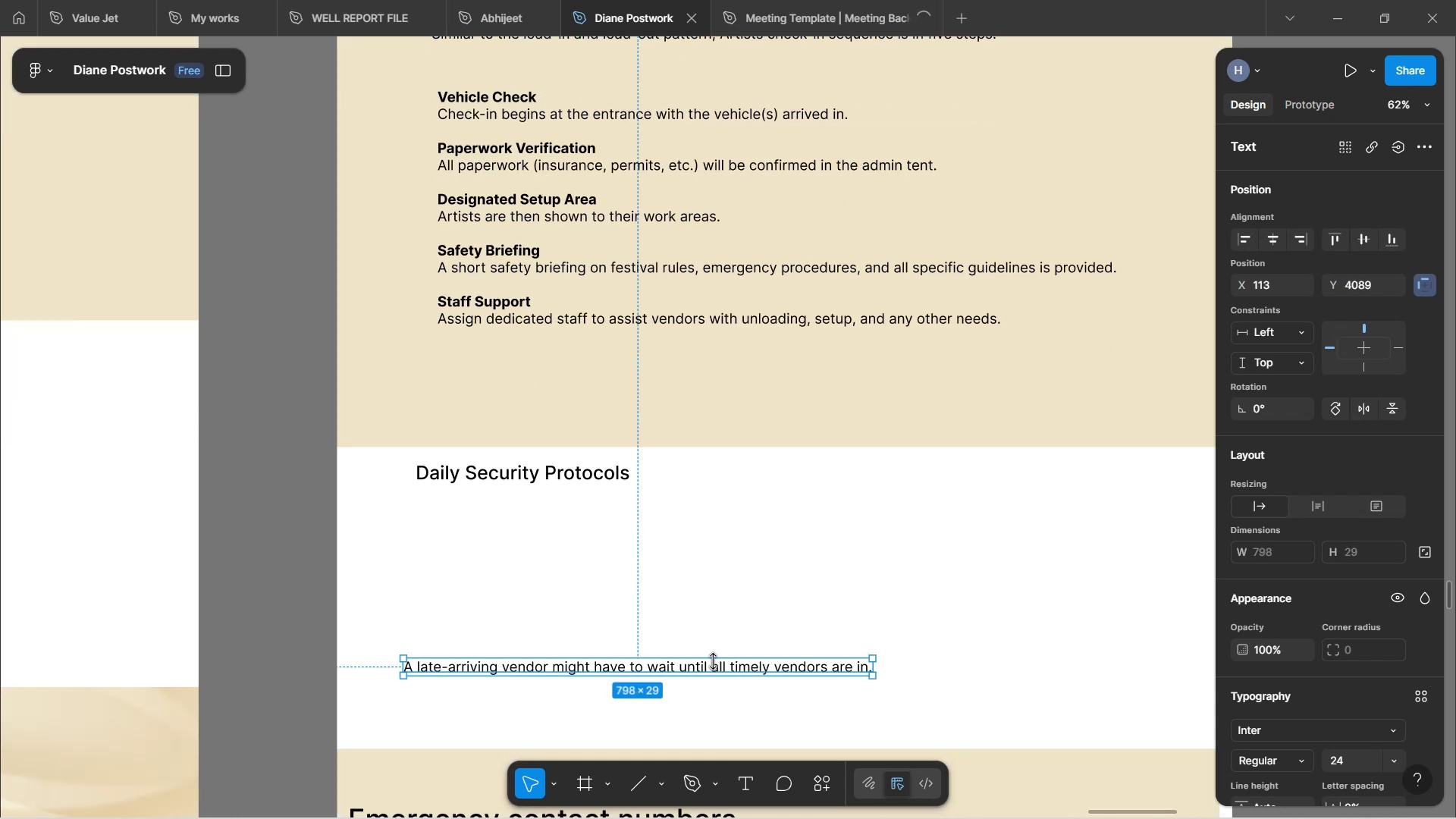 
left_click_drag(start_coordinate=[714, 669], to_coordinate=[748, 538])
 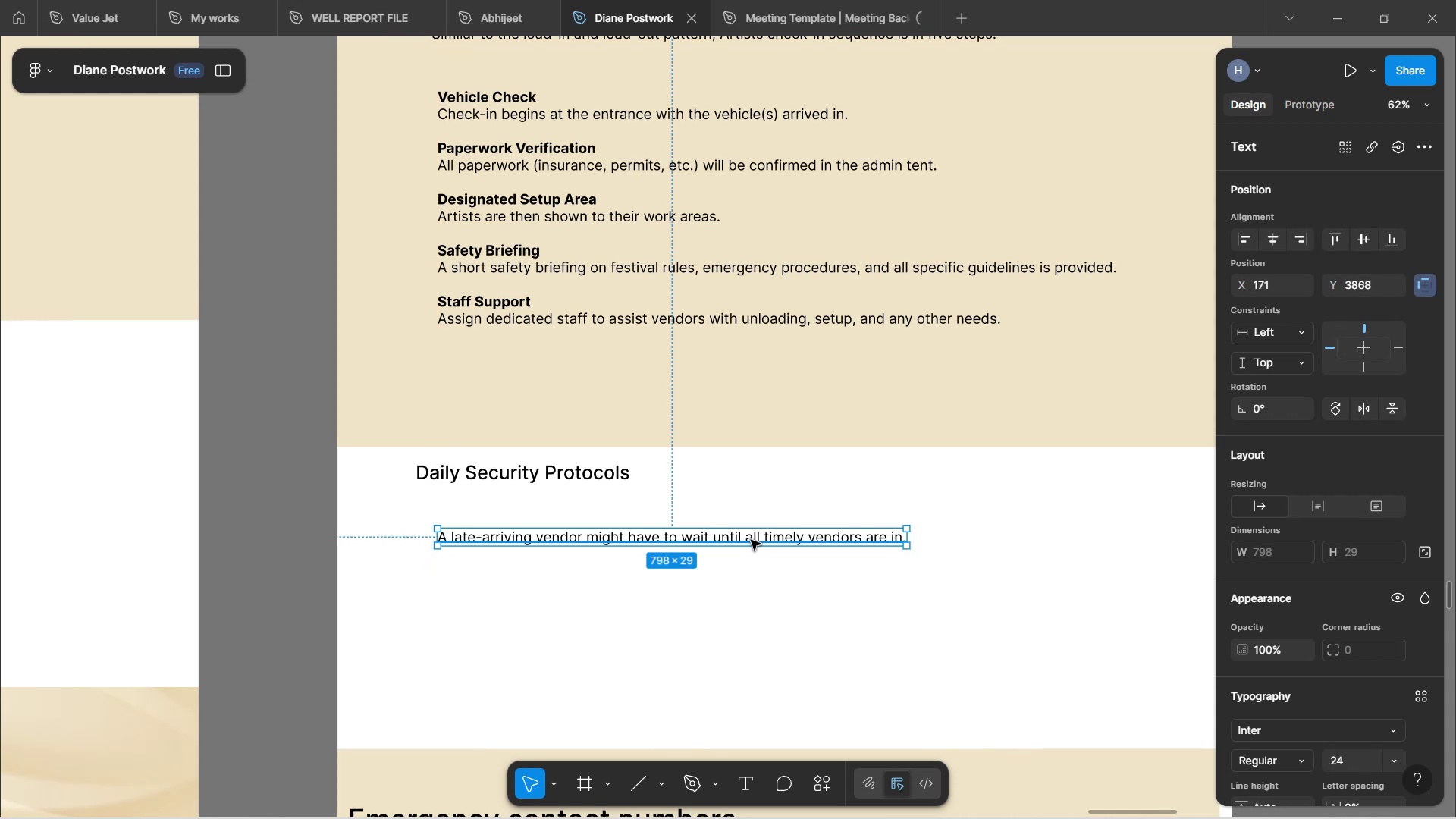 
double_click([753, 541])
 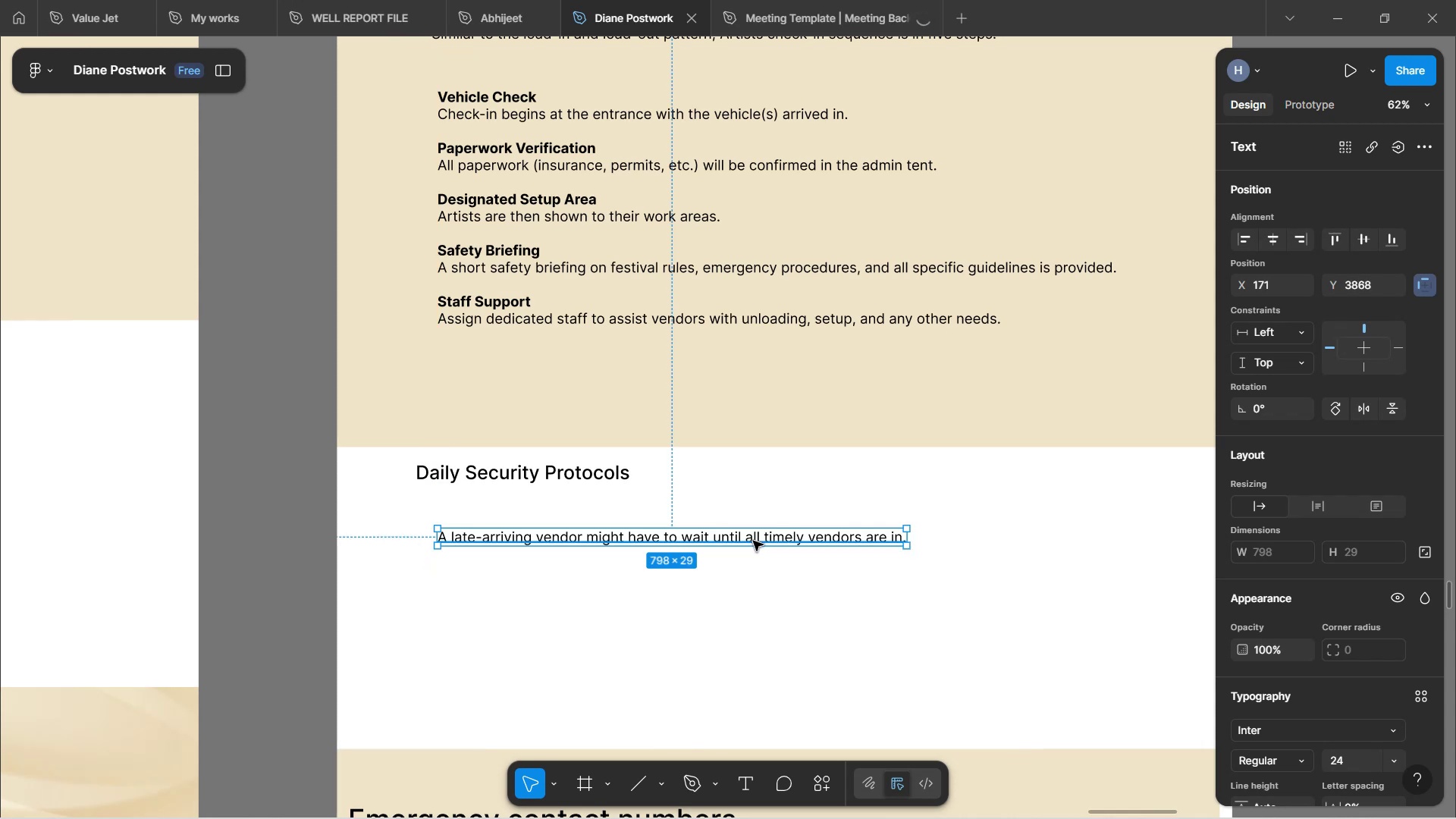 
double_click([748, 541])
 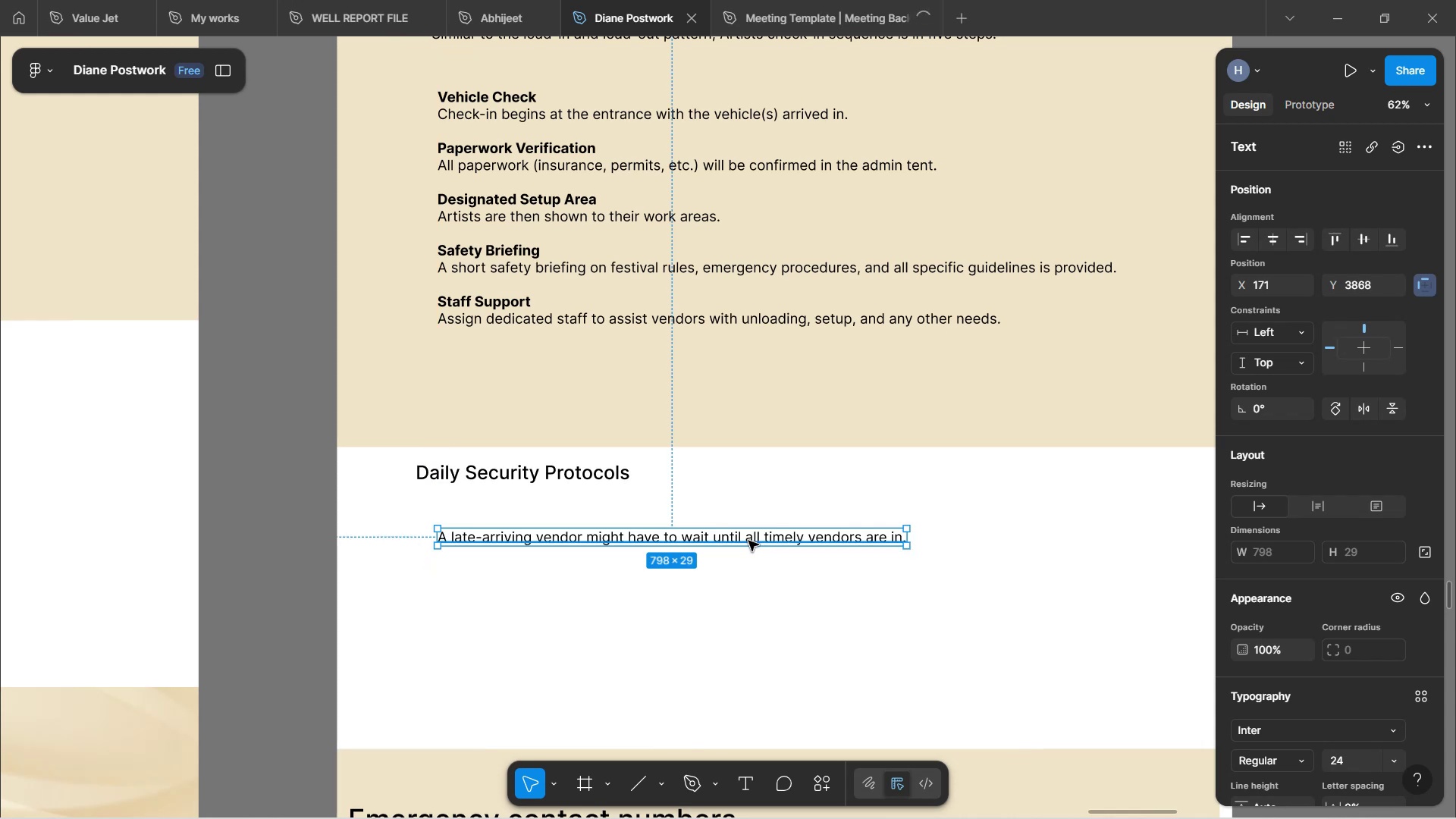 
key(Control+ControlLeft)
 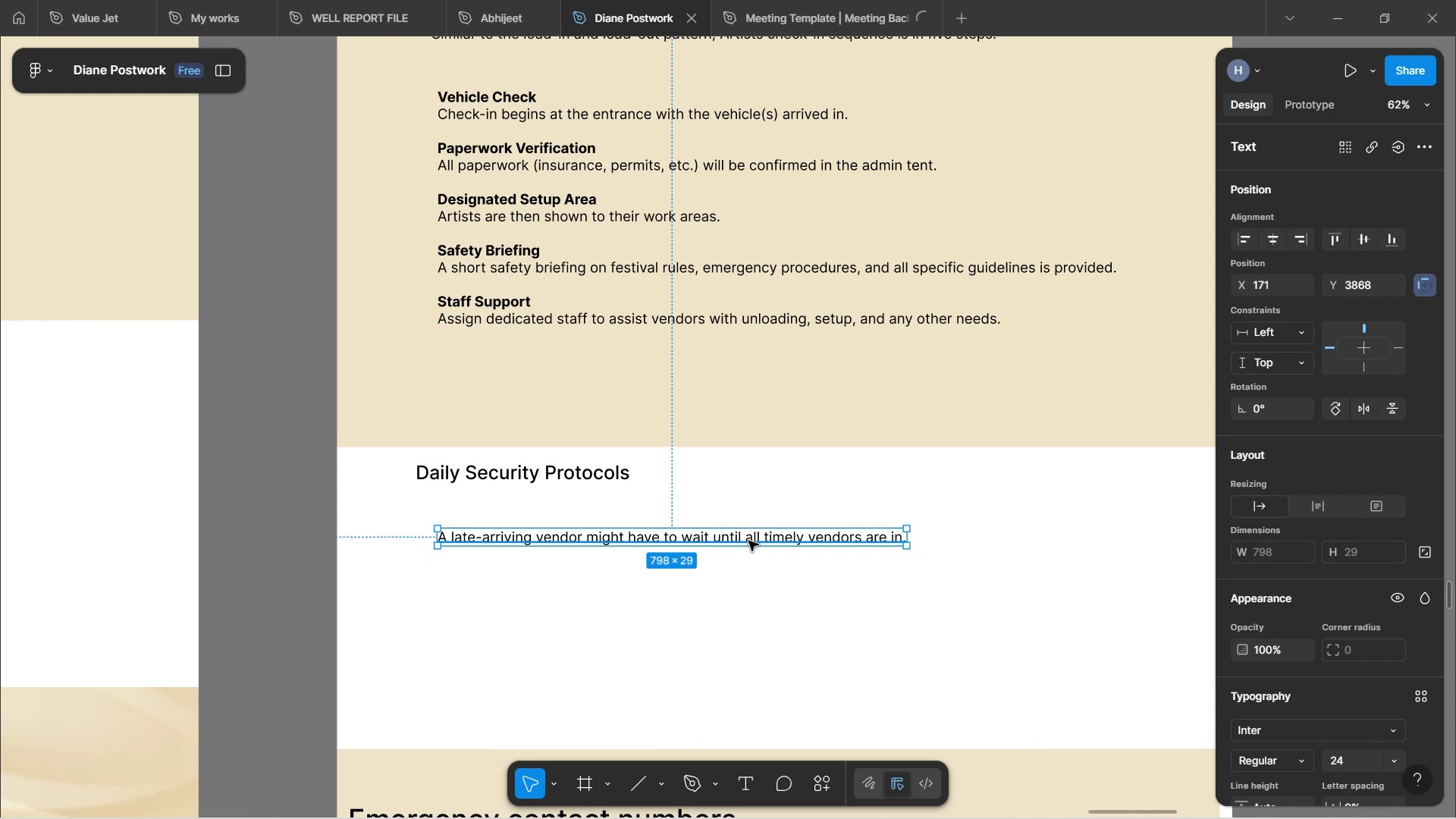 
double_click([748, 541])
 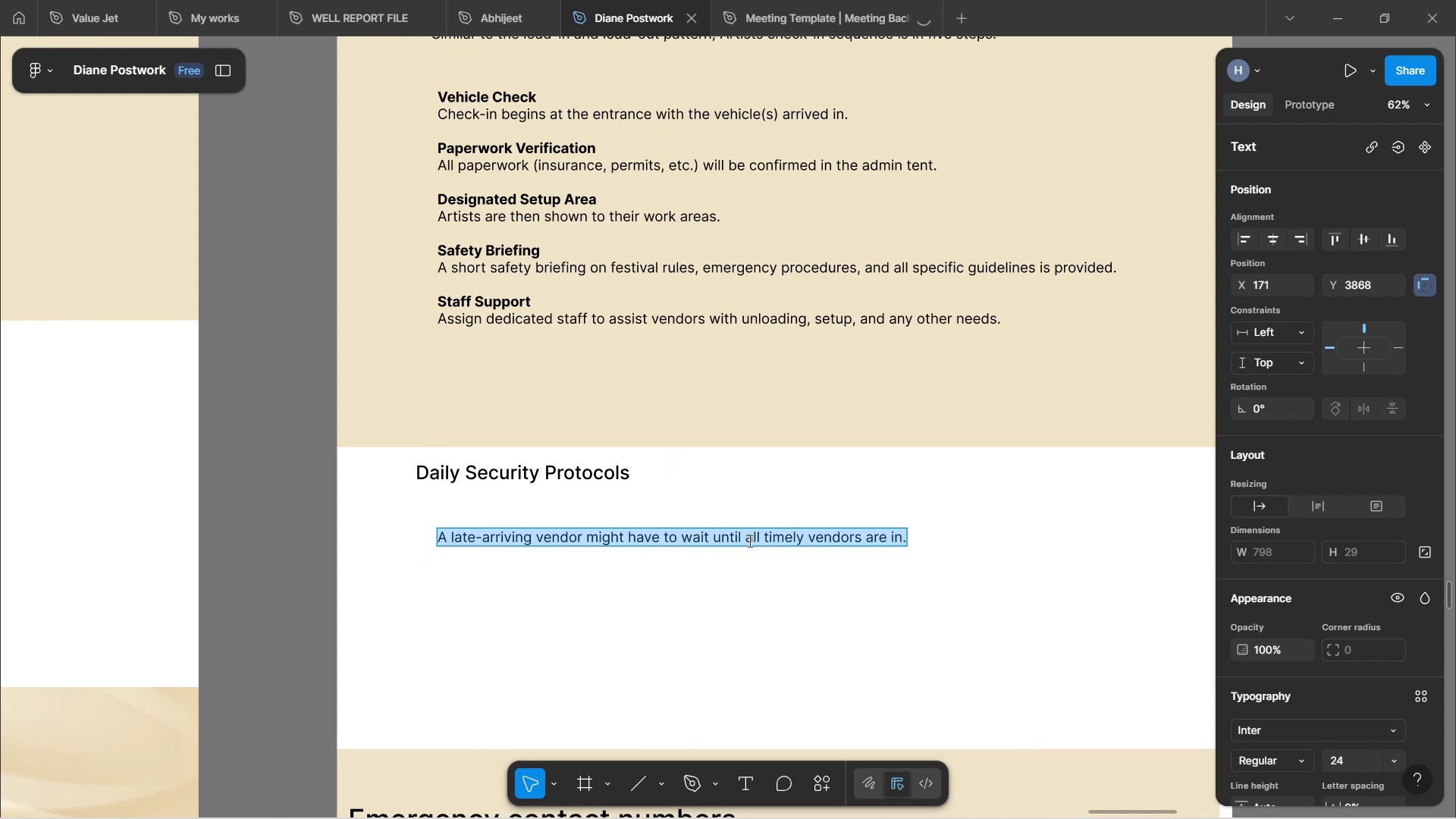 
key(Control+V)
 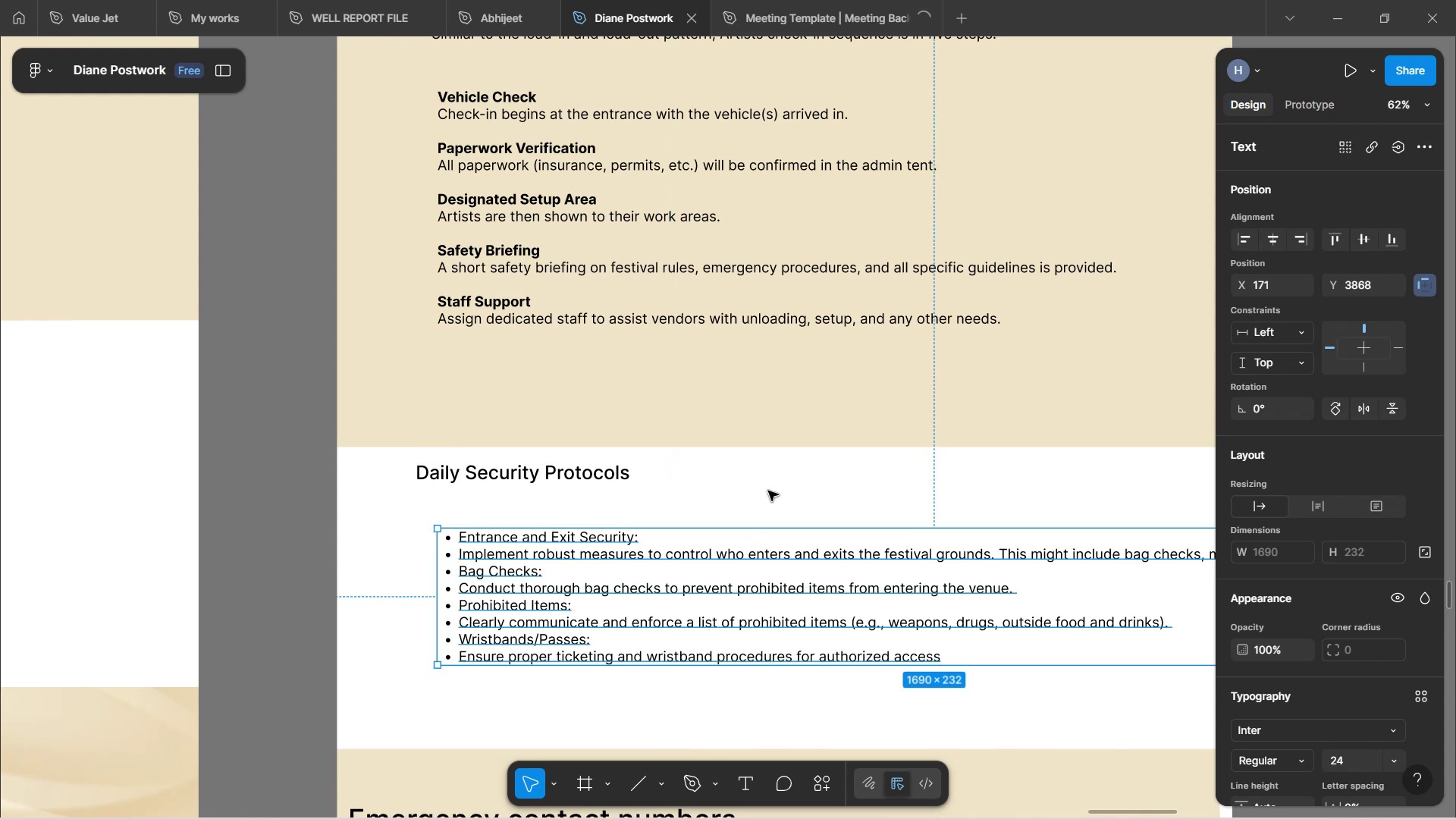 
scroll: coordinate [801, 565], scroll_direction: down, amount: 18.0
 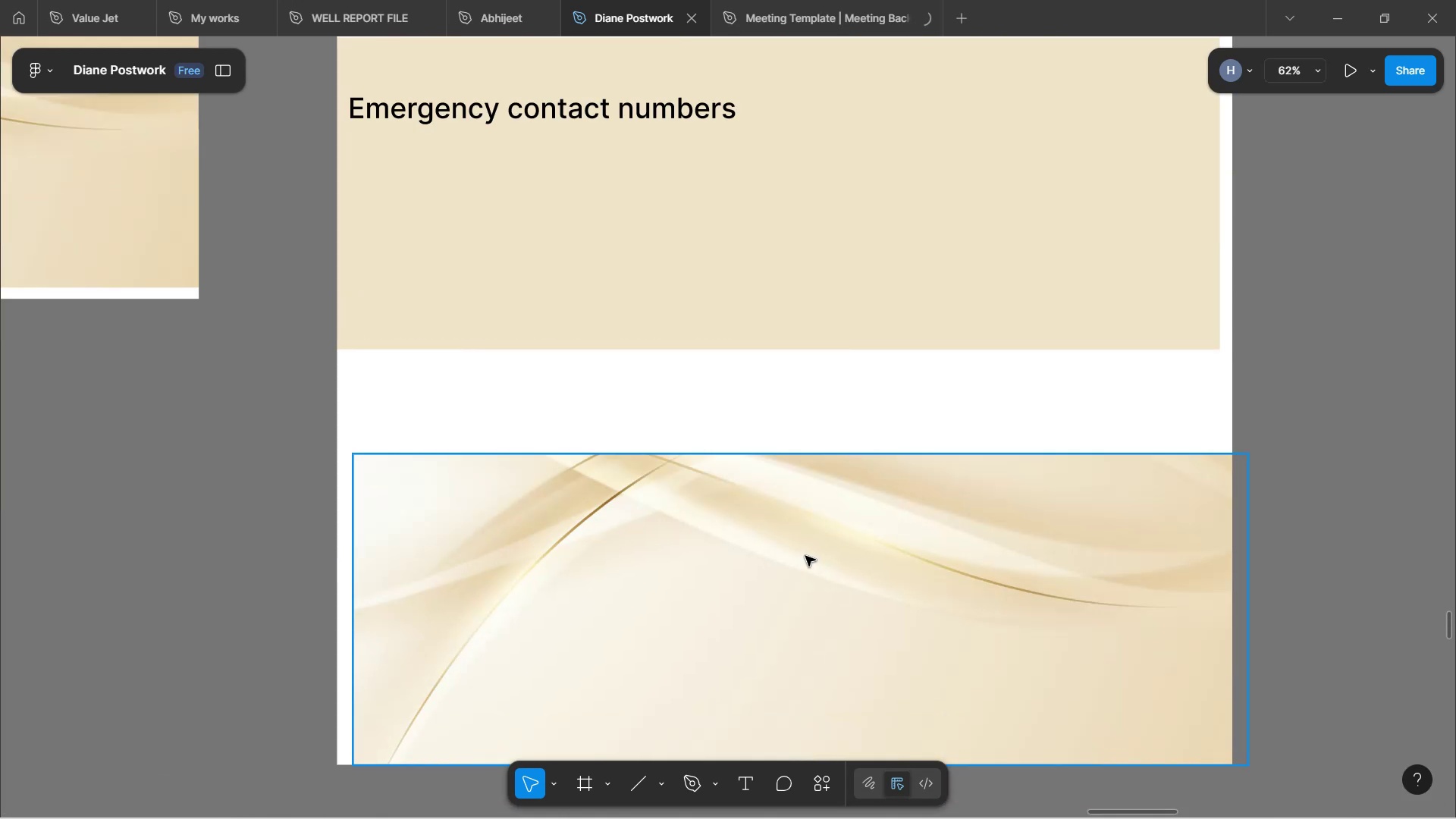 
hold_key(key=ControlLeft, duration=0.73)
scroll: coordinate [804, 554], scroll_direction: down, amount: 7.0
 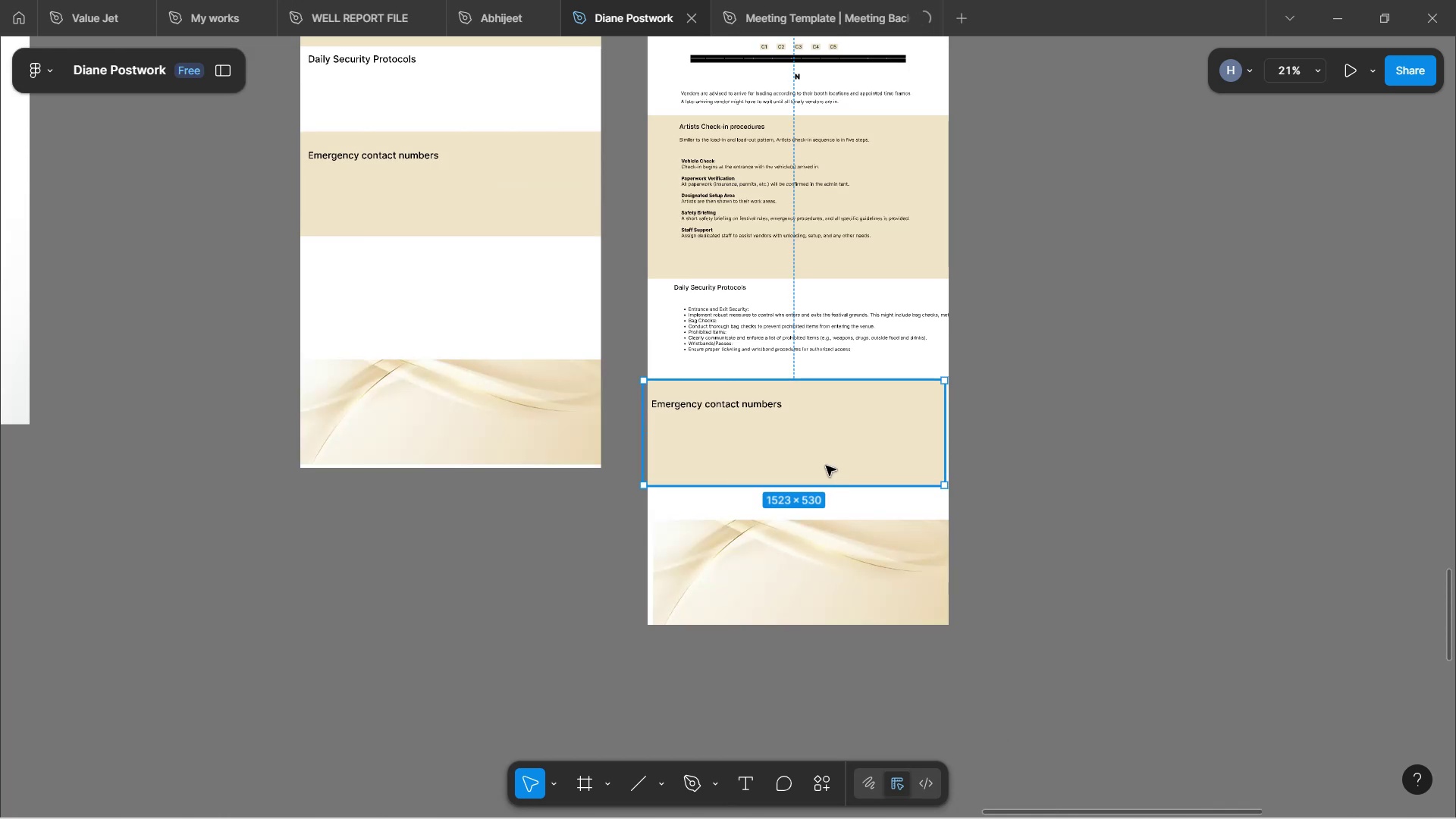 
left_click_drag(start_coordinate=[805, 459], to_coordinate=[814, 493])
 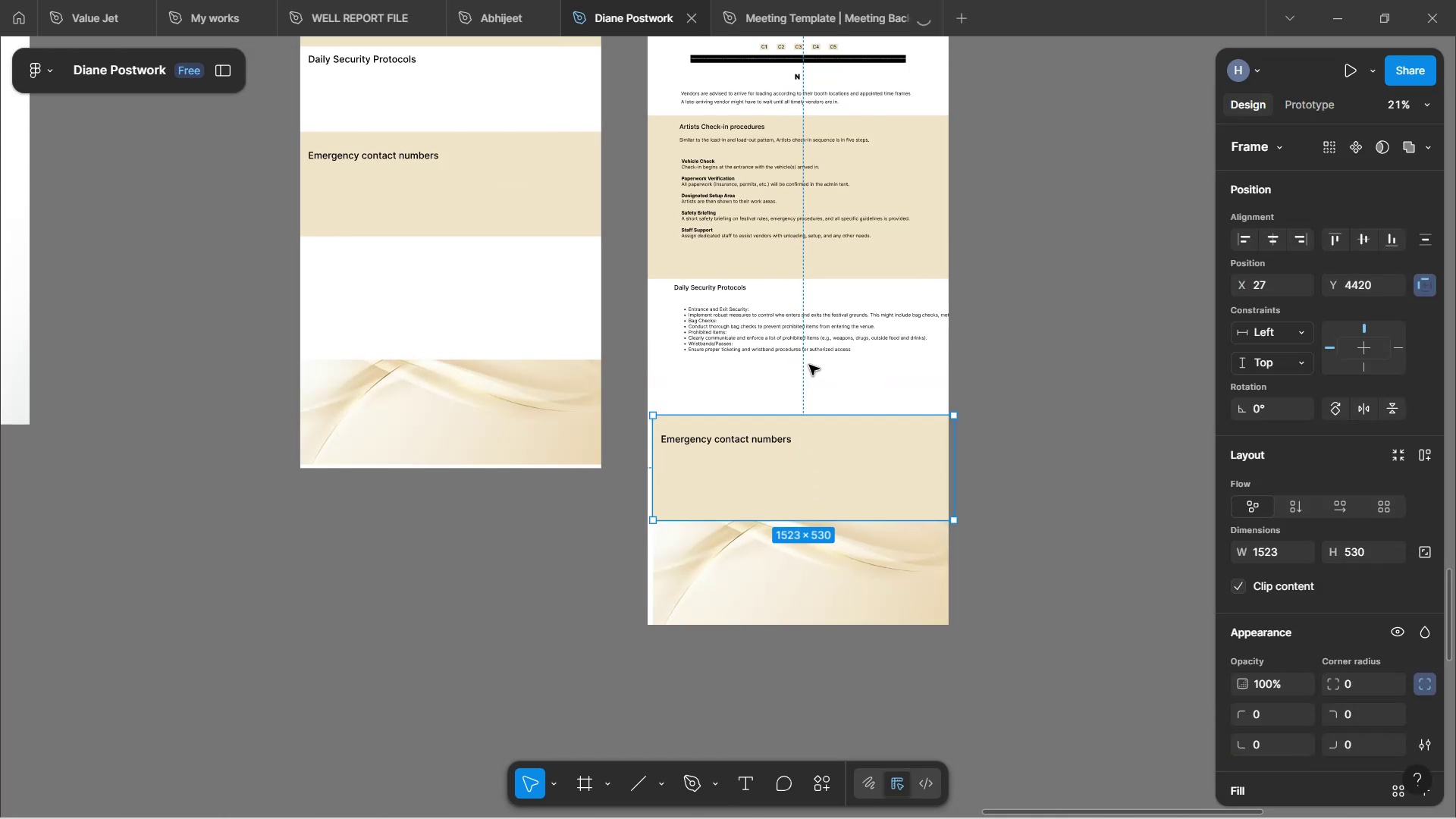 
scroll: coordinate [824, 401], scroll_direction: up, amount: 14.0
 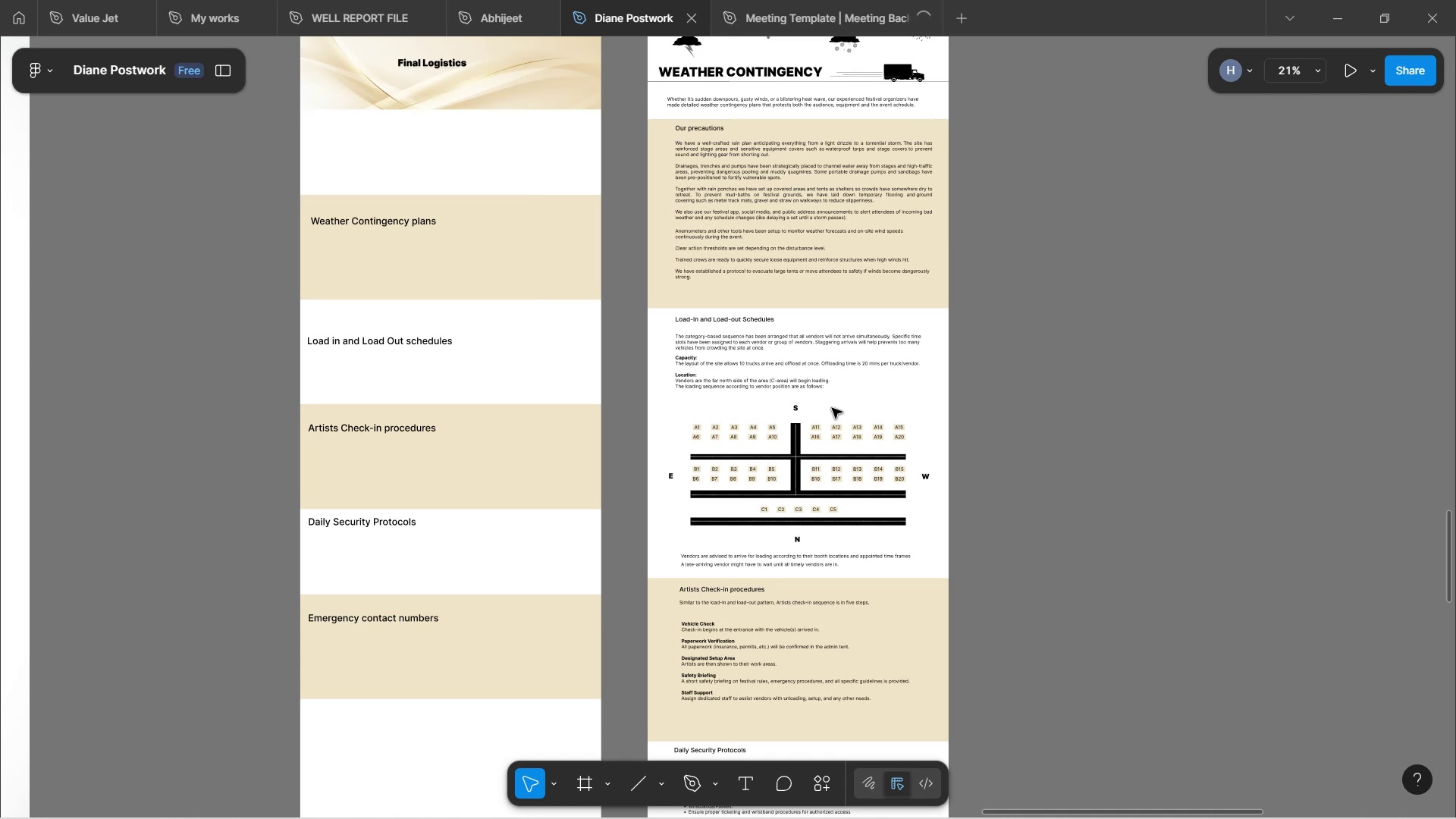 
wait(7.34)
 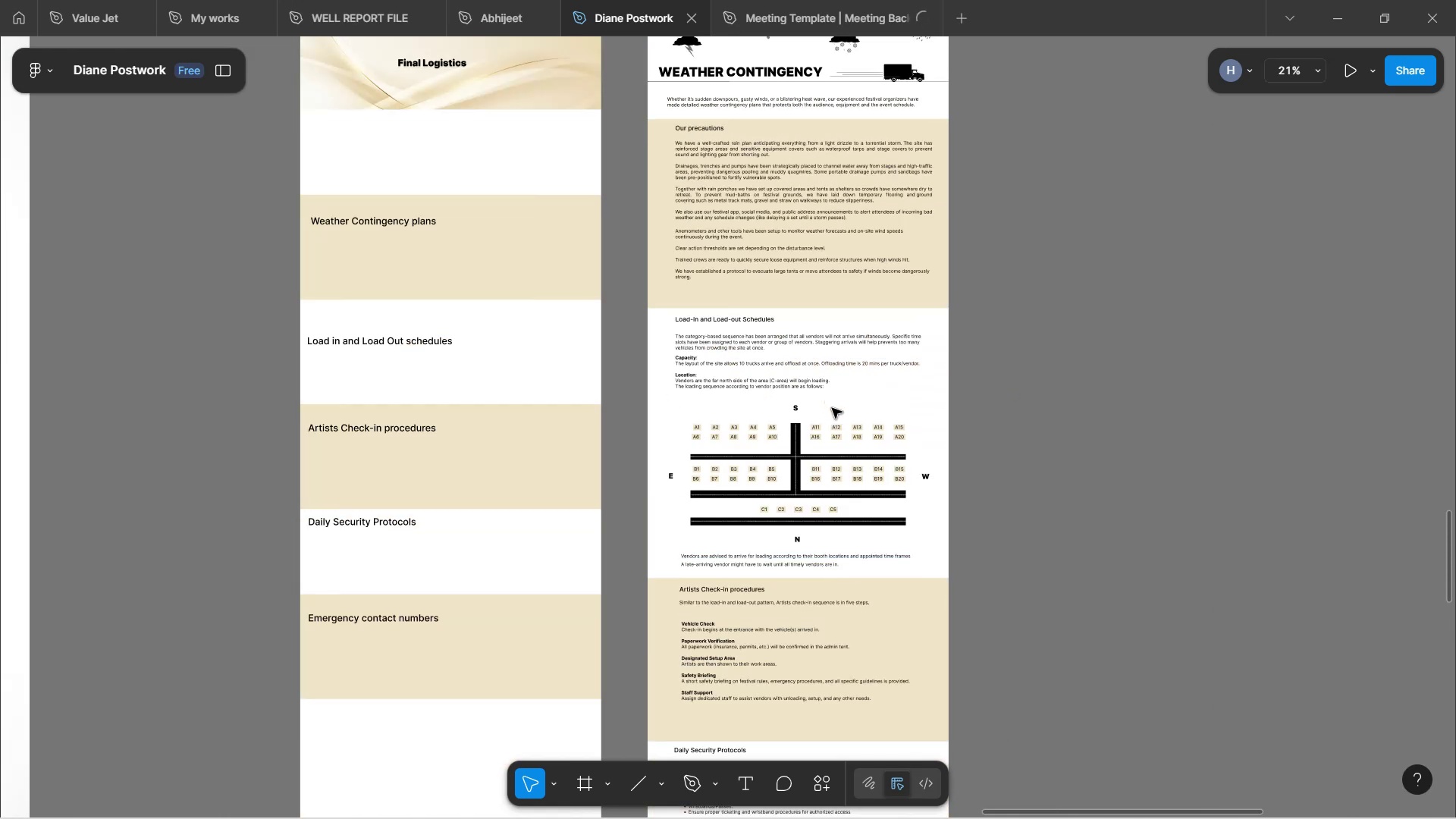 
scroll: coordinate [844, 409], scroll_direction: up, amount: 4.0
 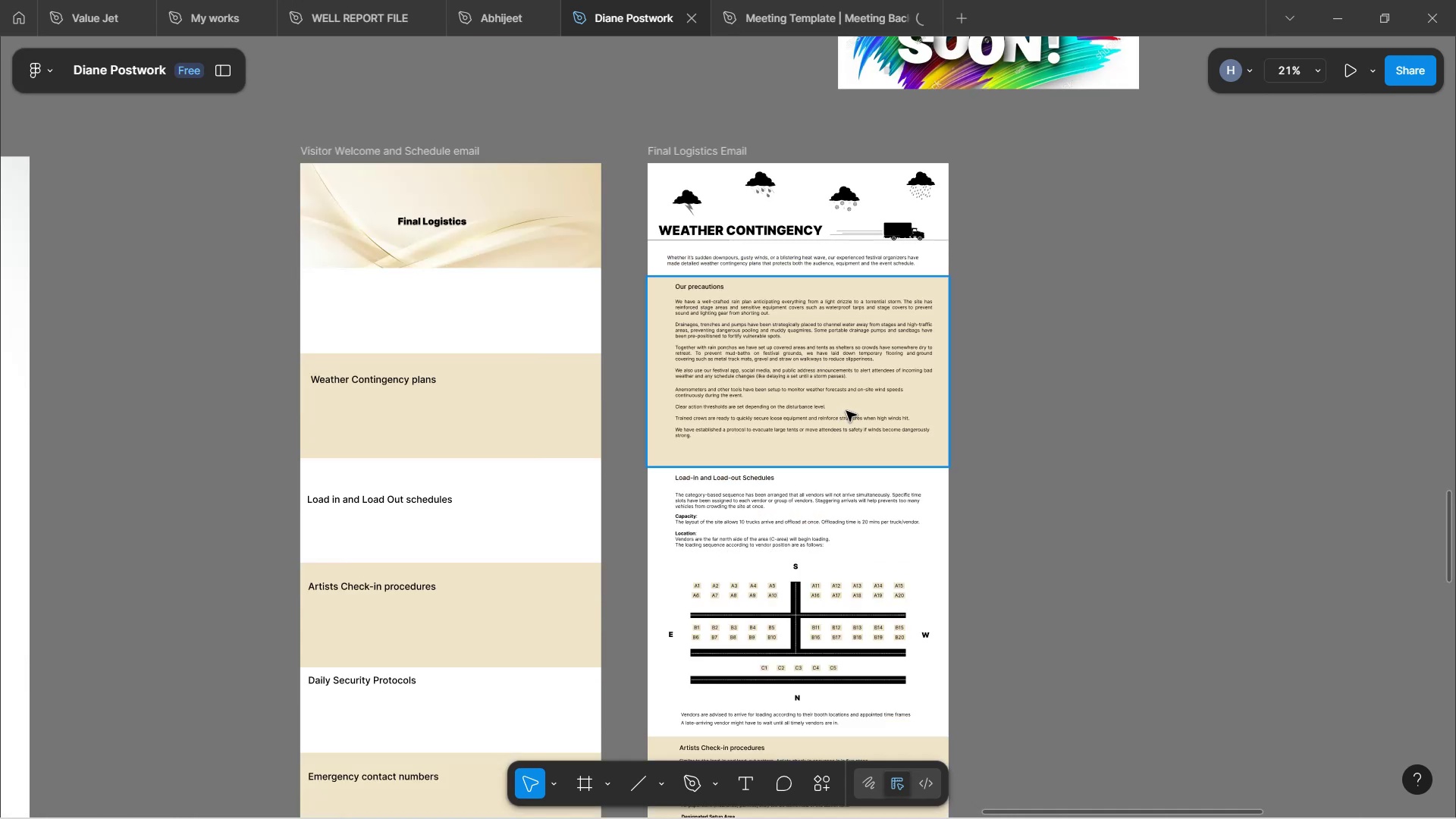 
scroll: coordinate [855, 425], scroll_direction: down, amount: 4.0
 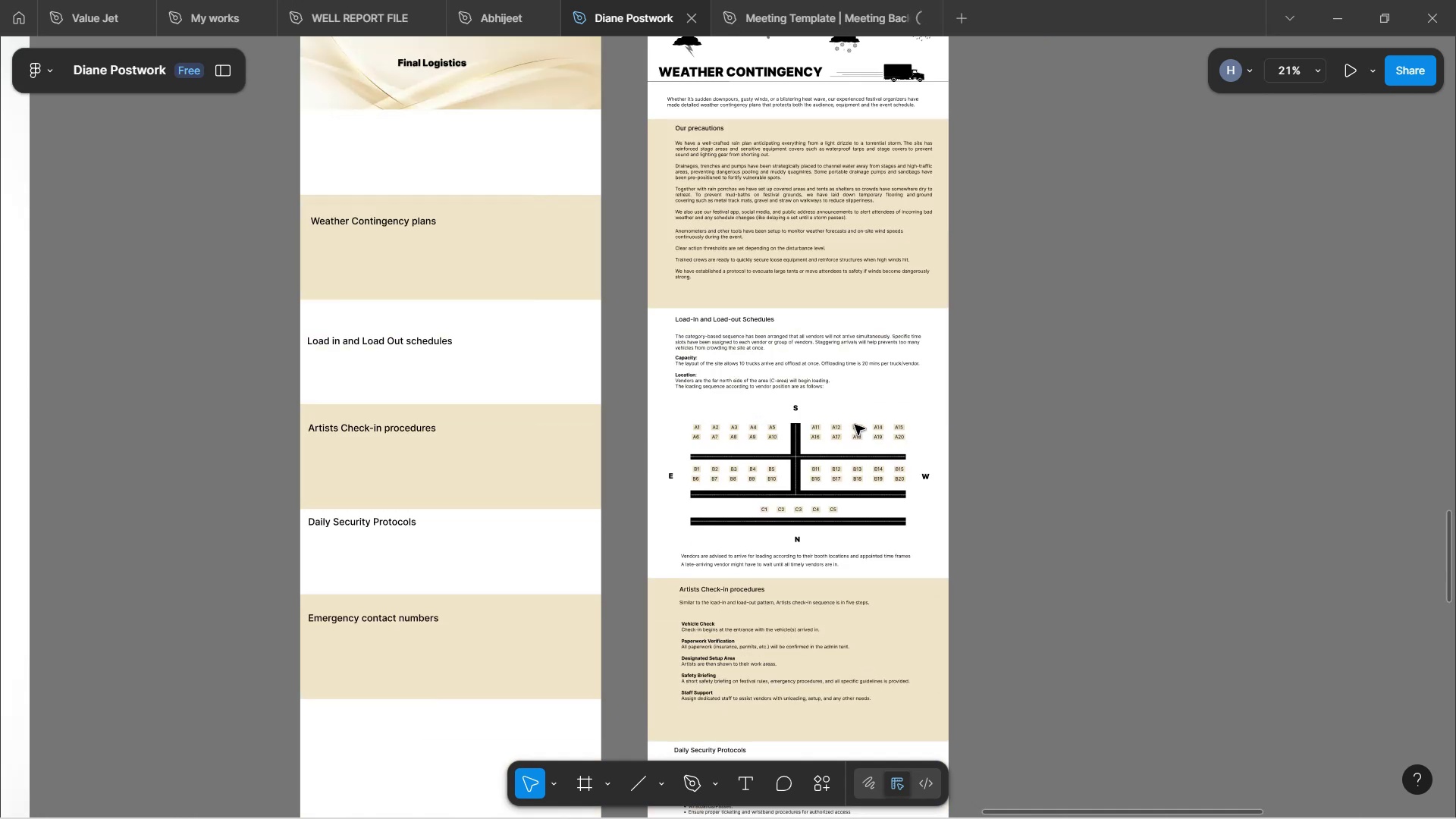 
scroll: coordinate [869, 425], scroll_direction: up, amount: 4.0
 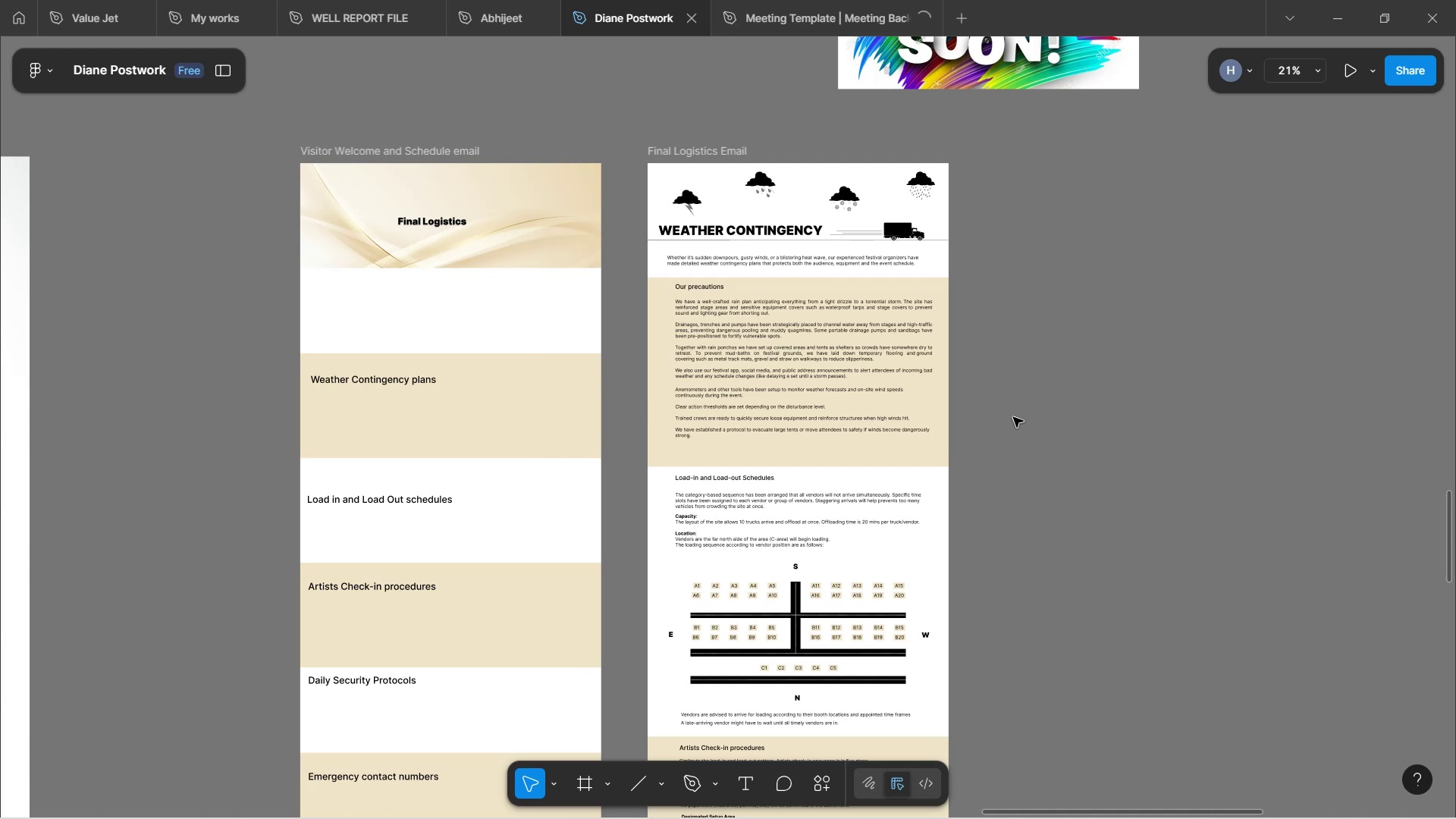 
wait(20.04)
 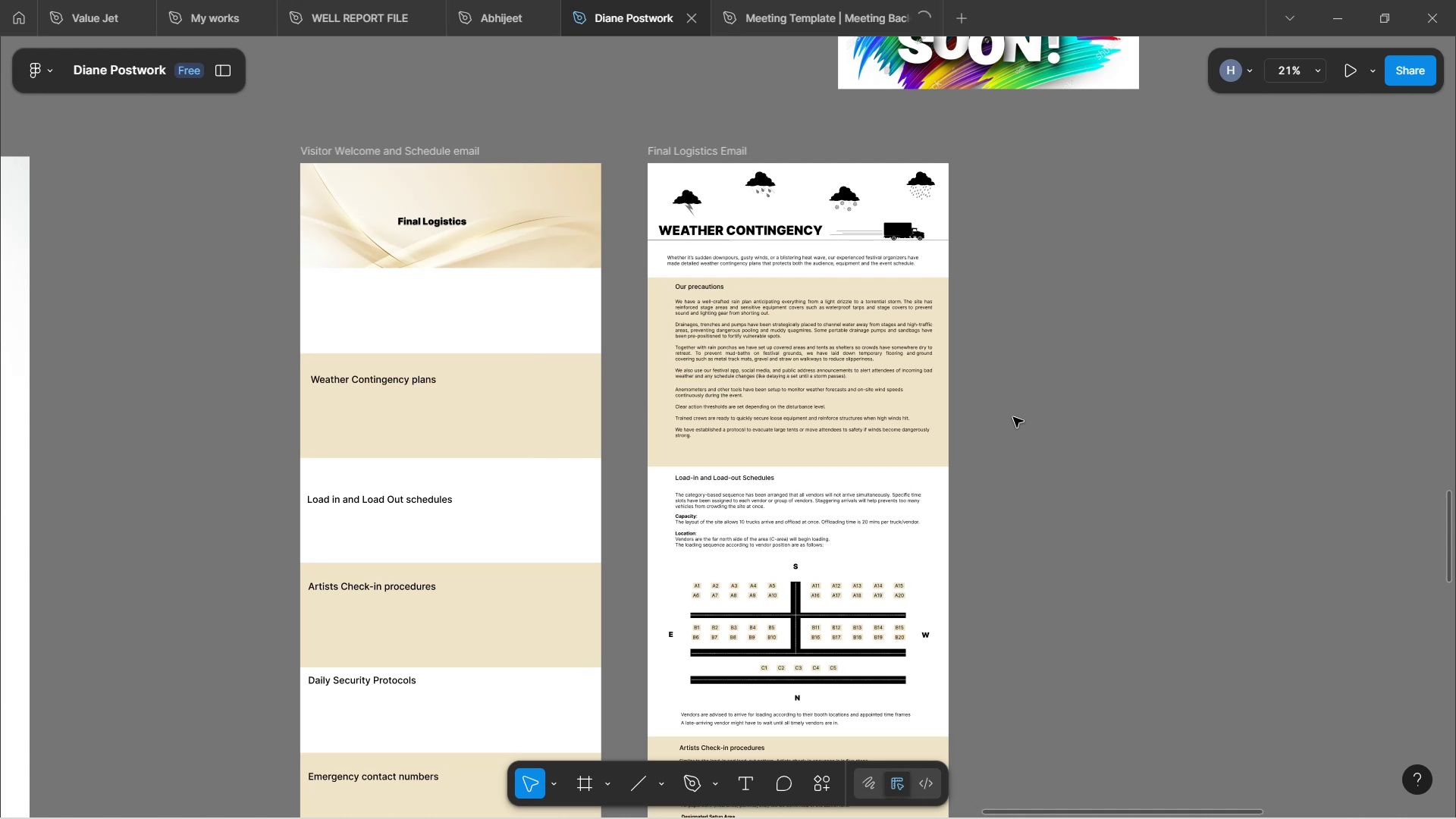 
scroll: coordinate [899, 468], scroll_direction: down, amount: 11.0
 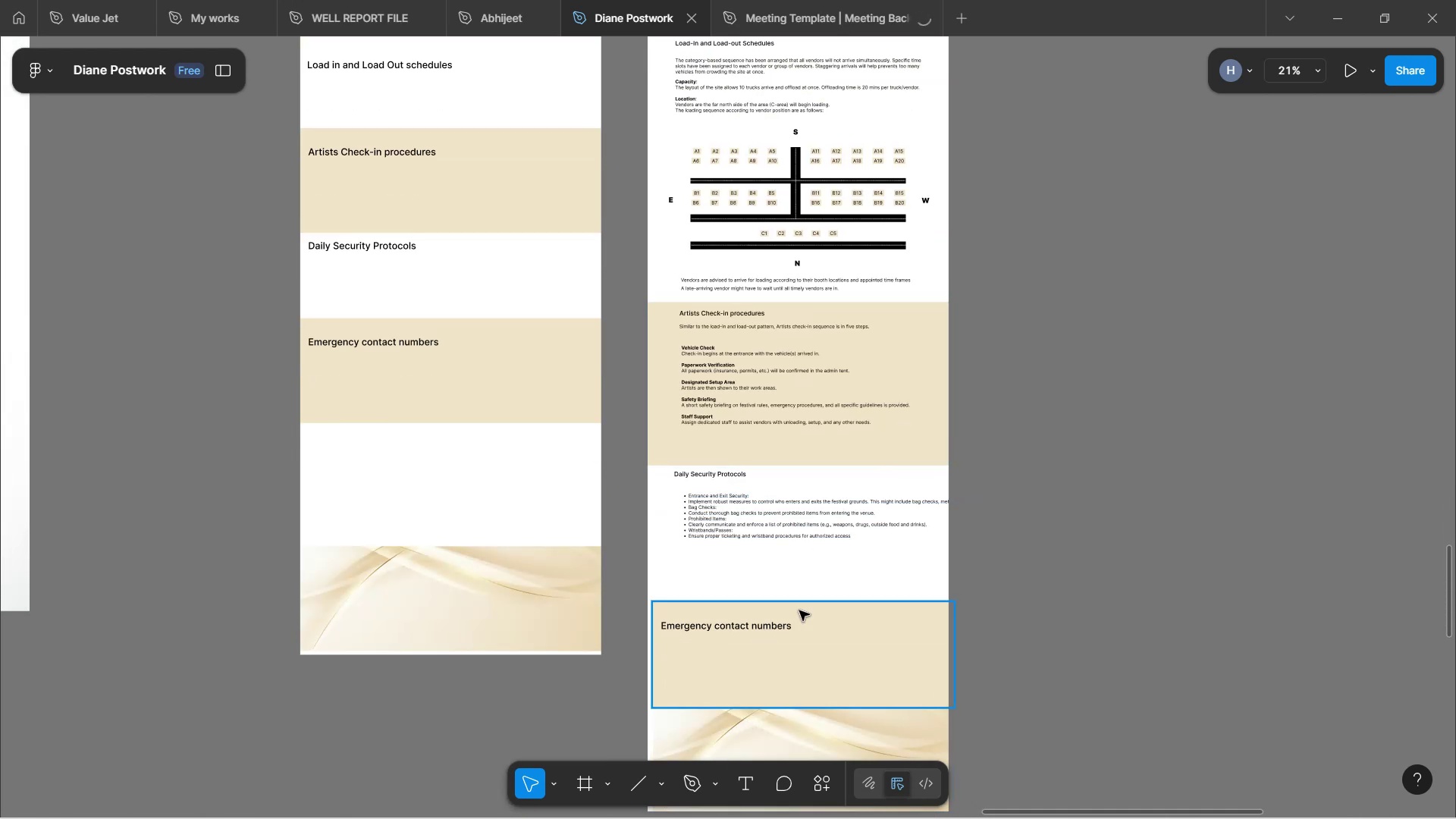 
left_click([843, 504])
 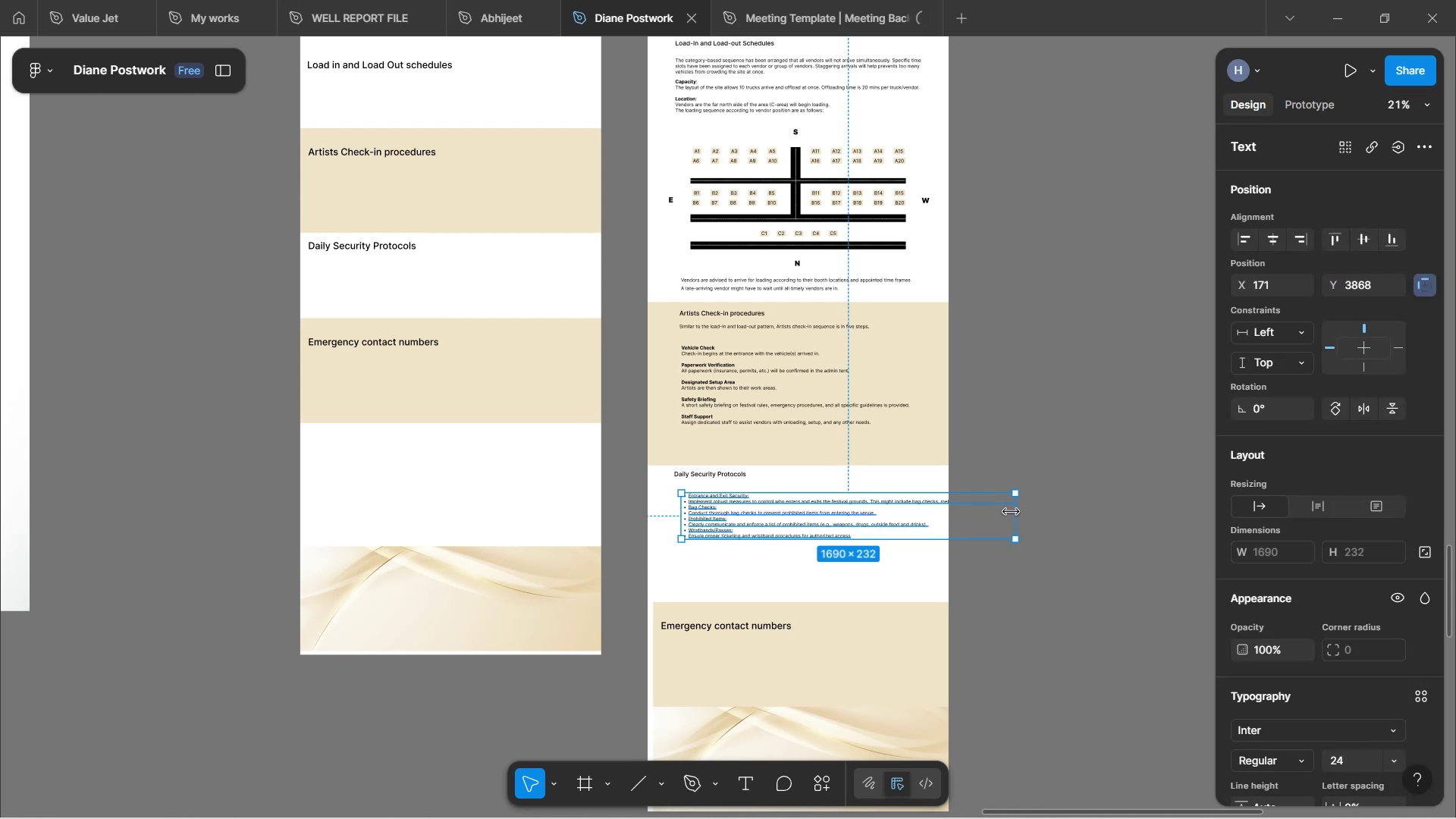 
left_click_drag(start_coordinate=[1014, 516], to_coordinate=[916, 499])
 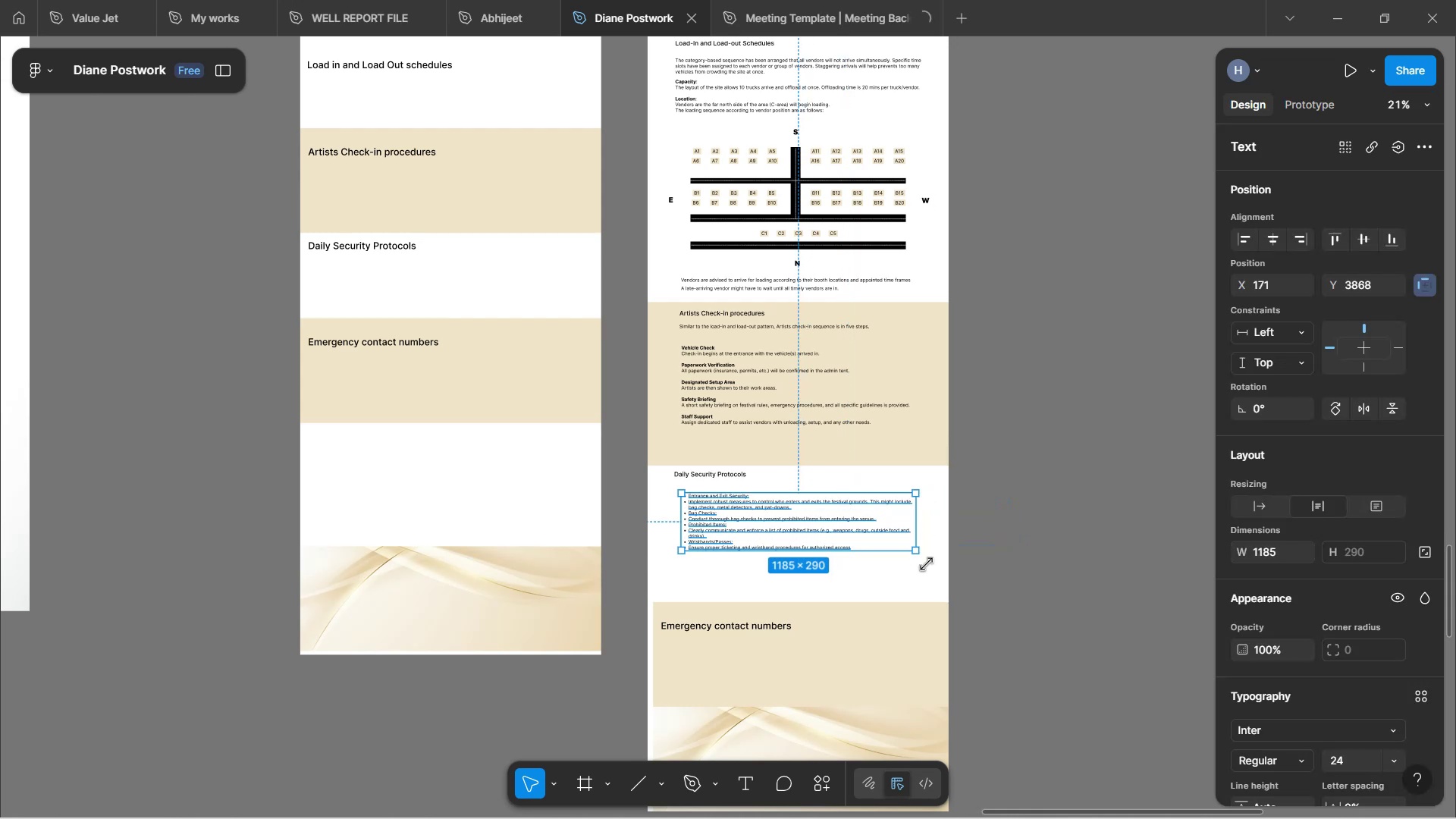 
left_click([927, 565])
 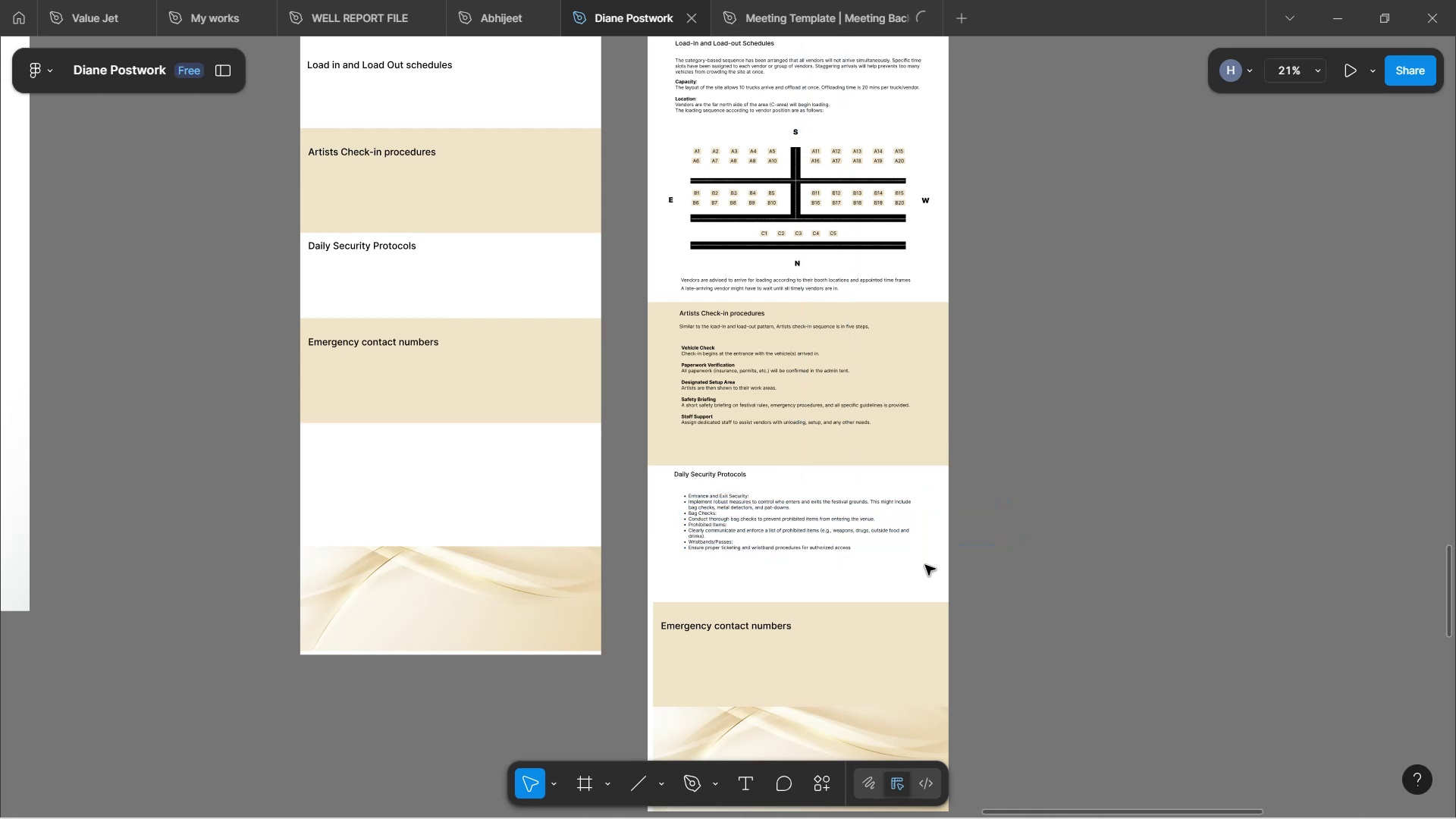 
hold_key(key=ControlLeft, duration=0.8)
scroll: coordinate [904, 572], scroll_direction: up, amount: 3.0
 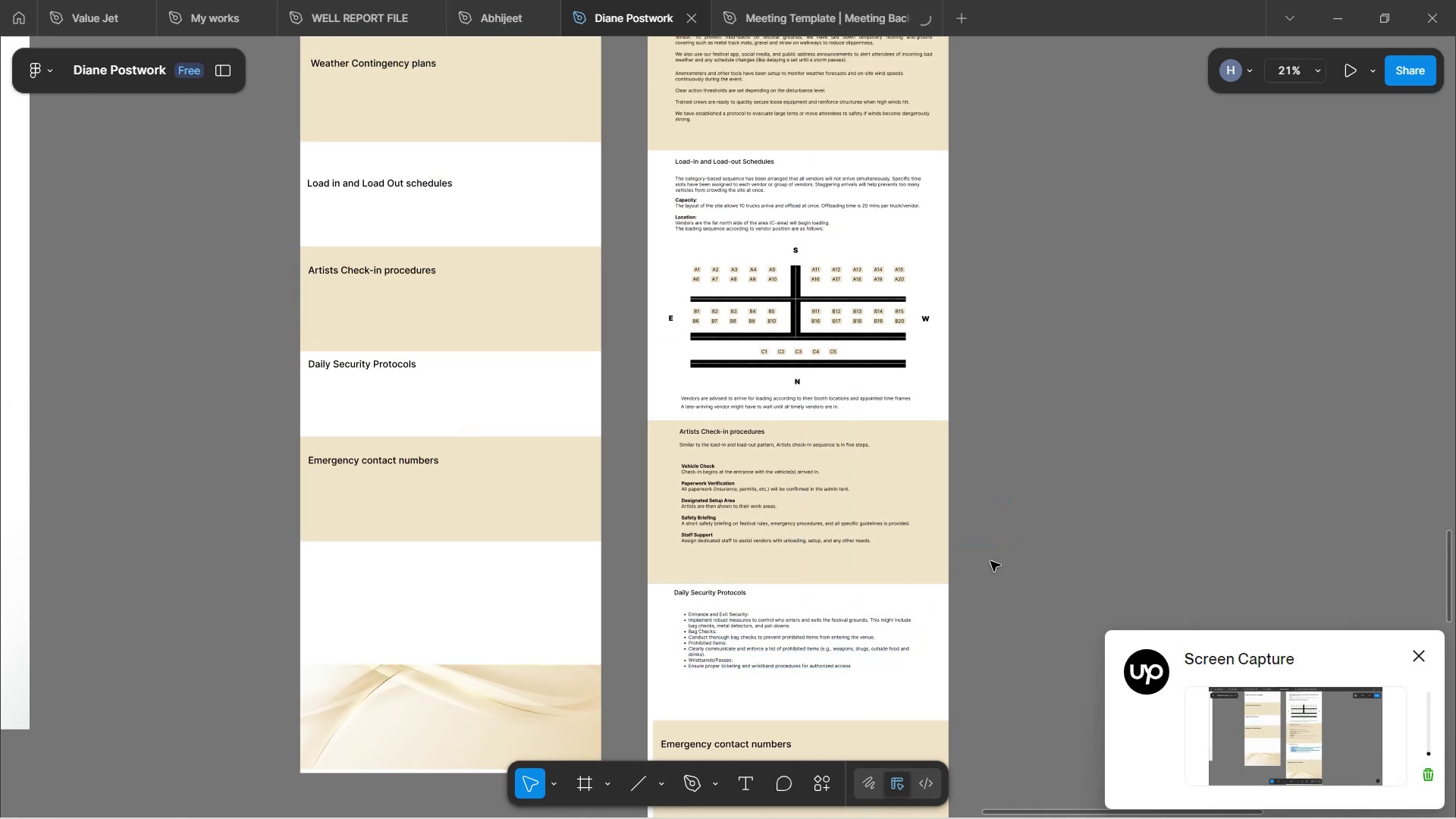 
scroll: coordinate [1006, 547], scroll_direction: down, amount: 4.0
 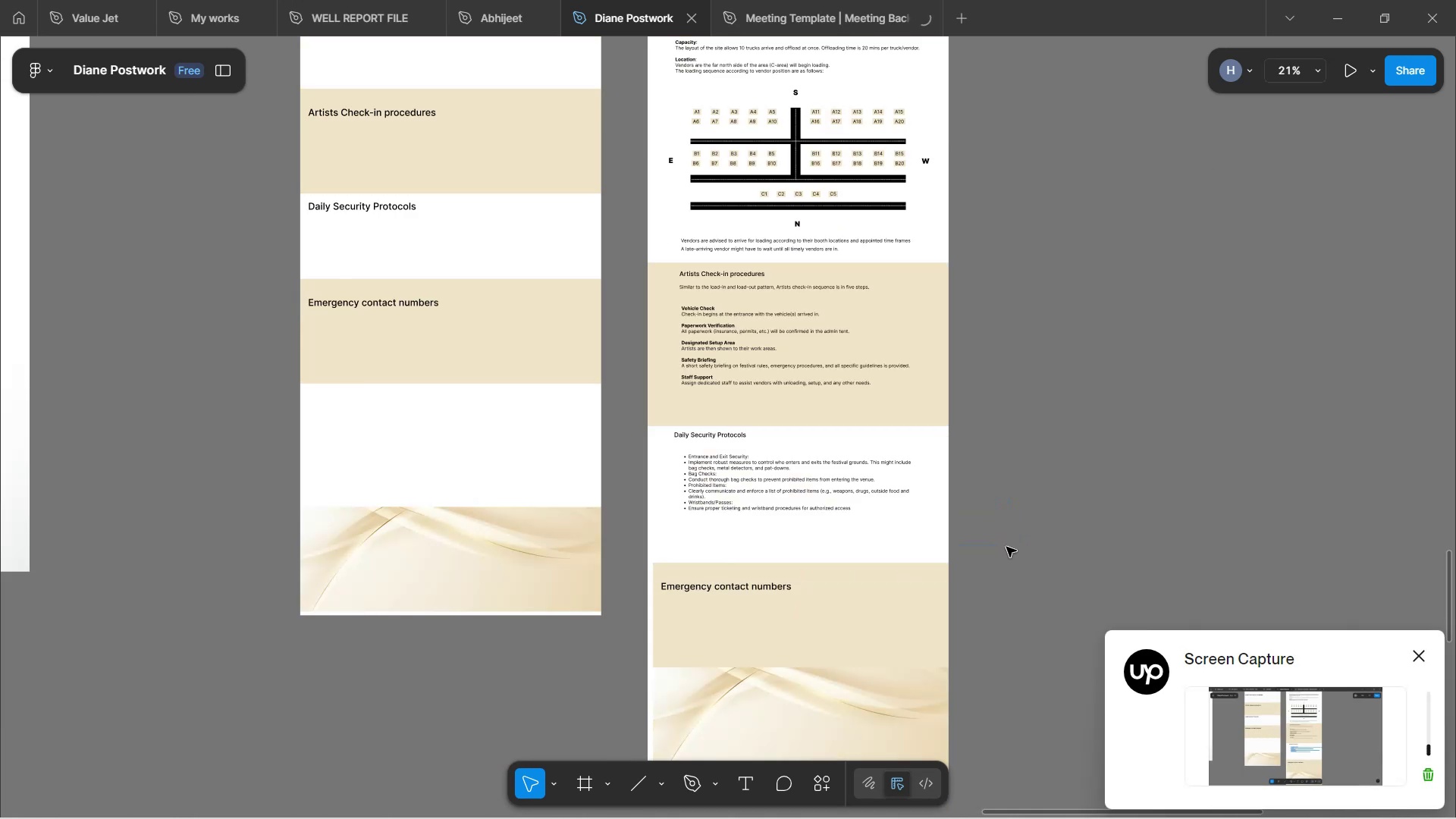 
hold_key(key=ControlLeft, duration=1.56)
scroll: coordinate [843, 538], scroll_direction: up, amount: 6.0
 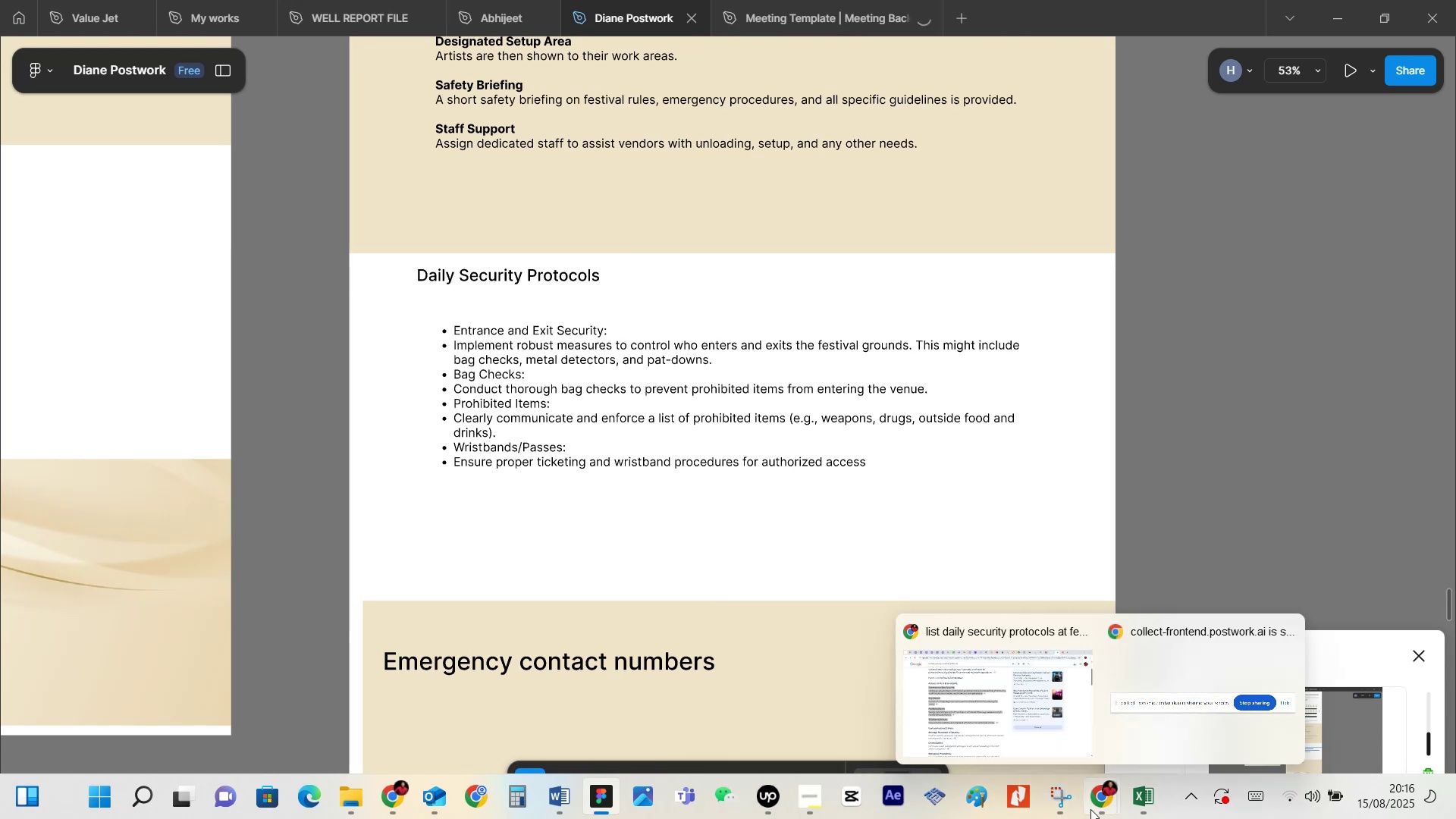 
left_click([956, 717])
 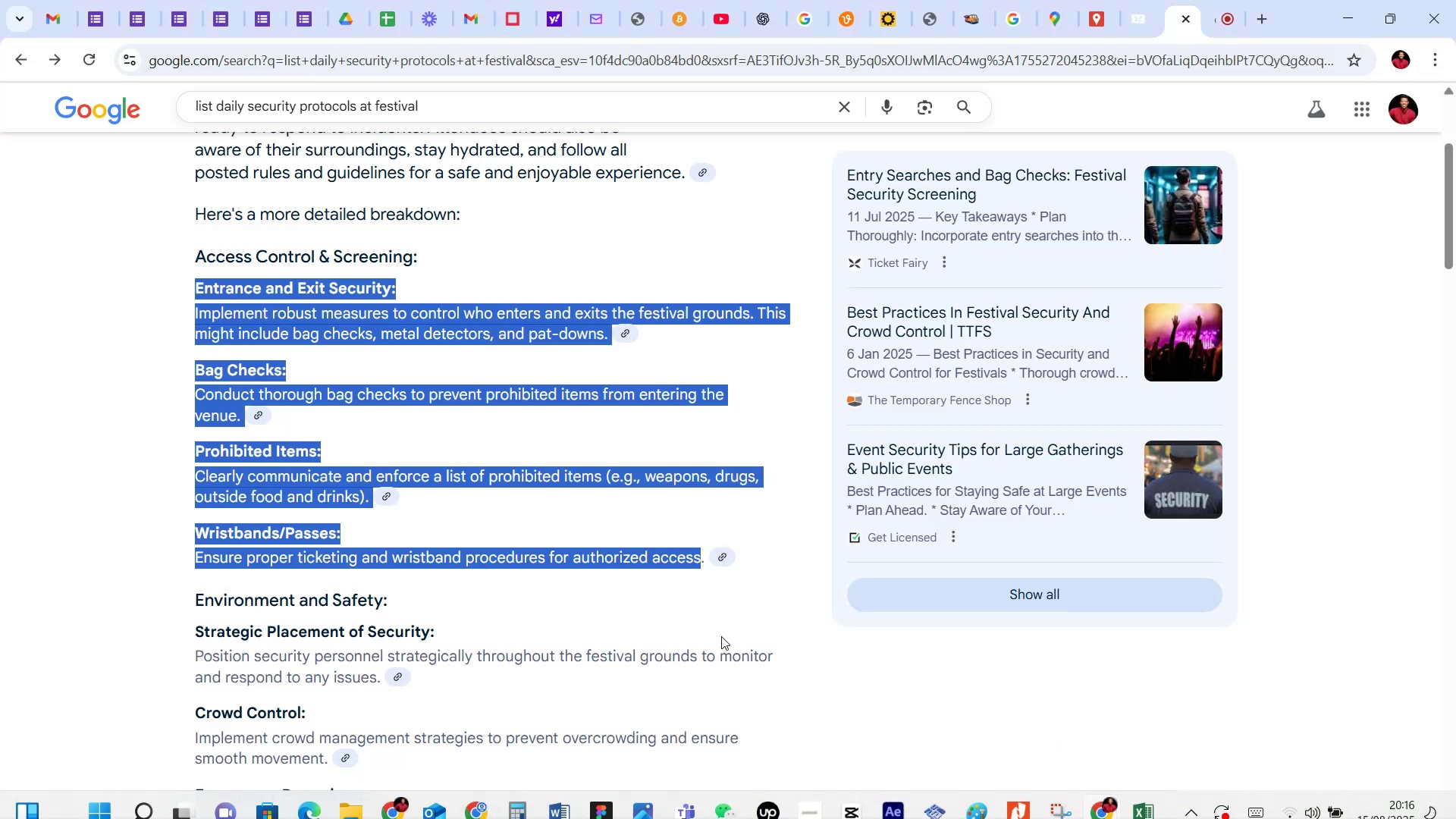 
scroll: coordinate [756, 647], scroll_direction: down, amount: 16.0
 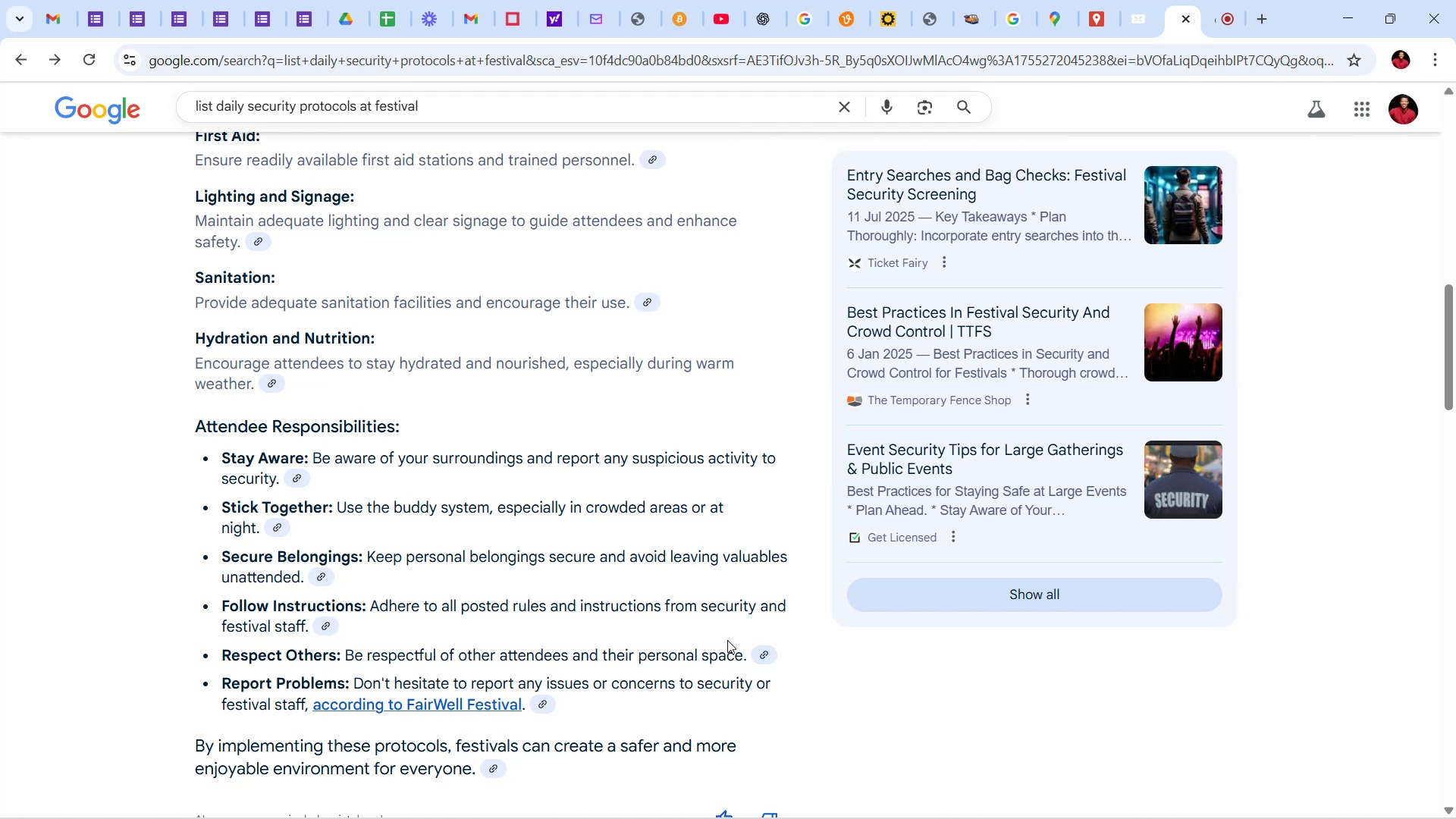 
wait(16.45)
 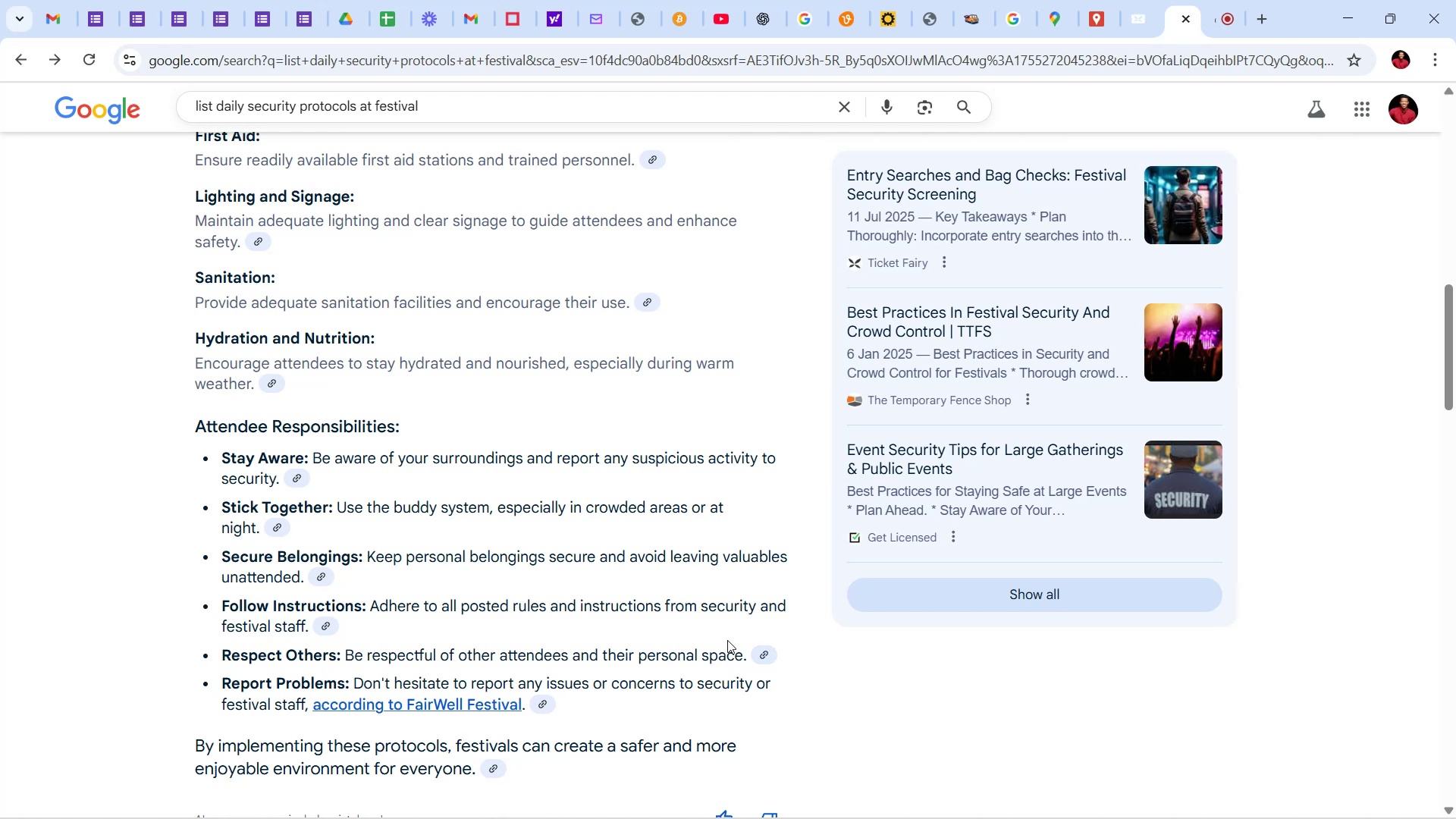 
scroll: coordinate [629, 603], scroll_direction: down, amount: 6.0
 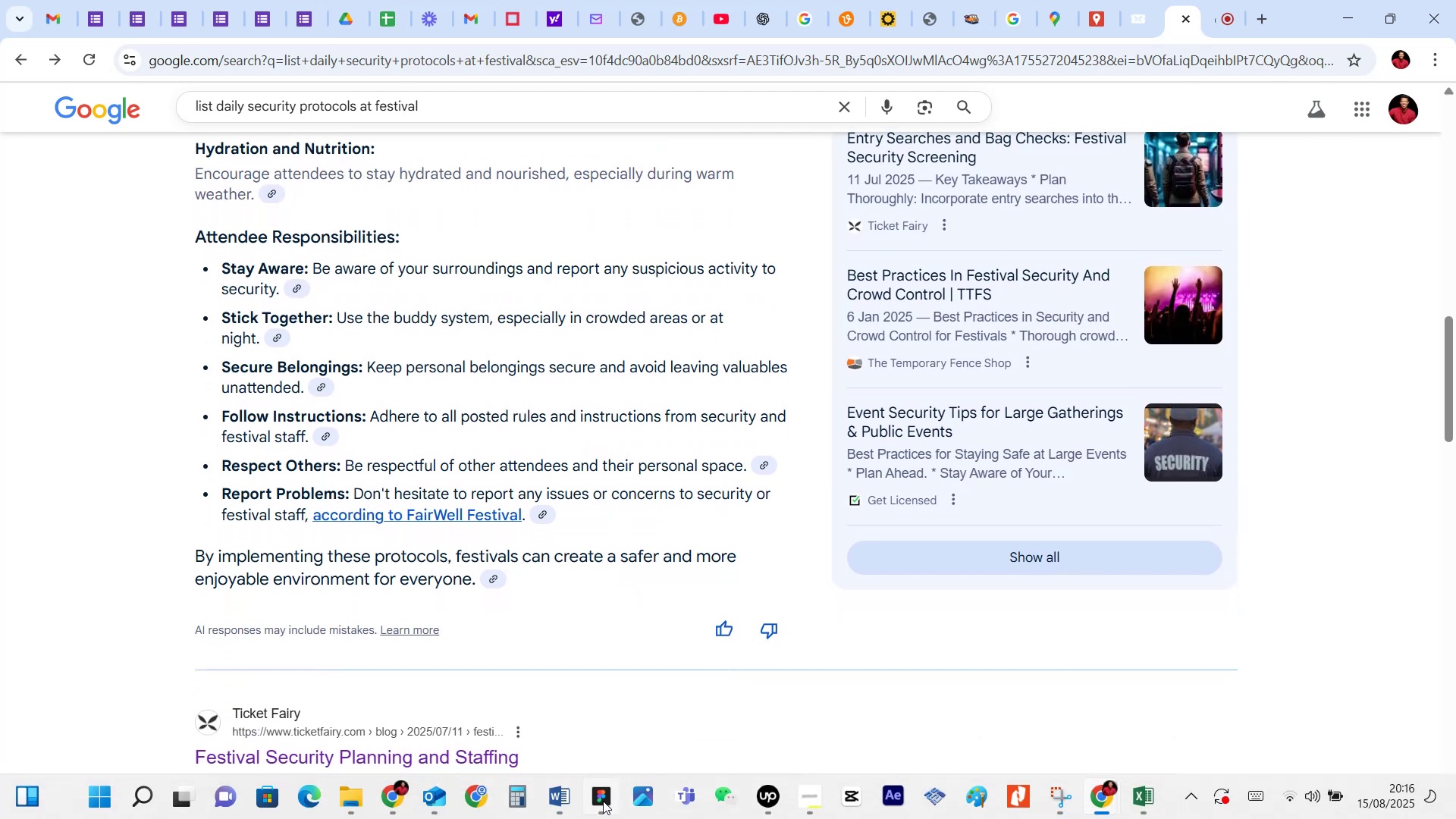 
scroll: coordinate [606, 510], scroll_direction: up, amount: 3.0
 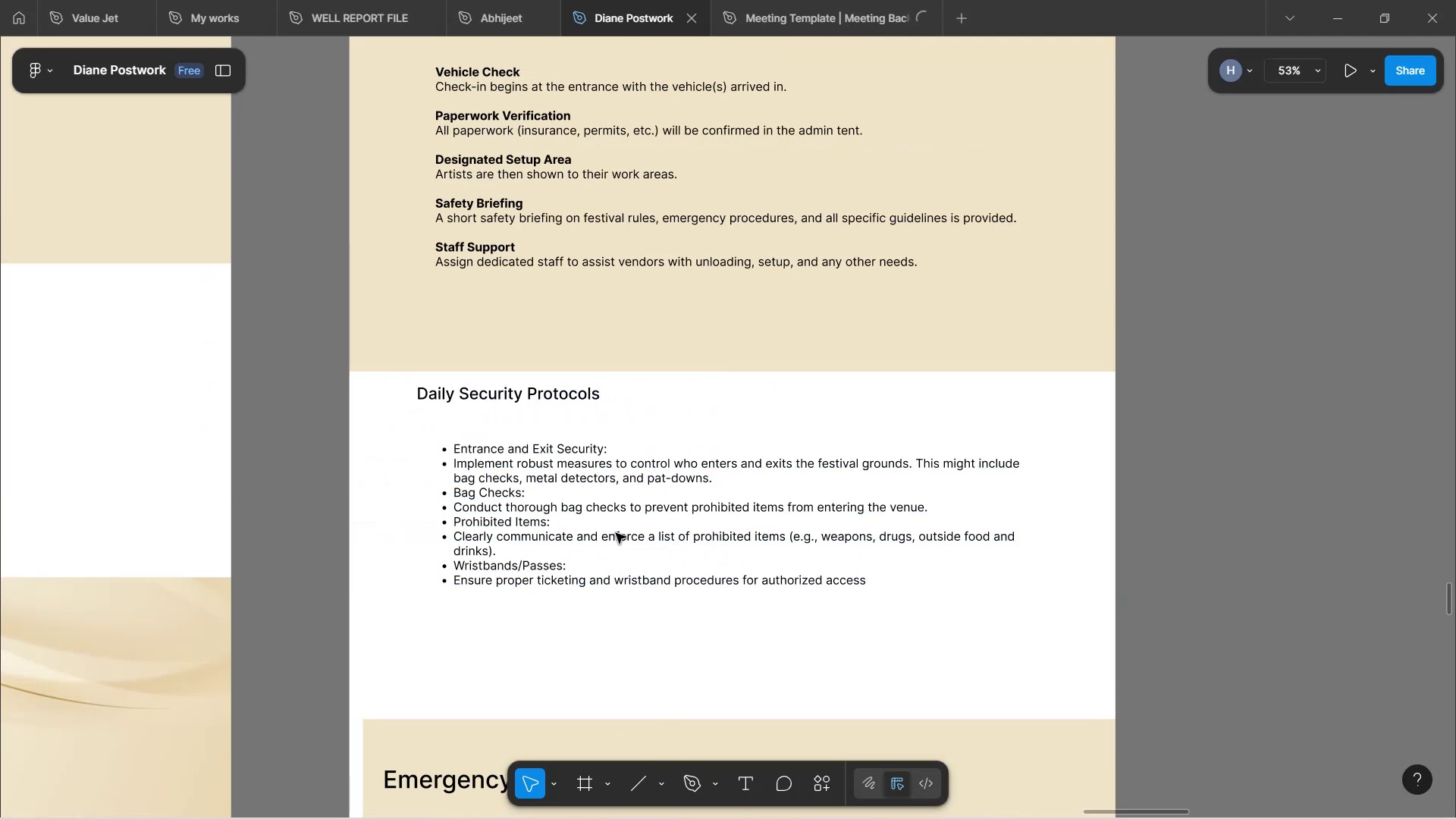 
hold_key(key=ControlLeft, duration=0.53)
scroll: coordinate [617, 538], scroll_direction: up, amount: 3.0
 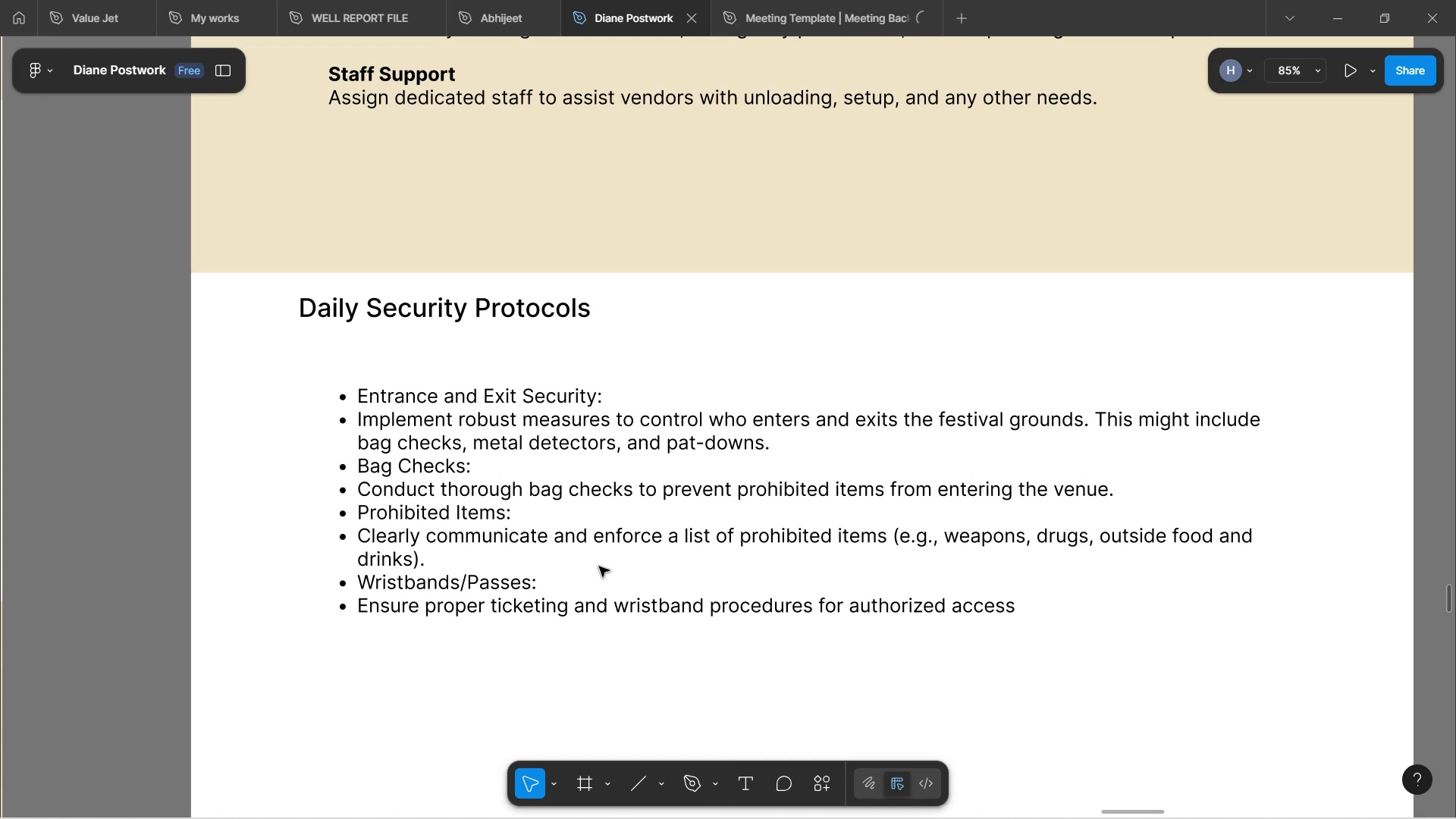 
wait(88.98)
 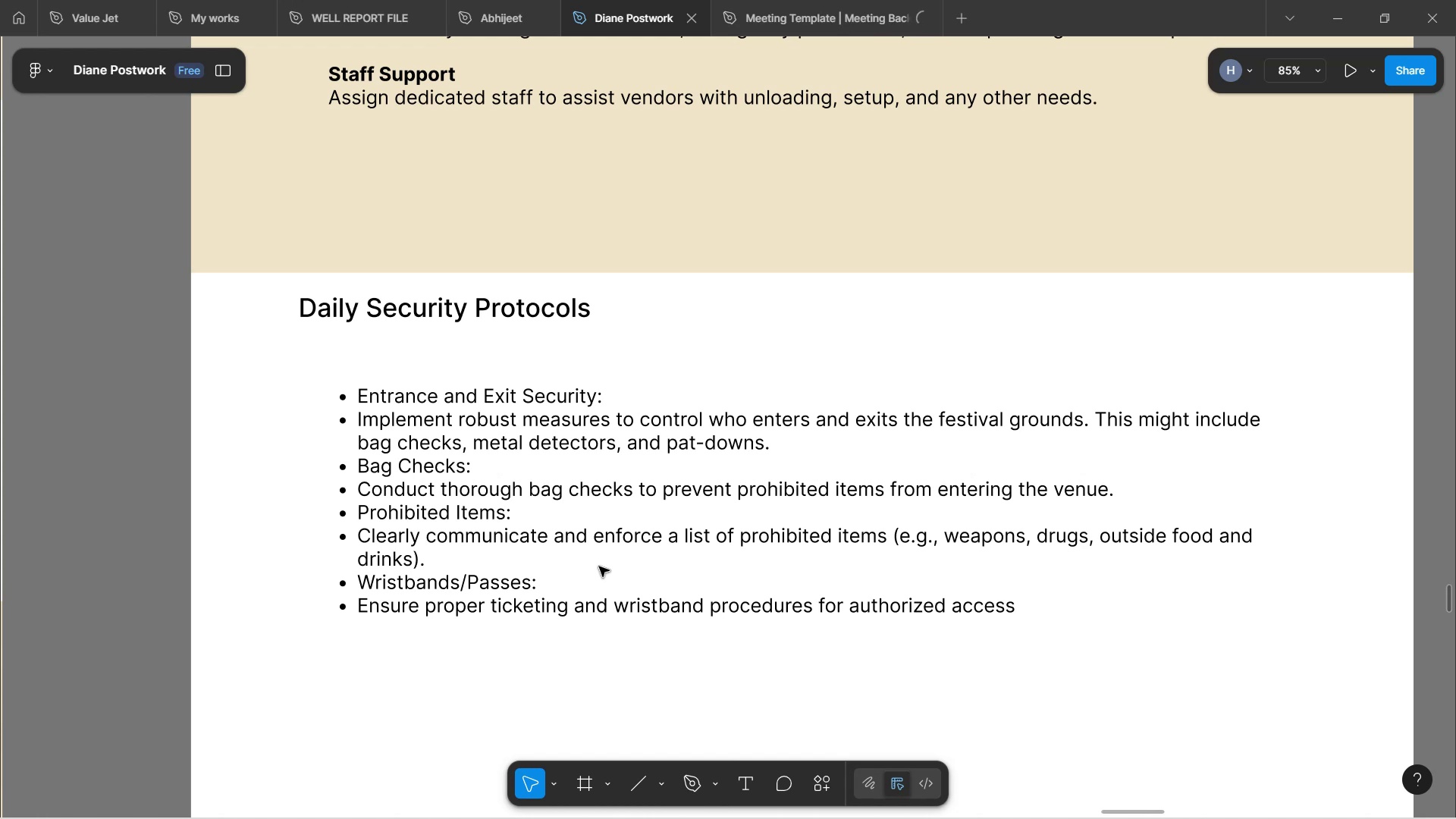 
scroll: coordinate [563, 542], scroll_direction: down, amount: 1.0
 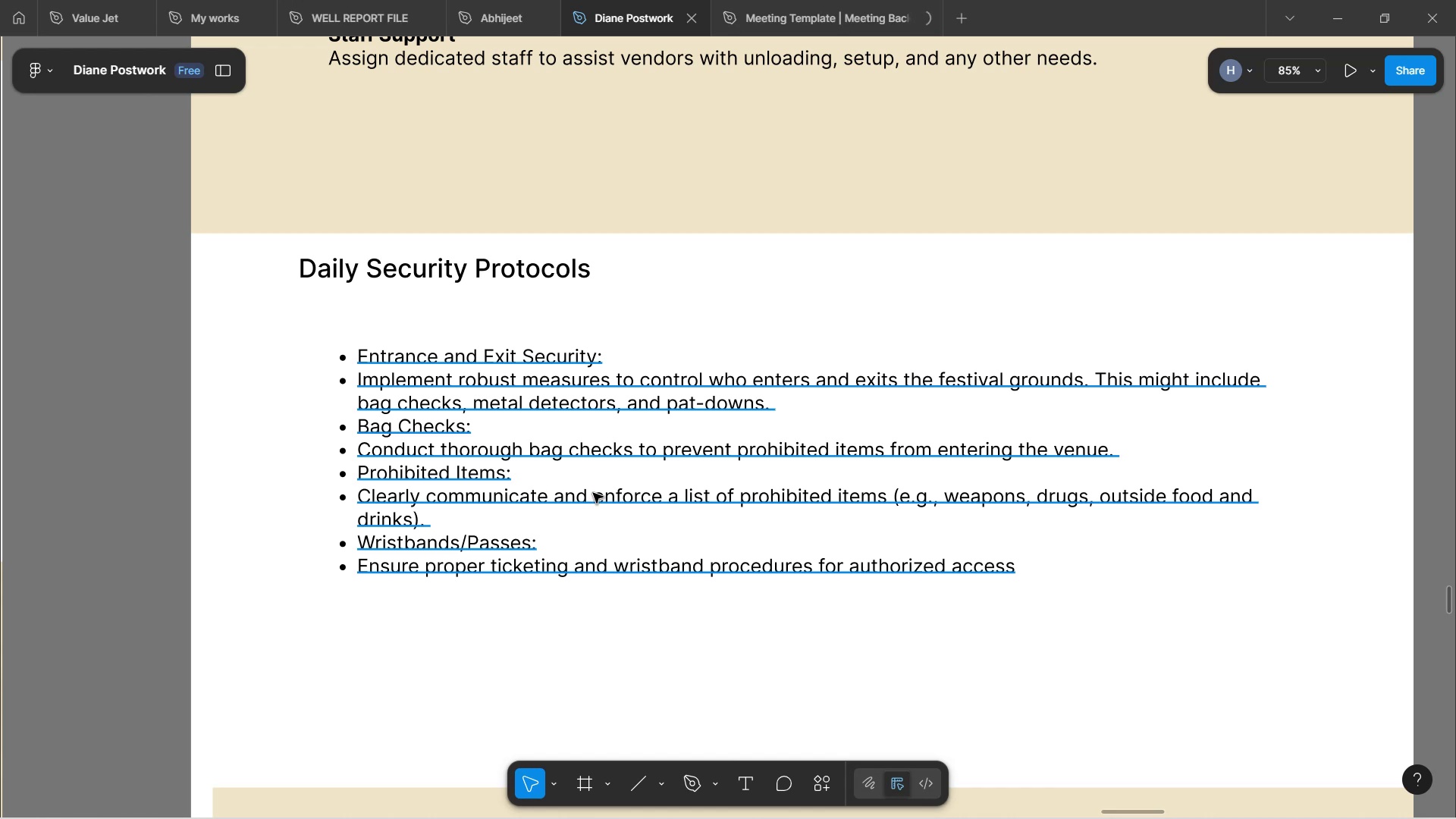 
wait(17.44)
 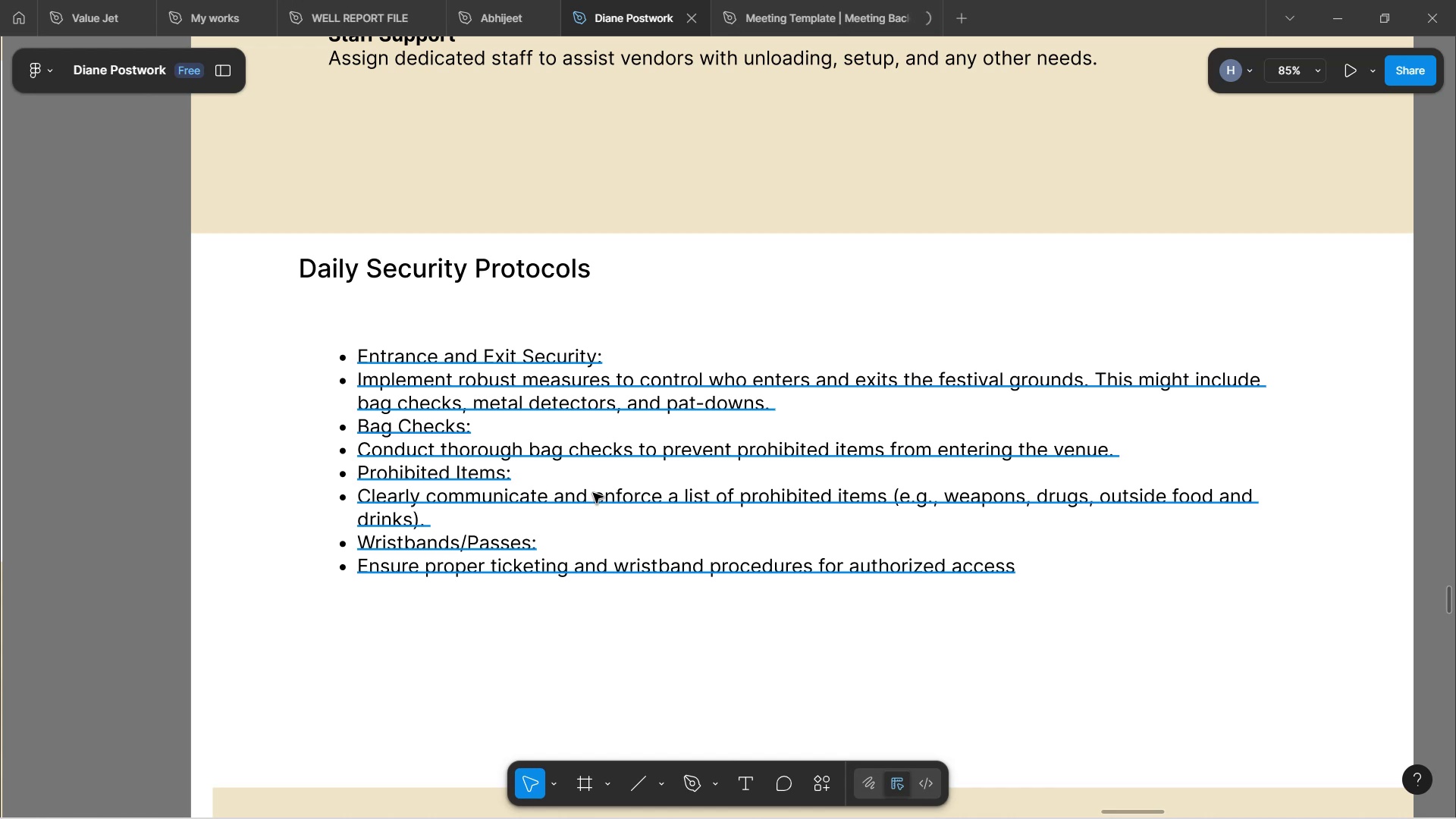 
double_click([514, 394])
 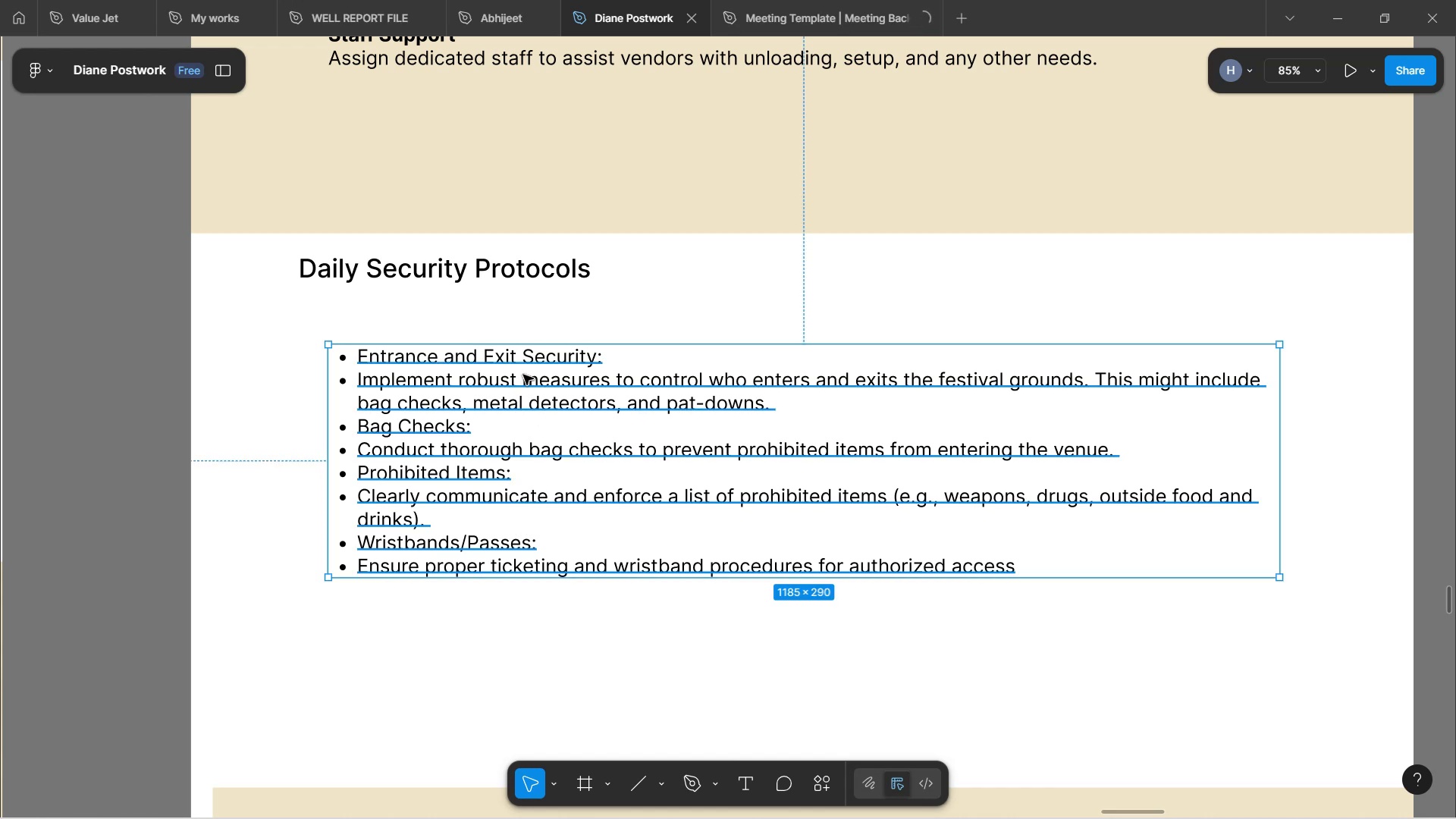 
double_click([526, 375])
 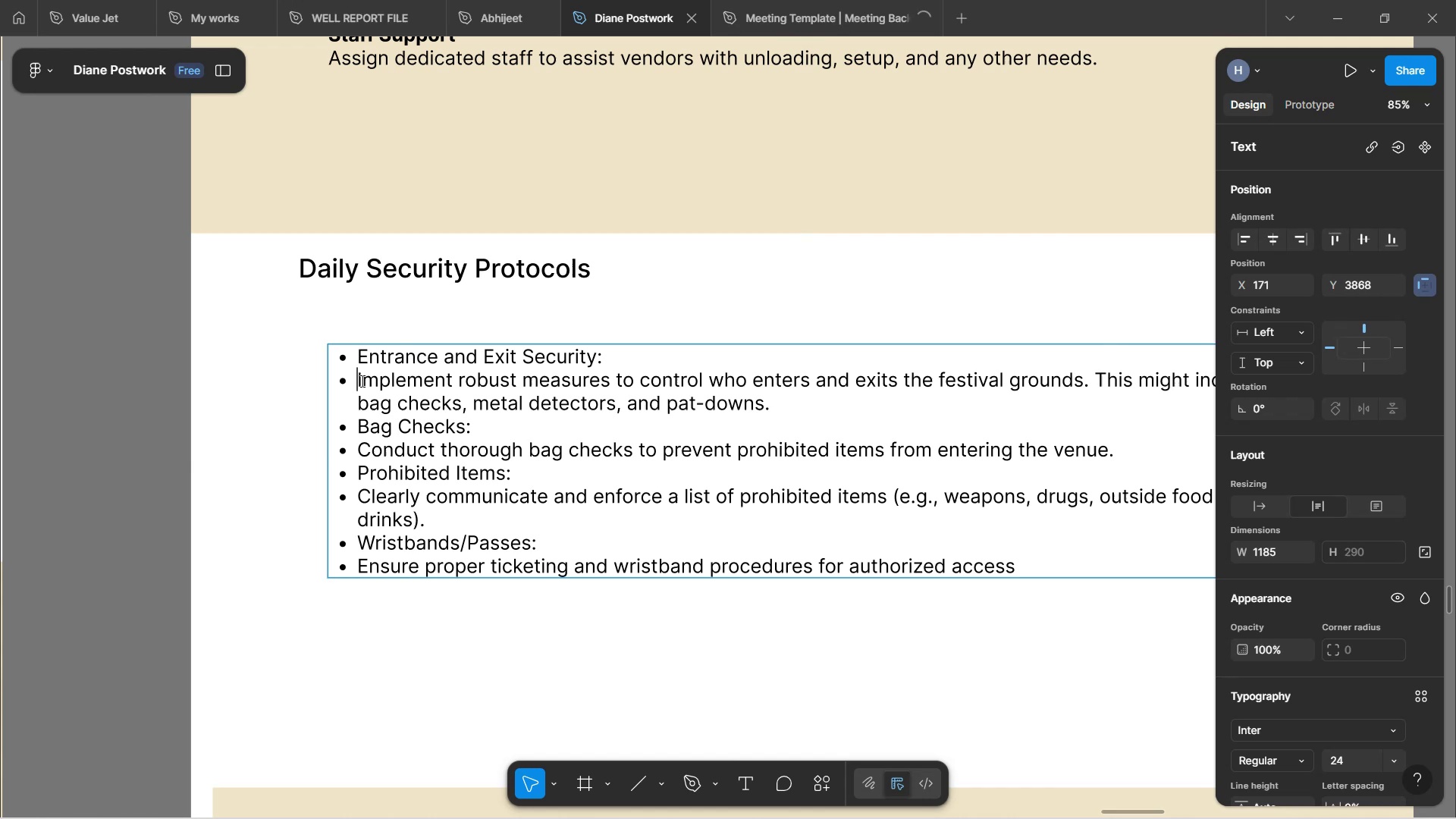 
key(Backspace)
 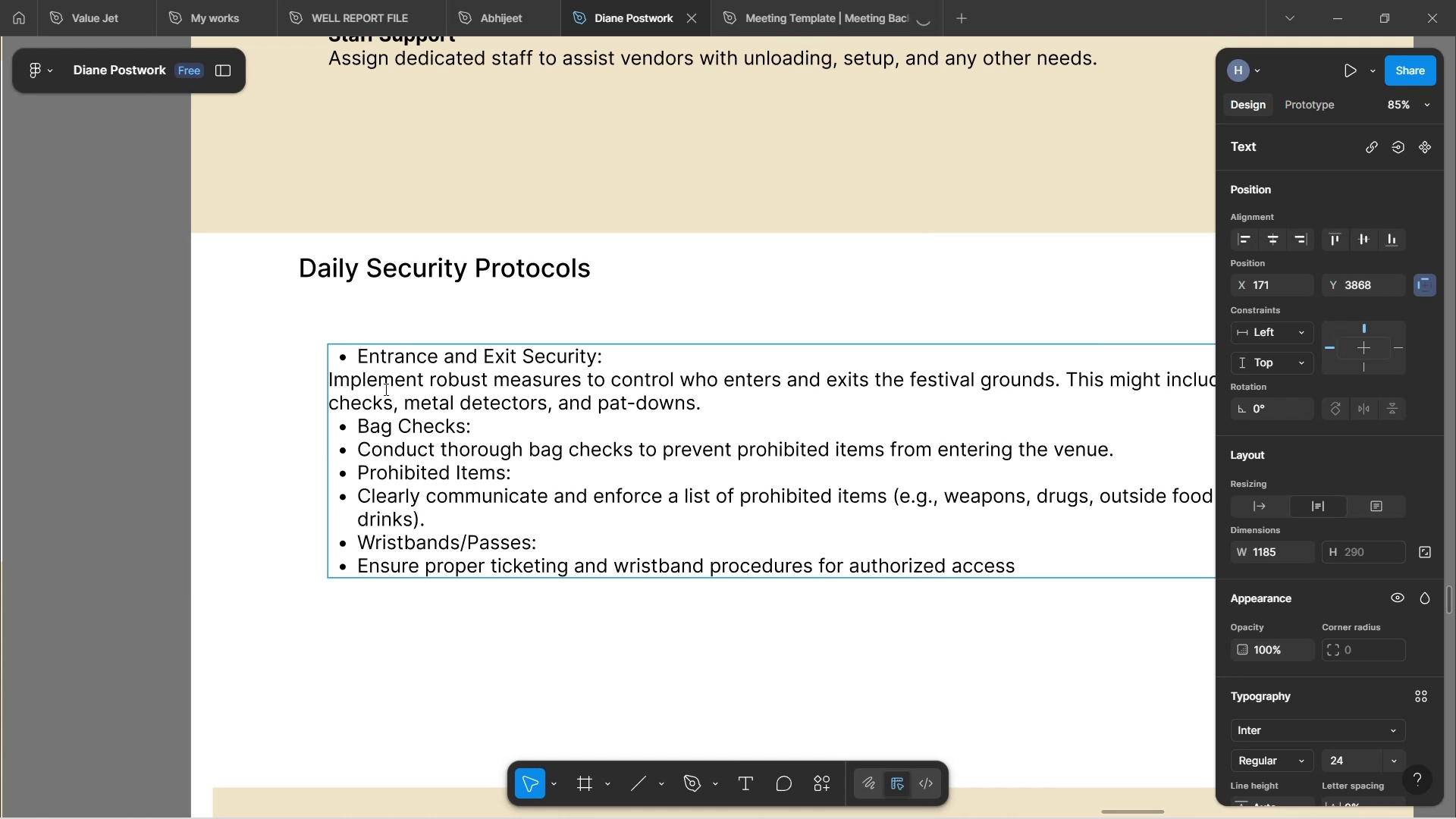 
left_click([362, 366])
 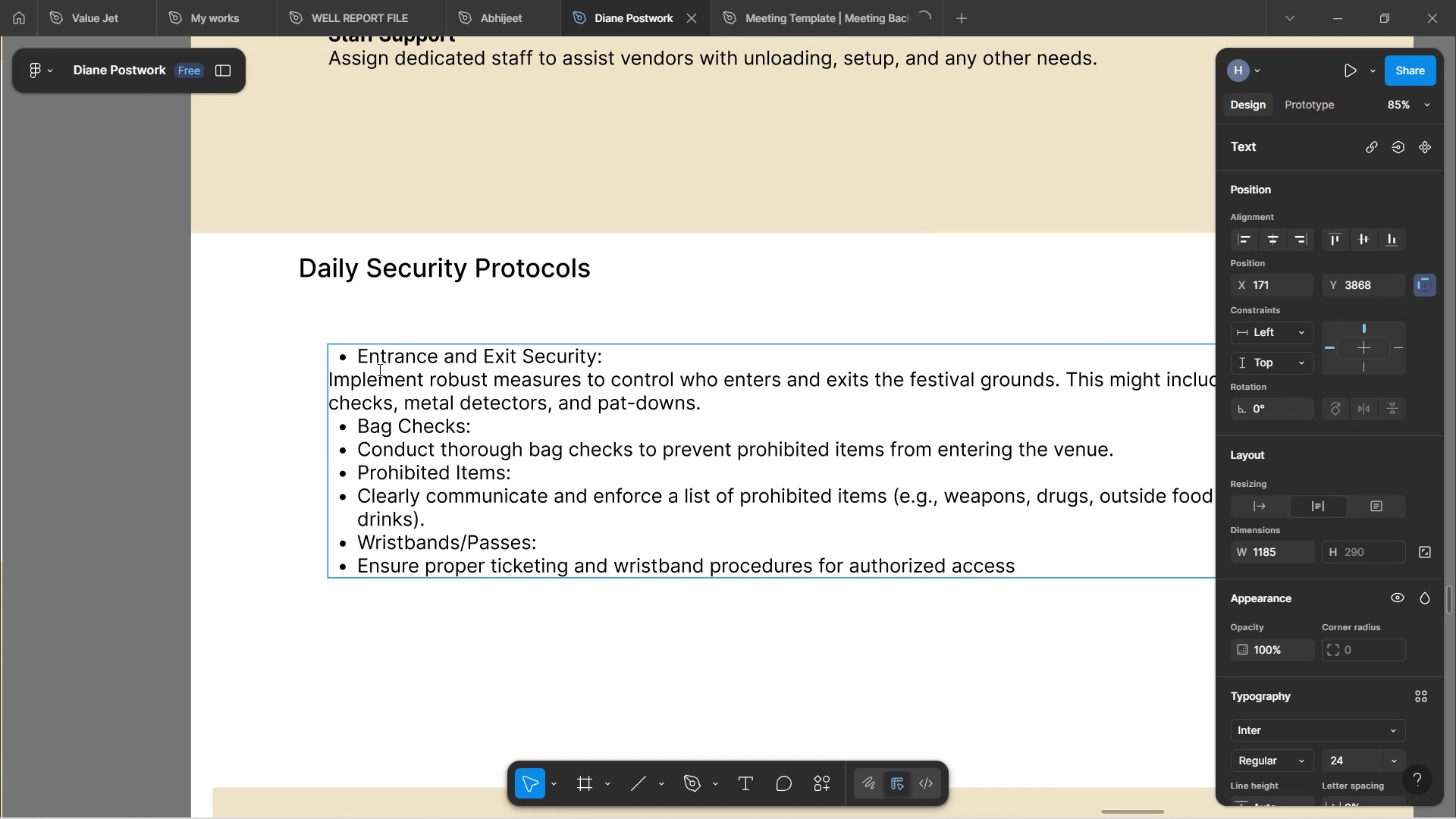 
key(Backspace)
 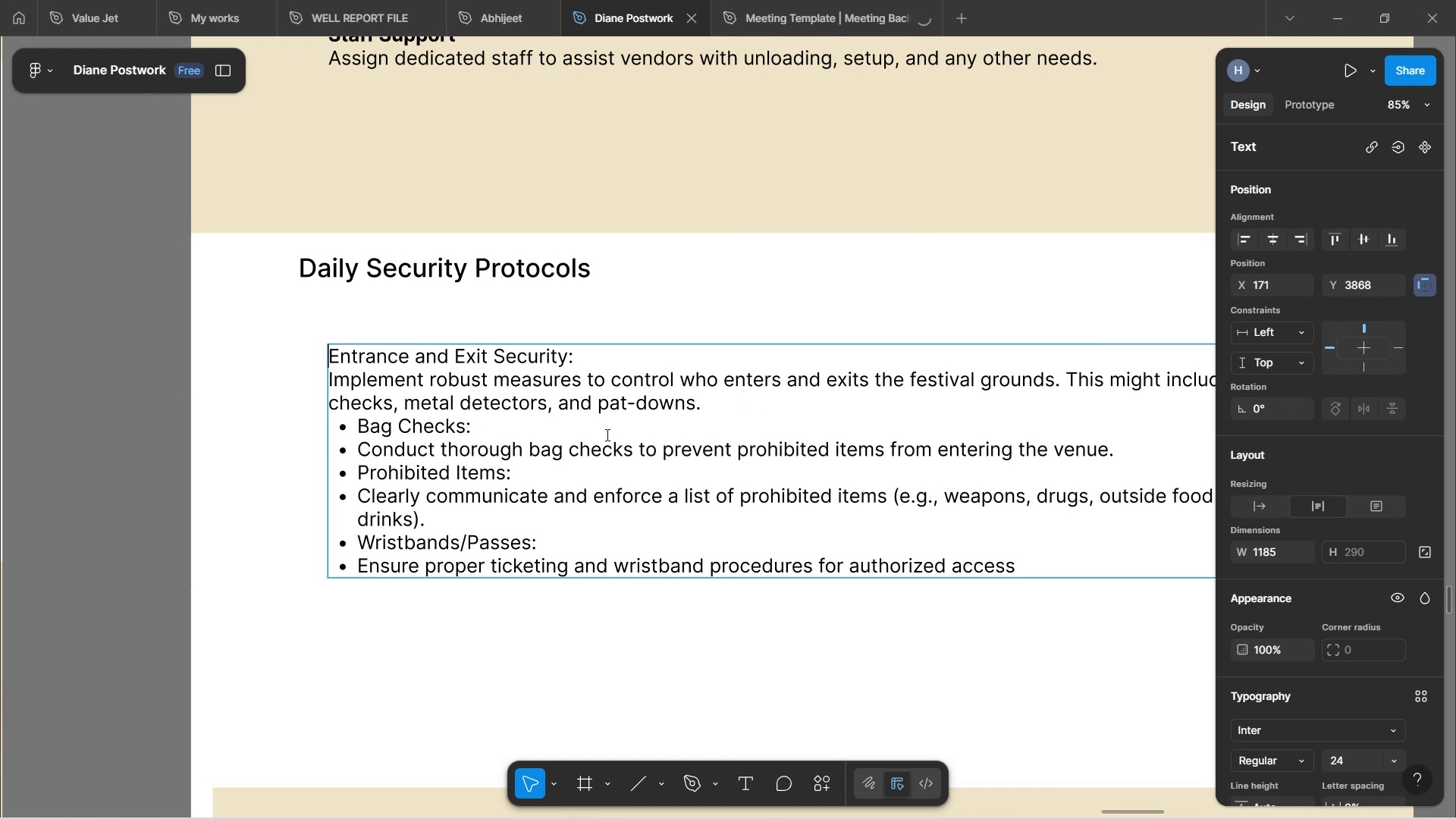 
hold_key(key=ControlLeft, duration=1.58)
scroll: coordinate [612, 447], scroll_direction: down, amount: 3.0
 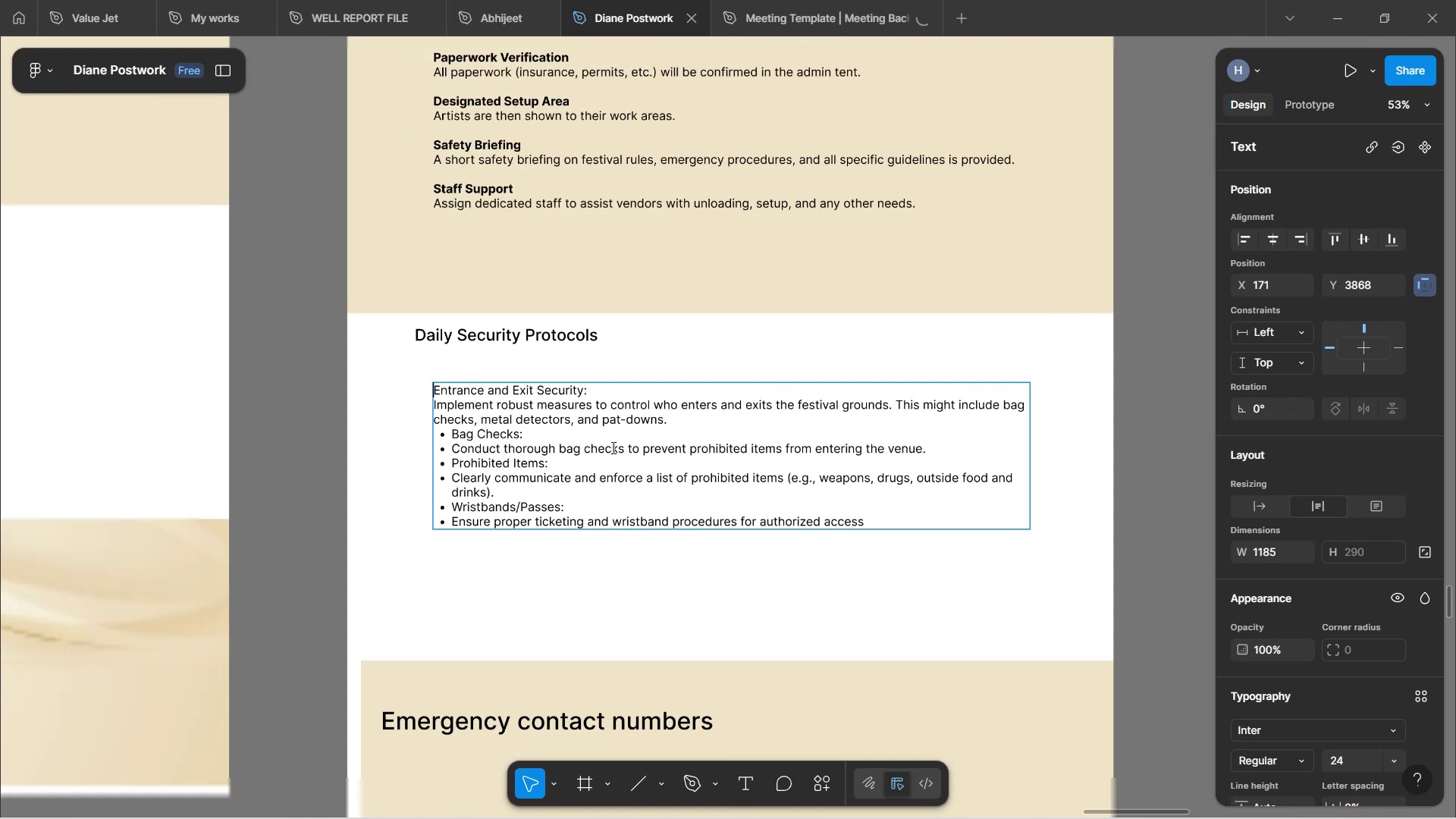 
scroll: coordinate [620, 444], scroll_direction: up, amount: 2.0
 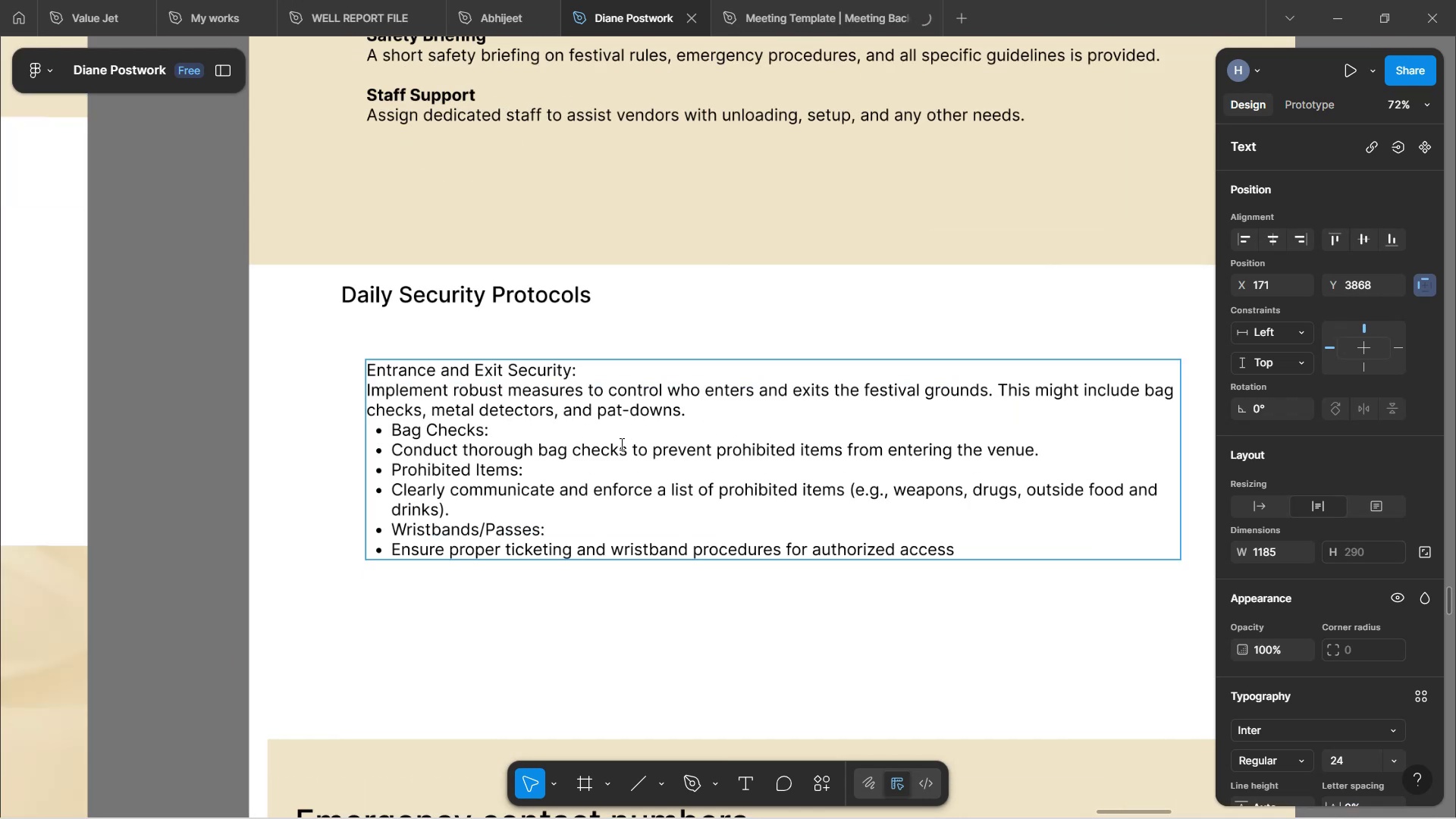 
hold_key(key=ControlLeft, duration=0.34)
 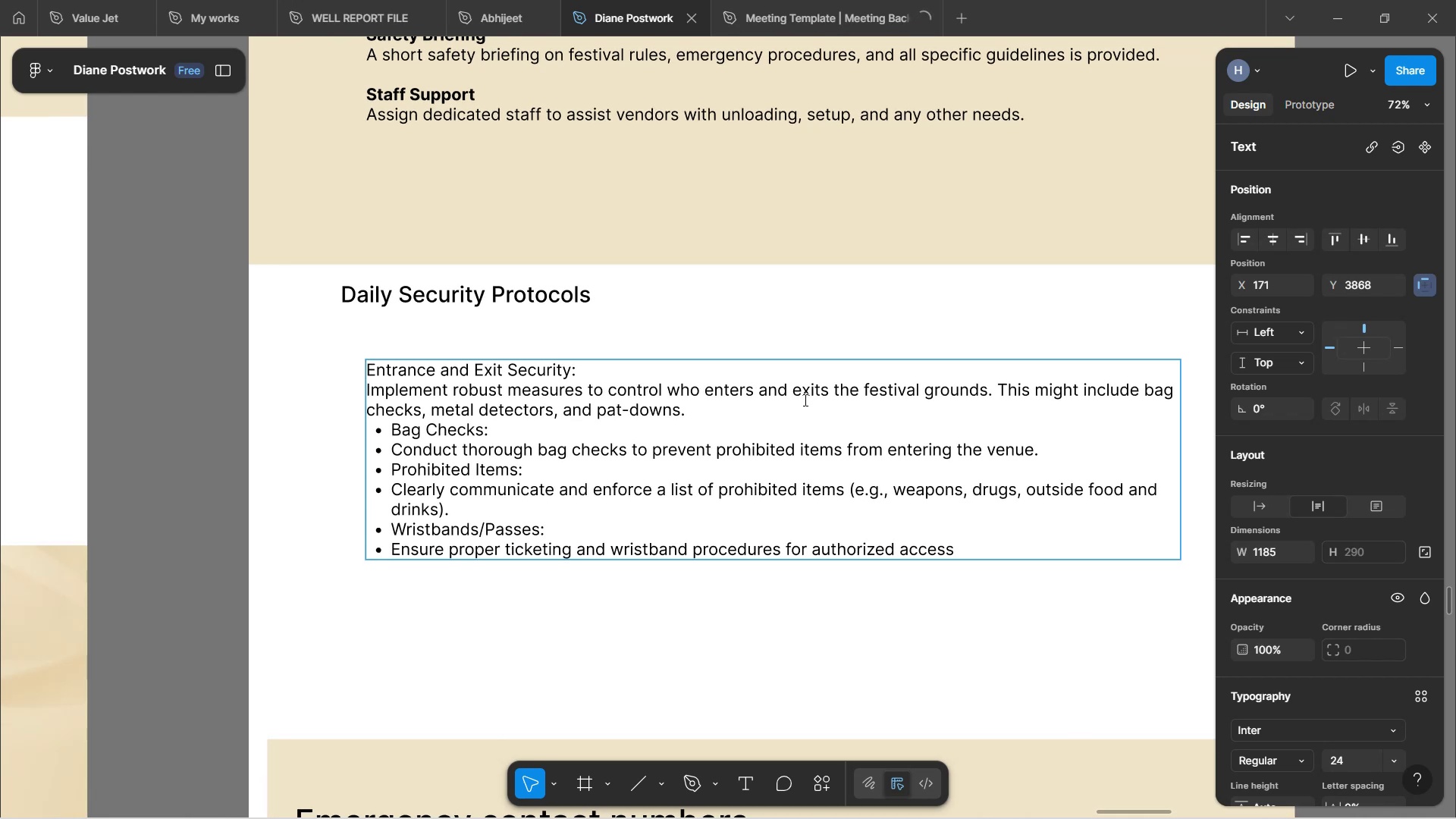 
left_click([778, 416])
 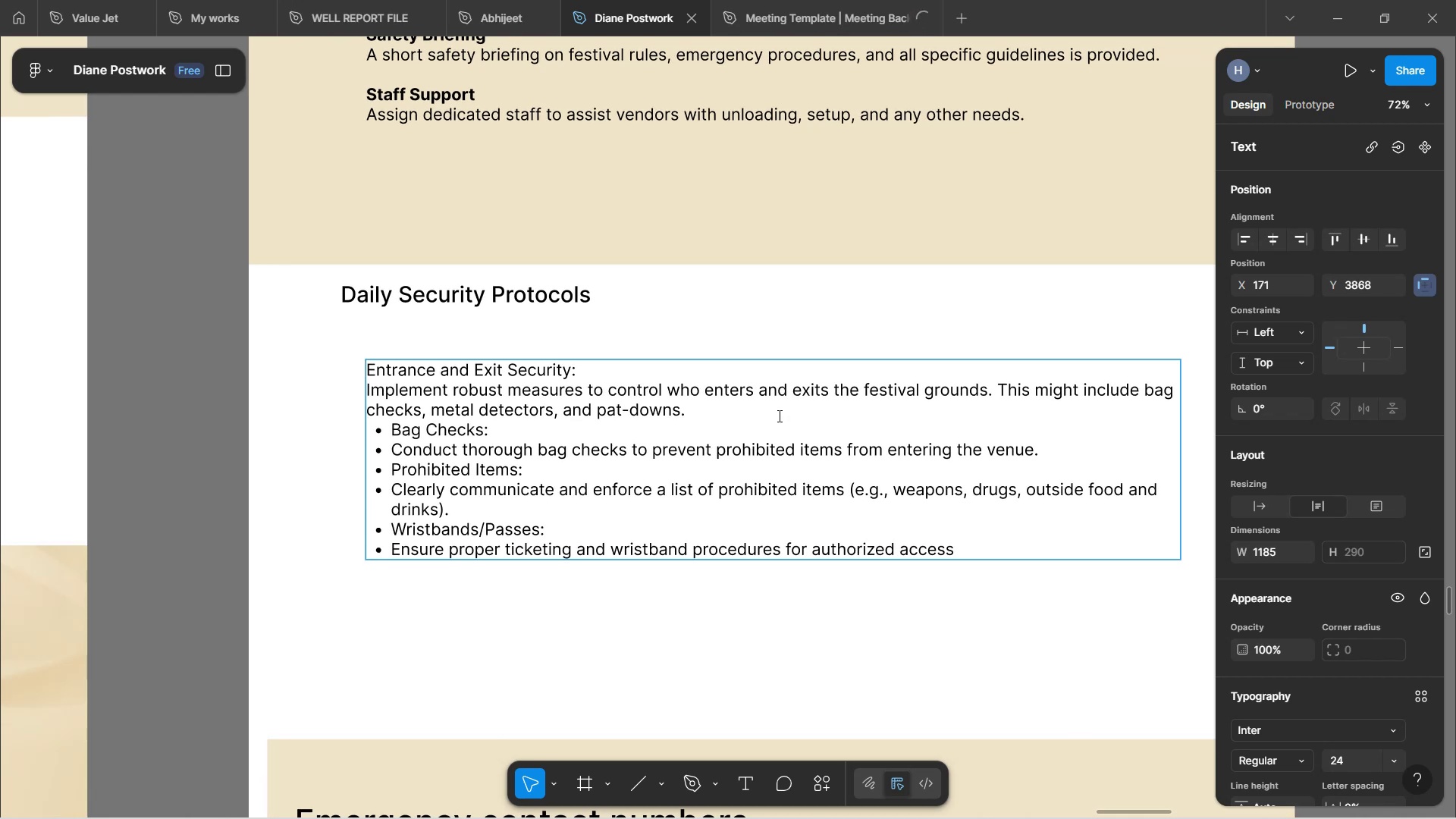 
key(Enter)
 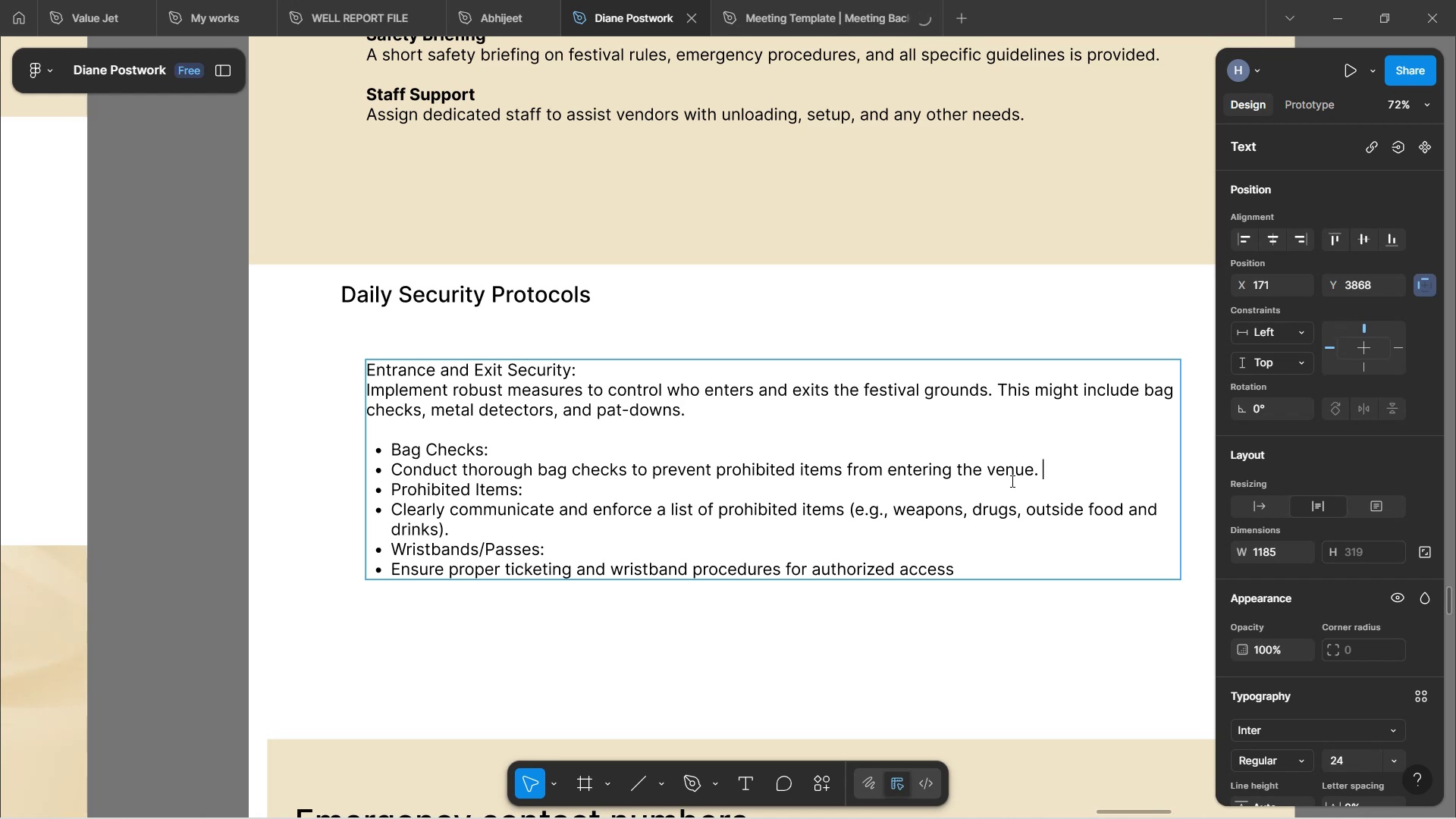 
wait(46.22)
 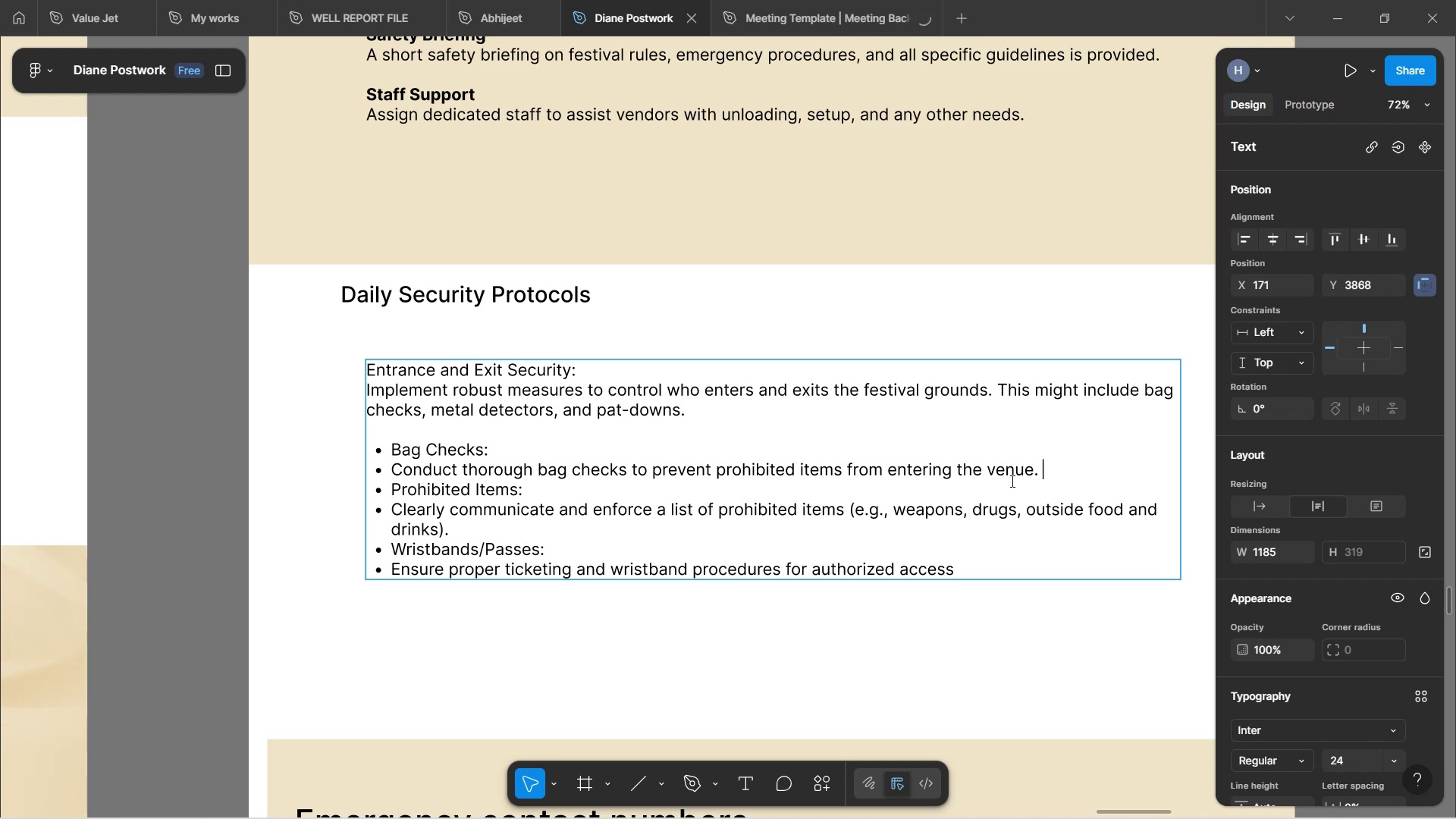 
left_click([390, 464])
 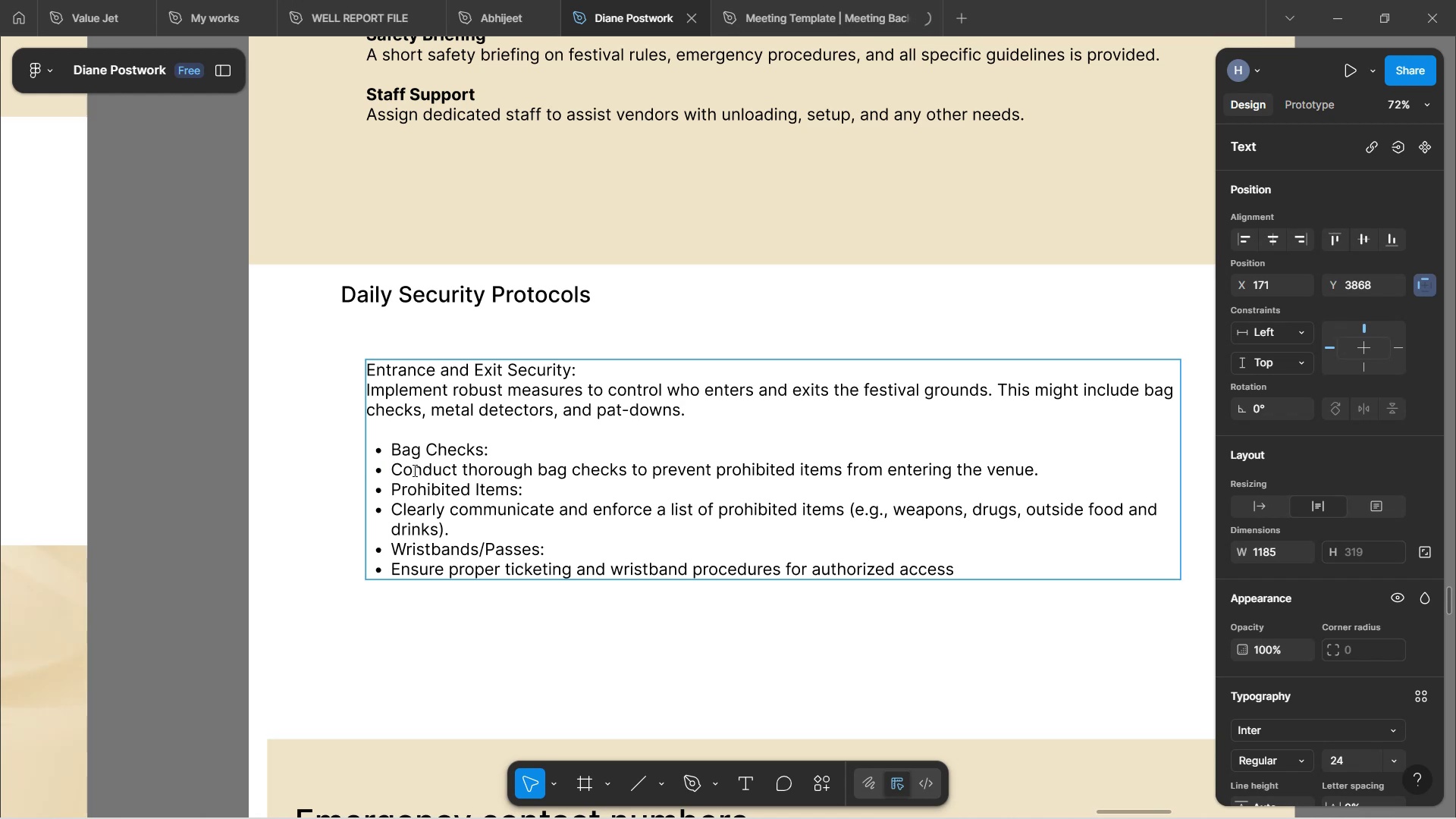 
key(Backspace)
 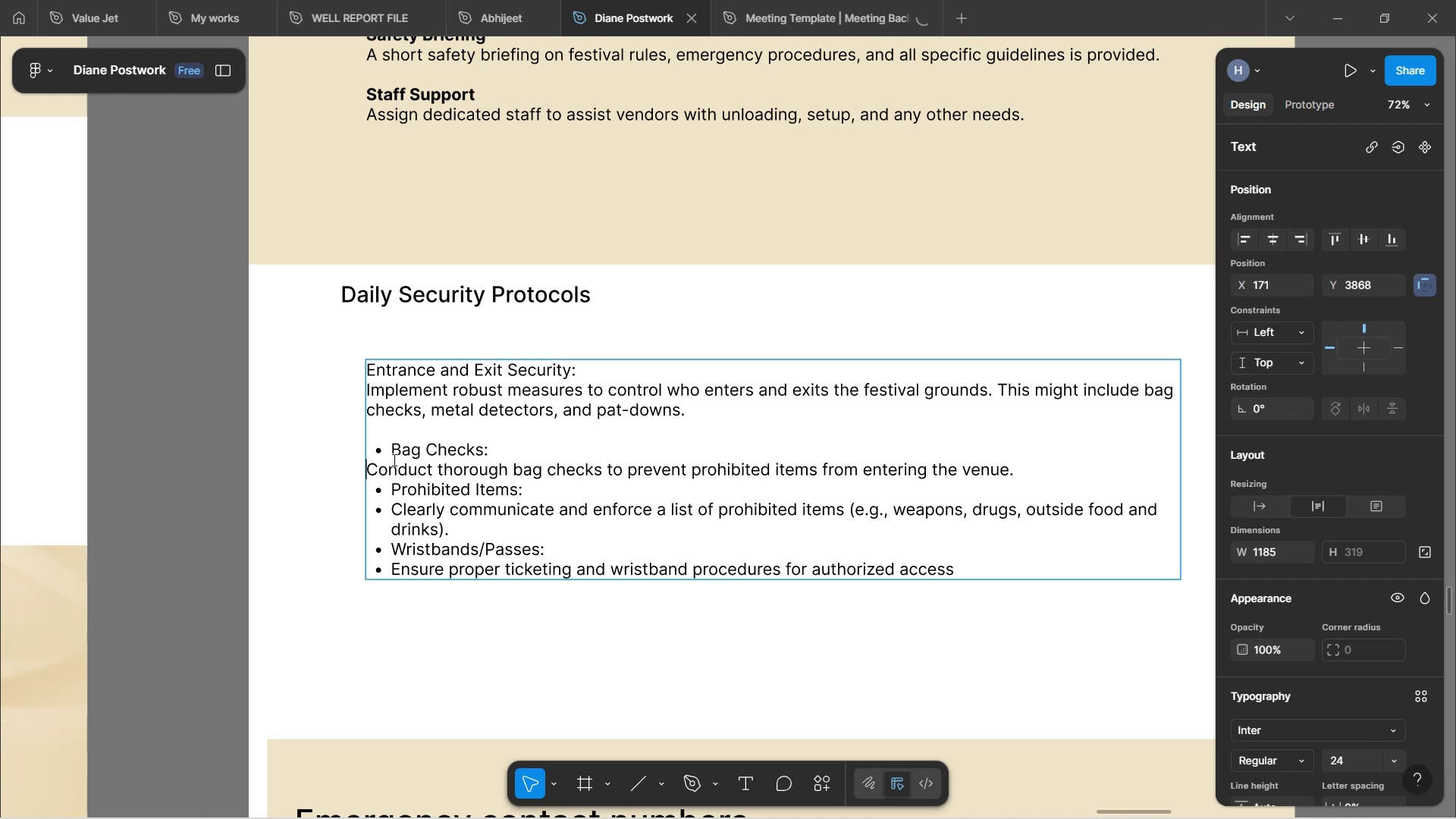 
key(Backspace)
 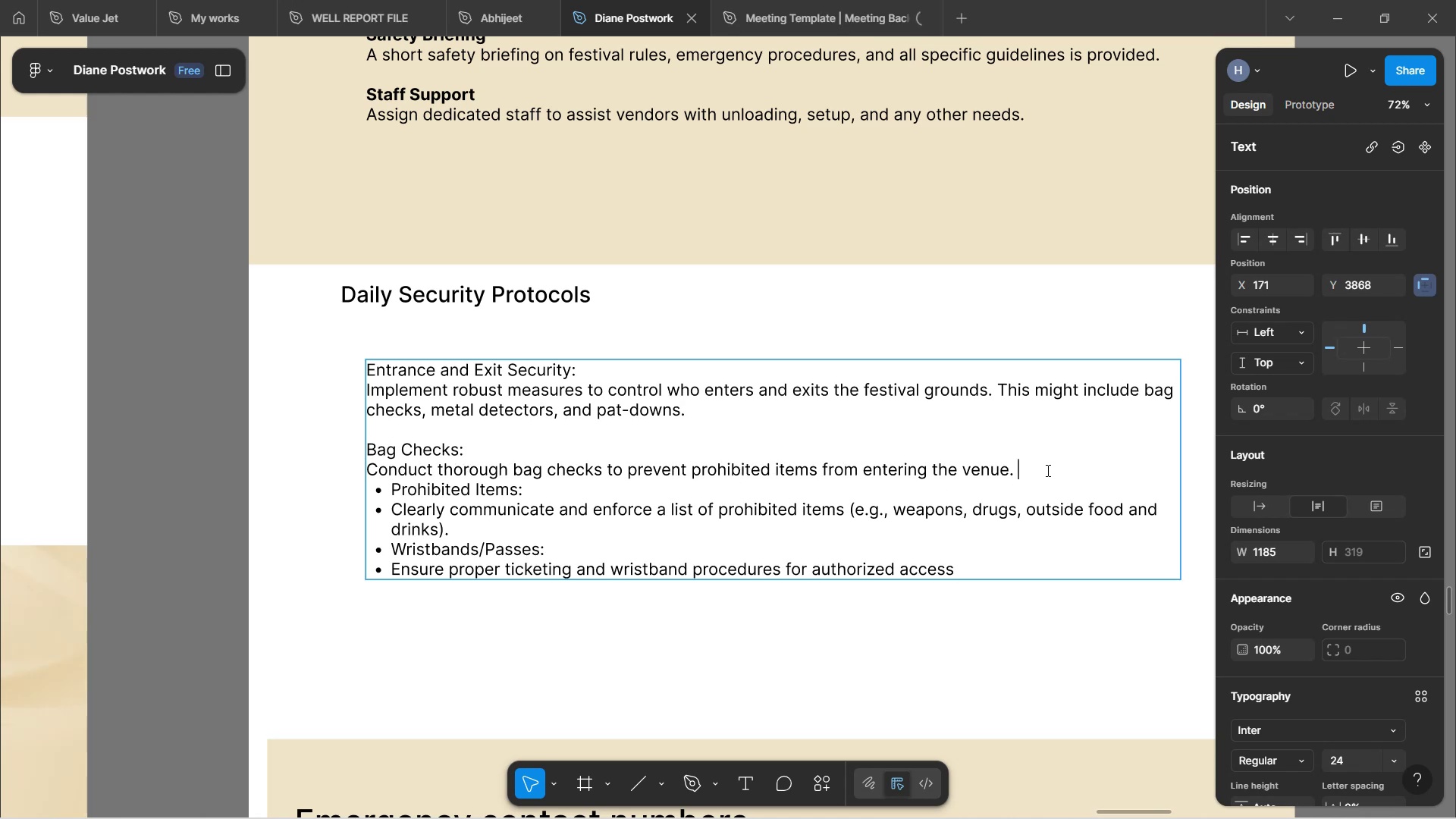 
wait(5.09)
 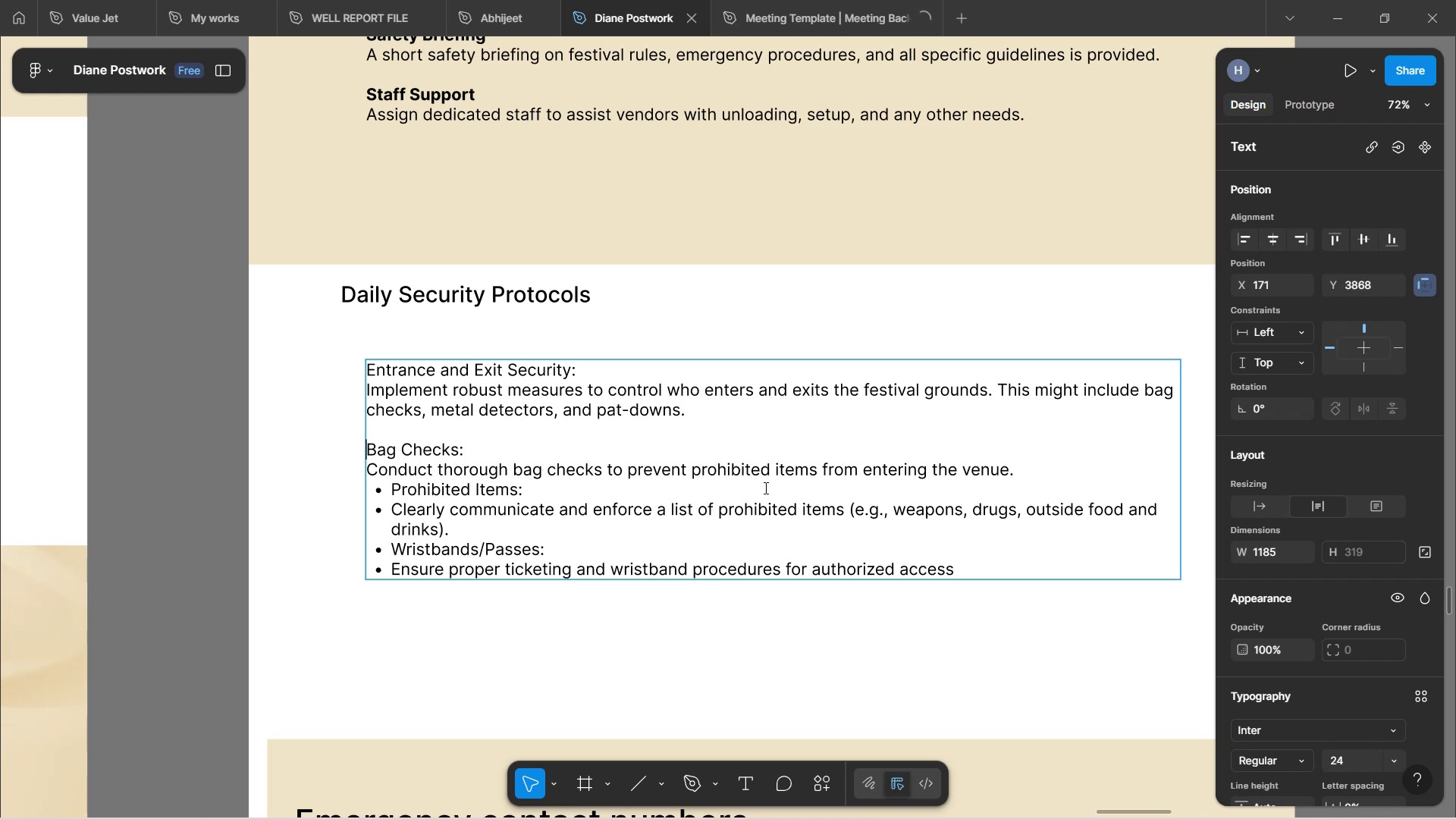 
key(Backspace)
 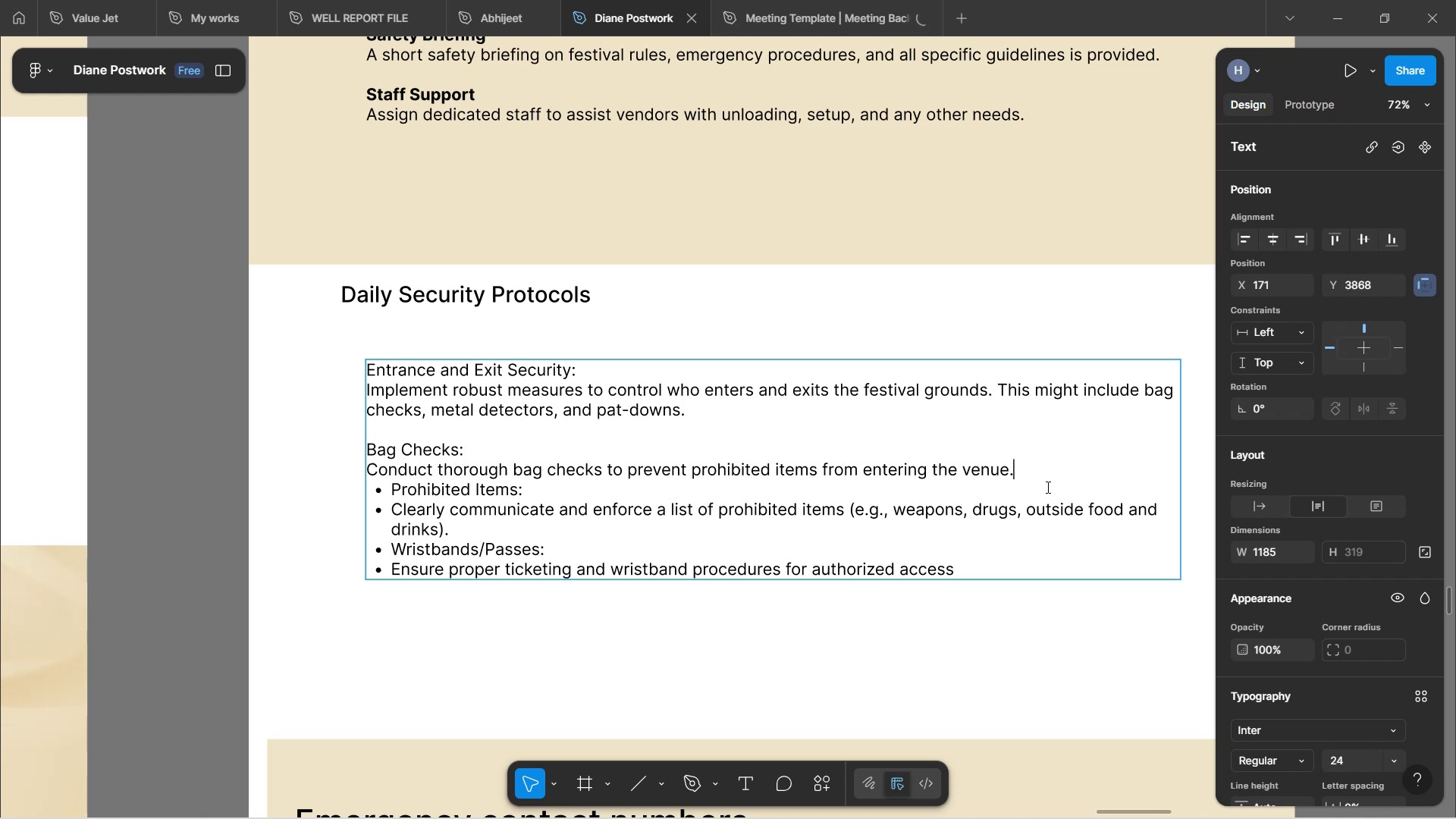 
key(Enter)
 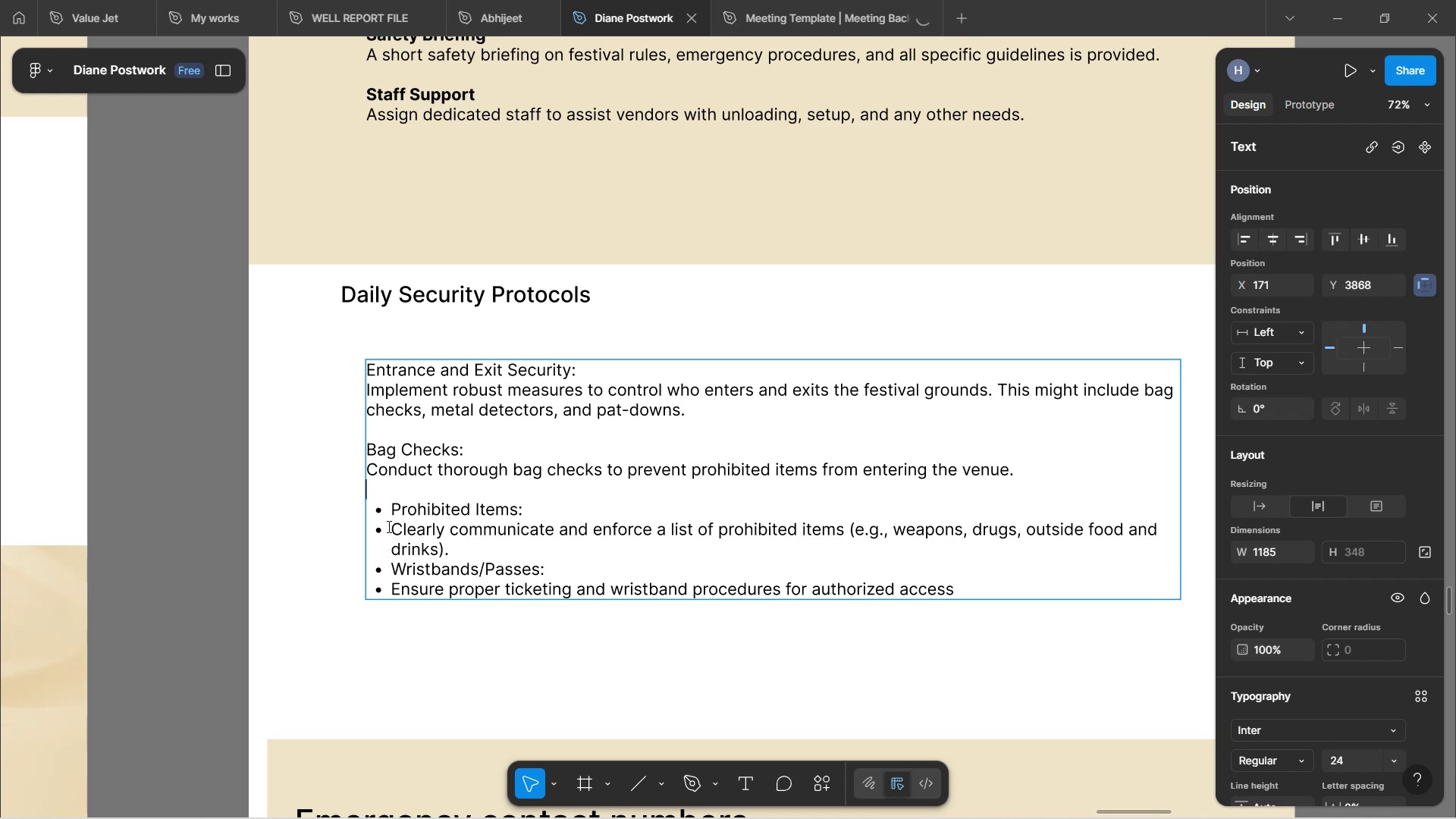 
key(Backspace)
 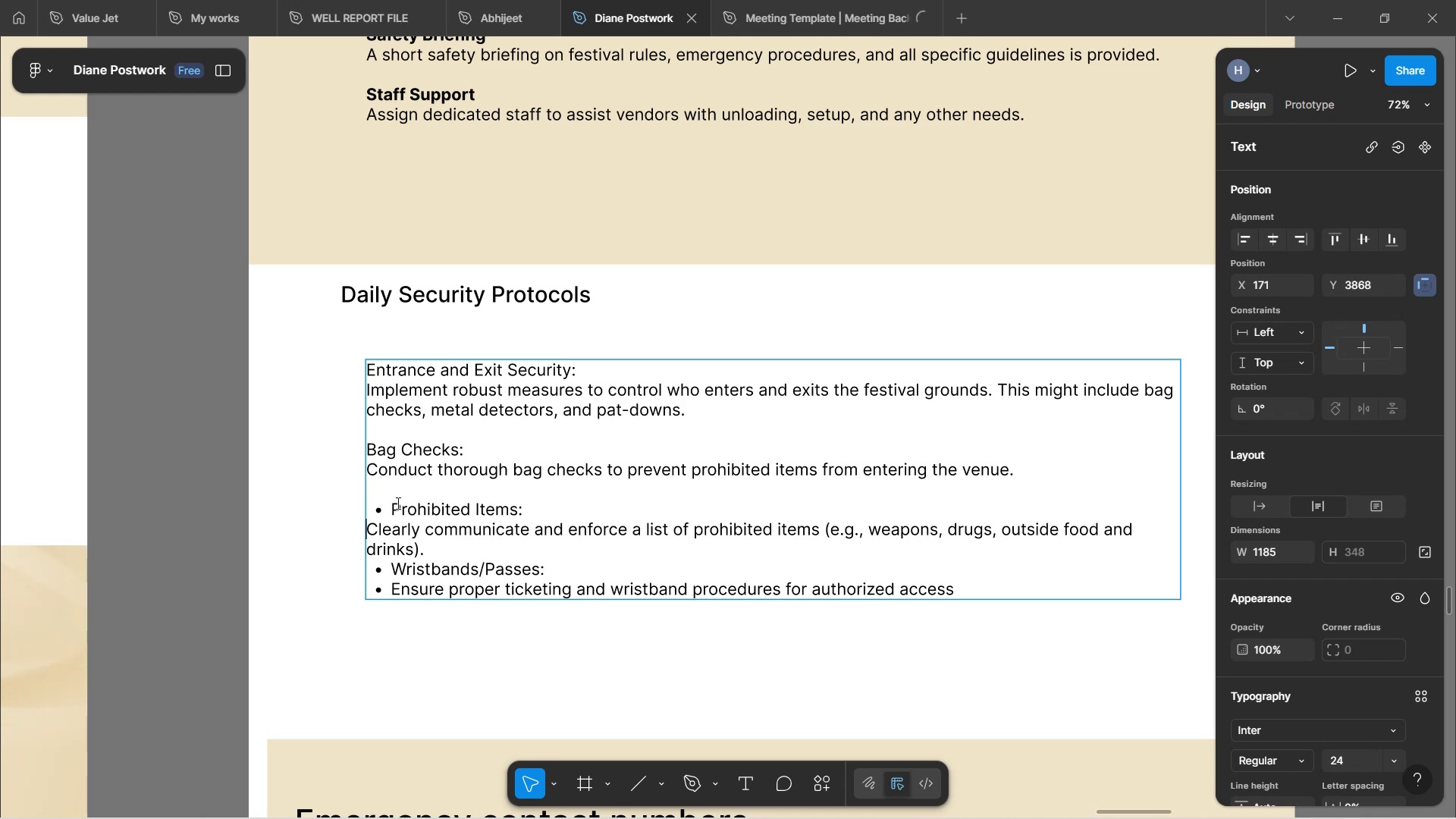 
key(Backspace)
 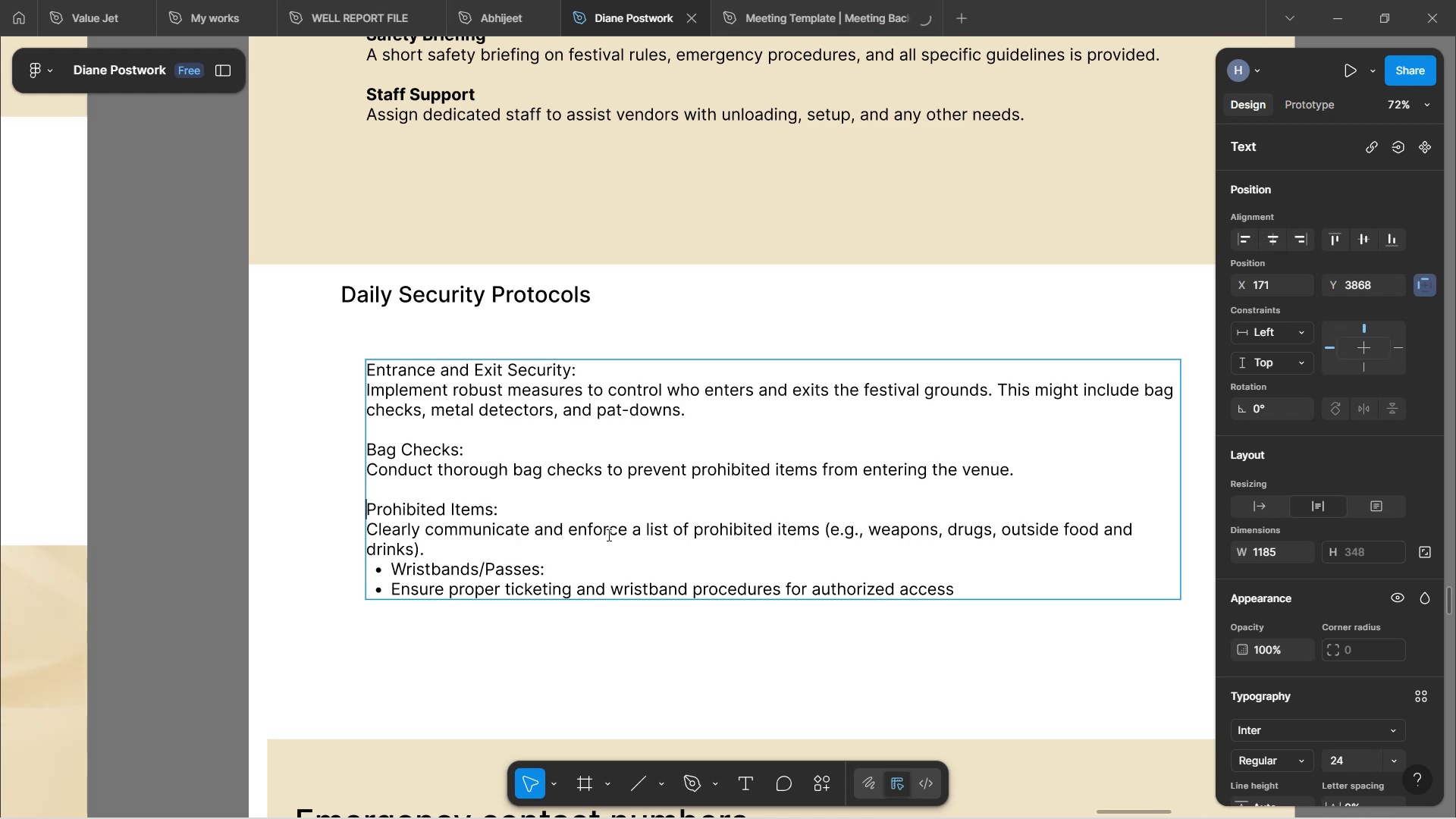 
left_click([500, 546])
 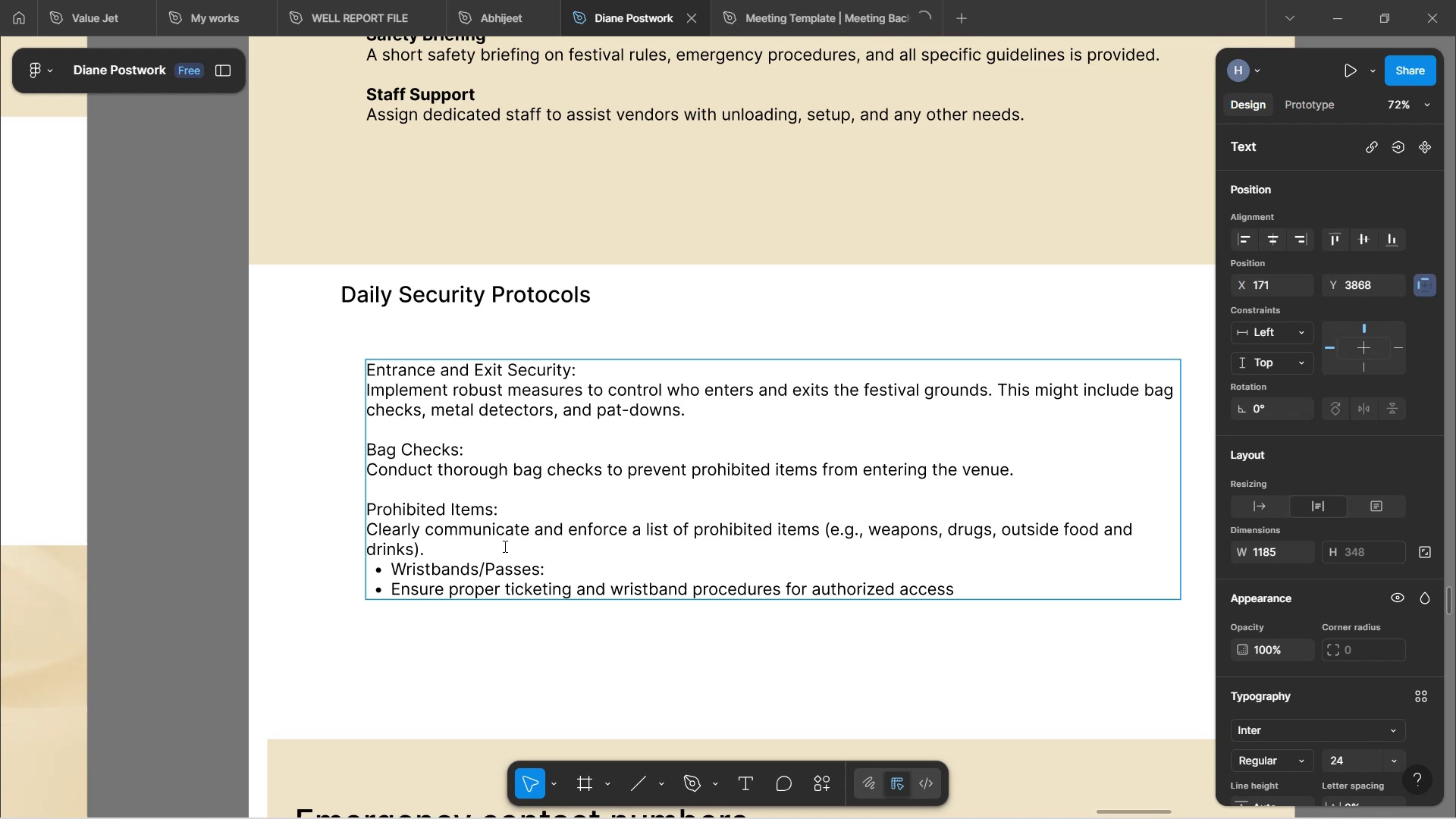 
key(Enter)
 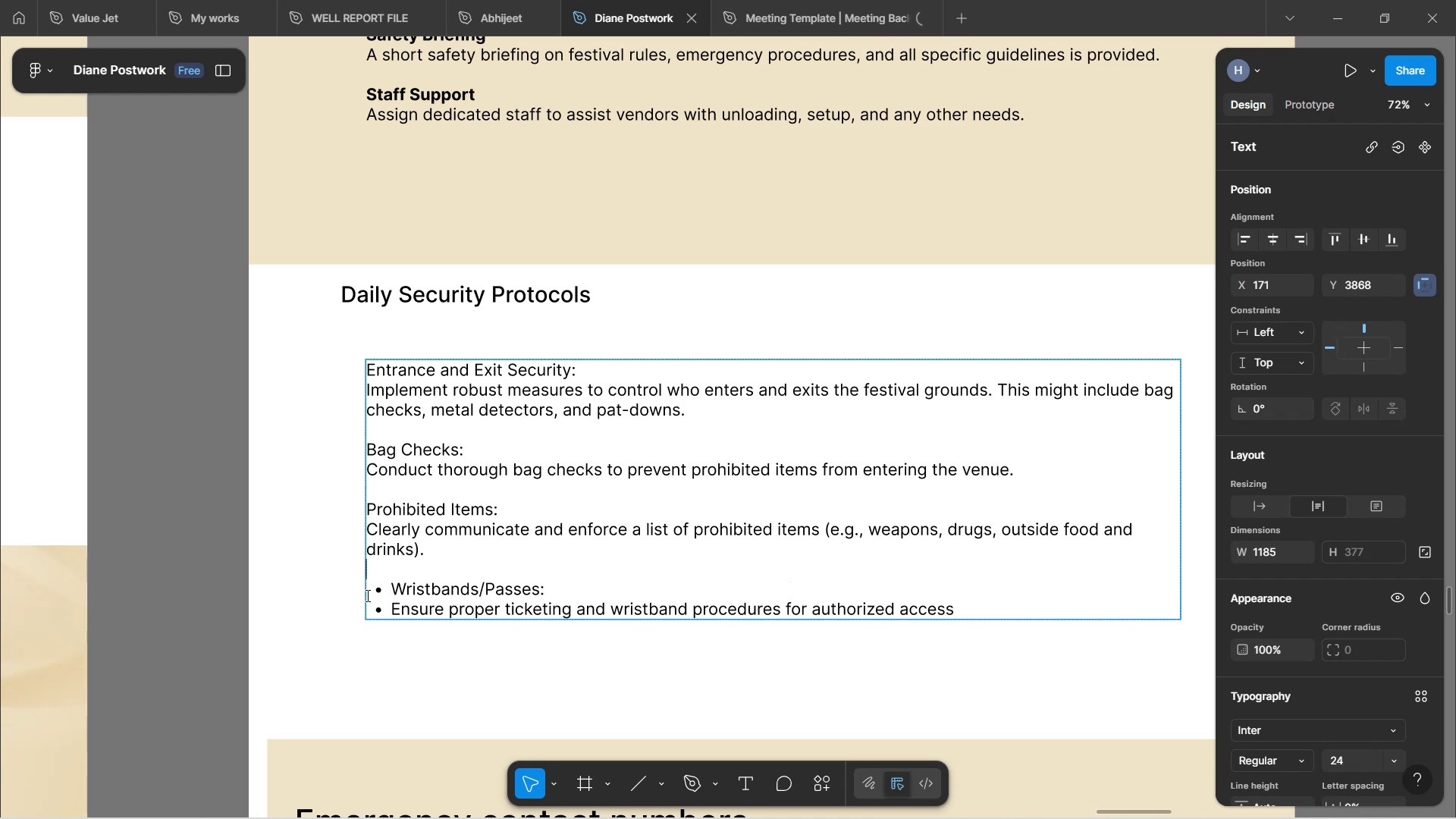 
left_click([395, 587])
 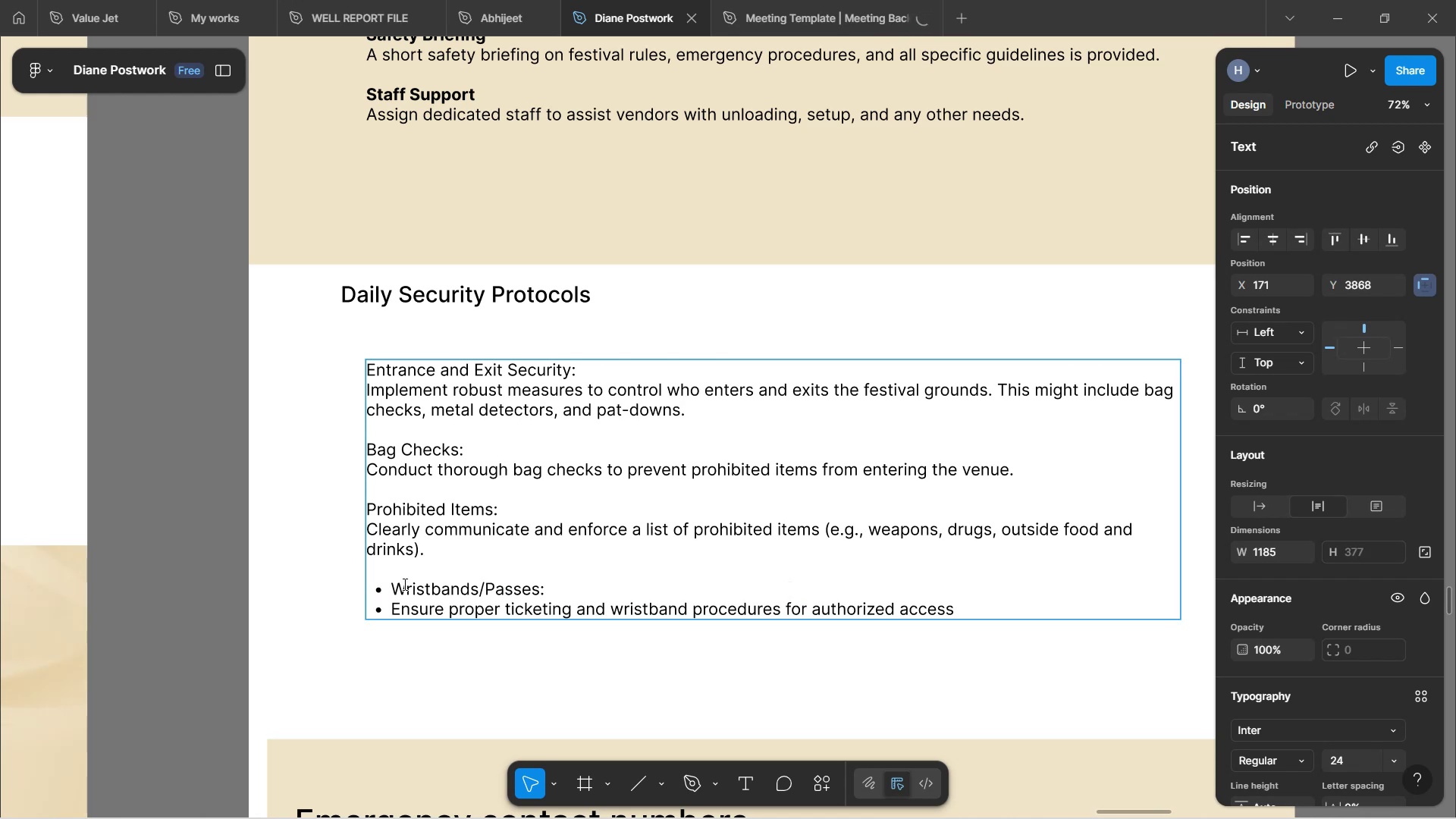 
hold_key(key=Backspace, duration=0.31)
 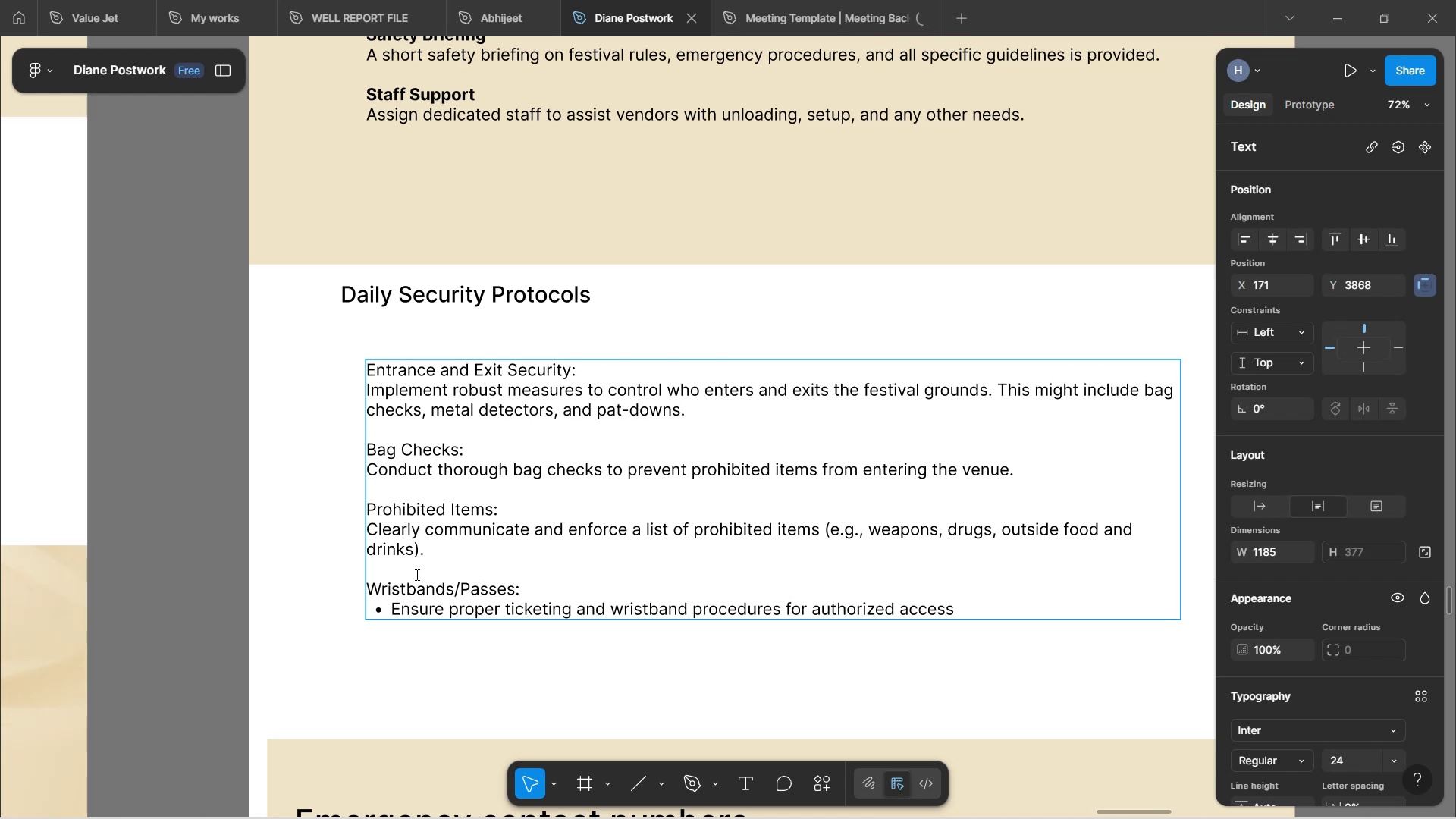 
key(Backspace)
 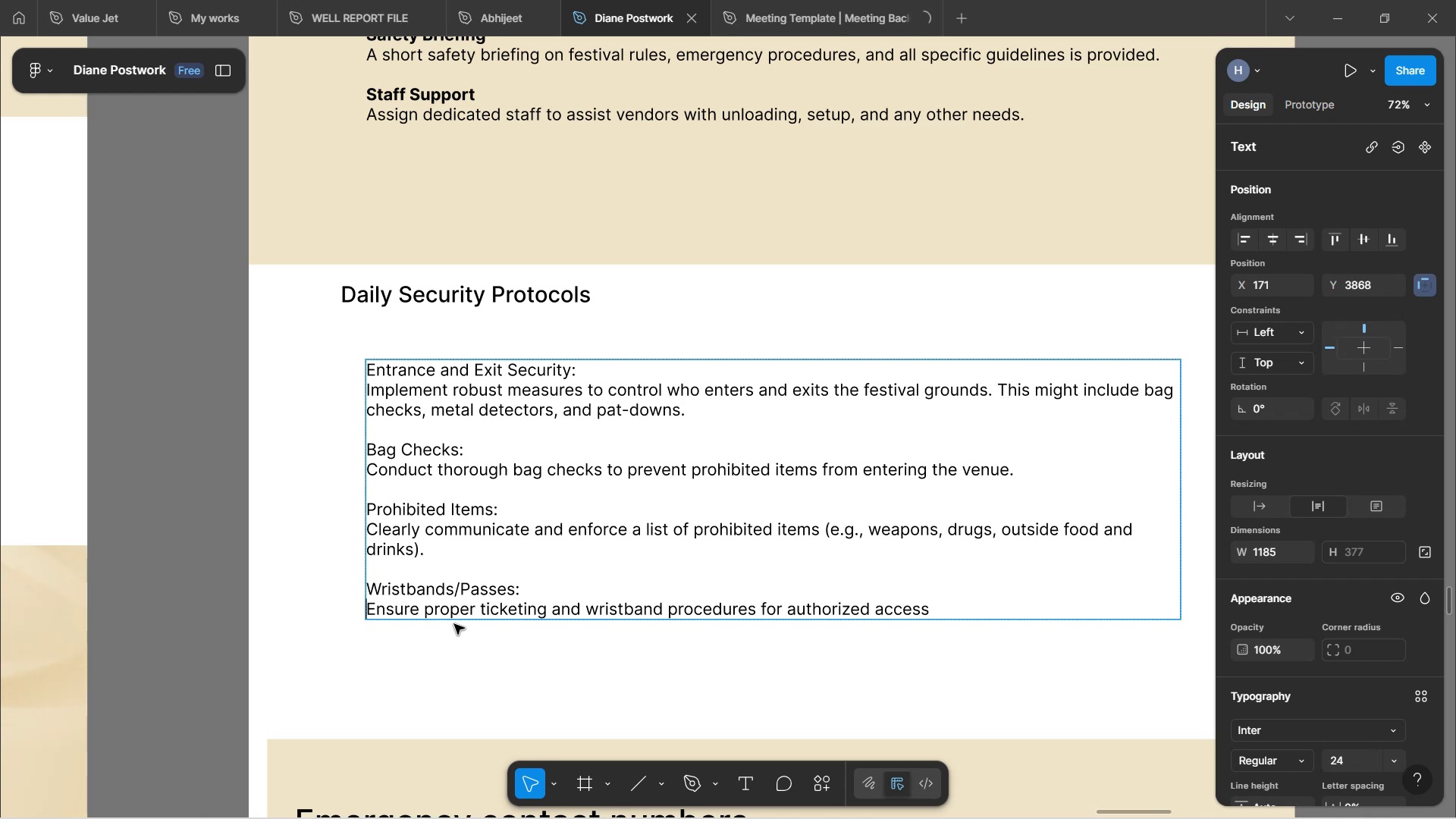 
left_click([466, 632])
 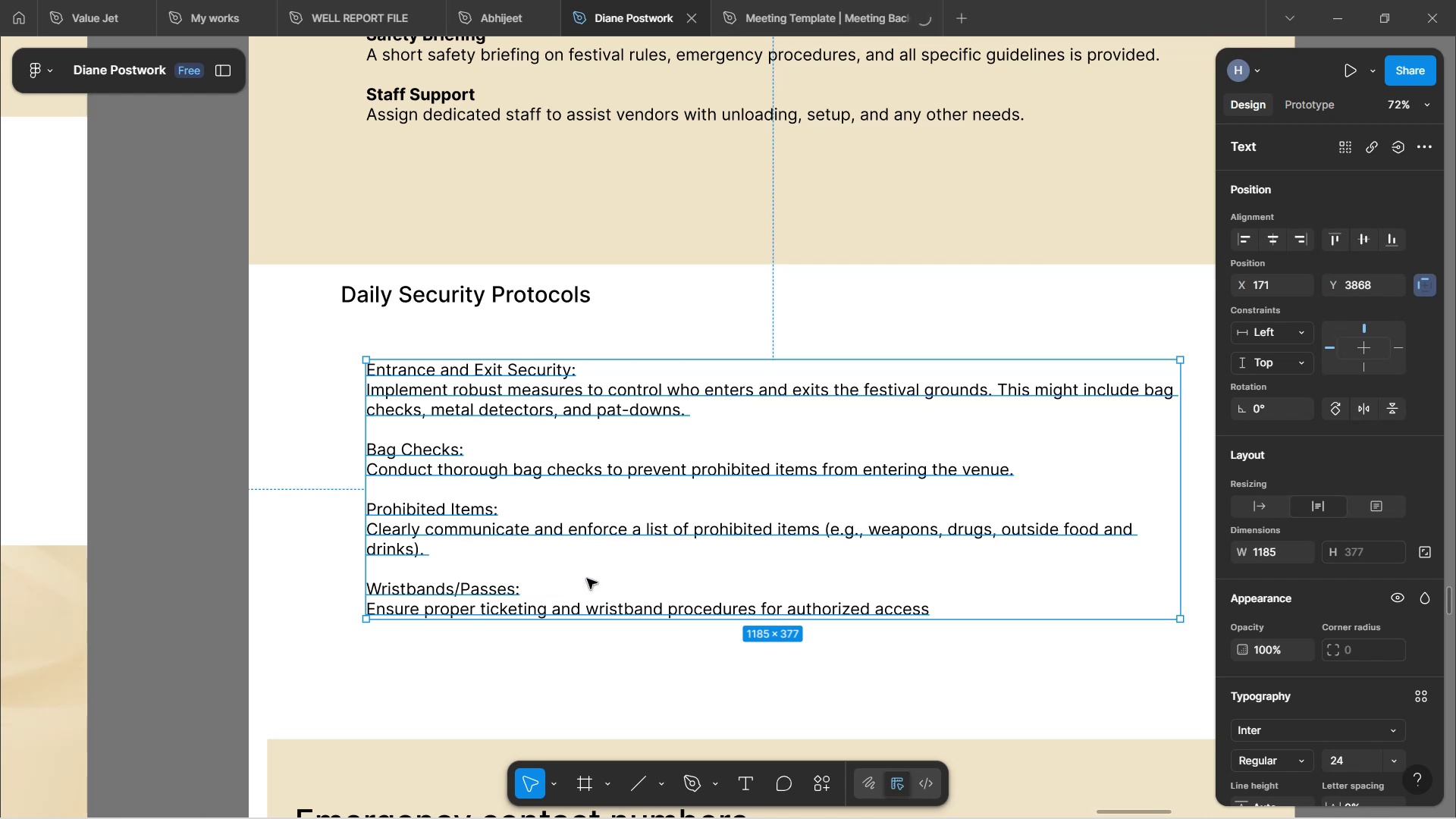 
wait(18.78)
 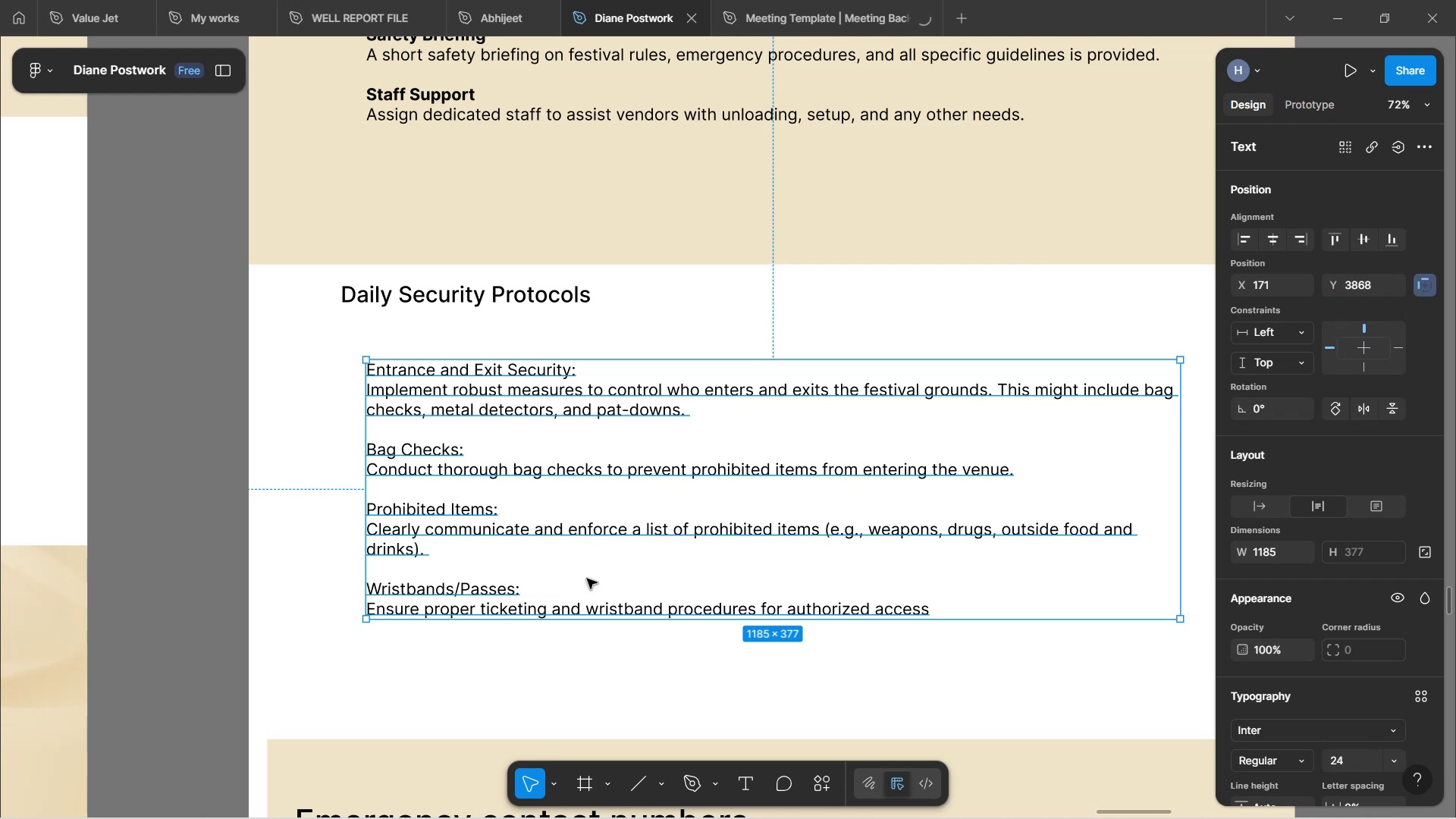 
left_click([607, 334])
 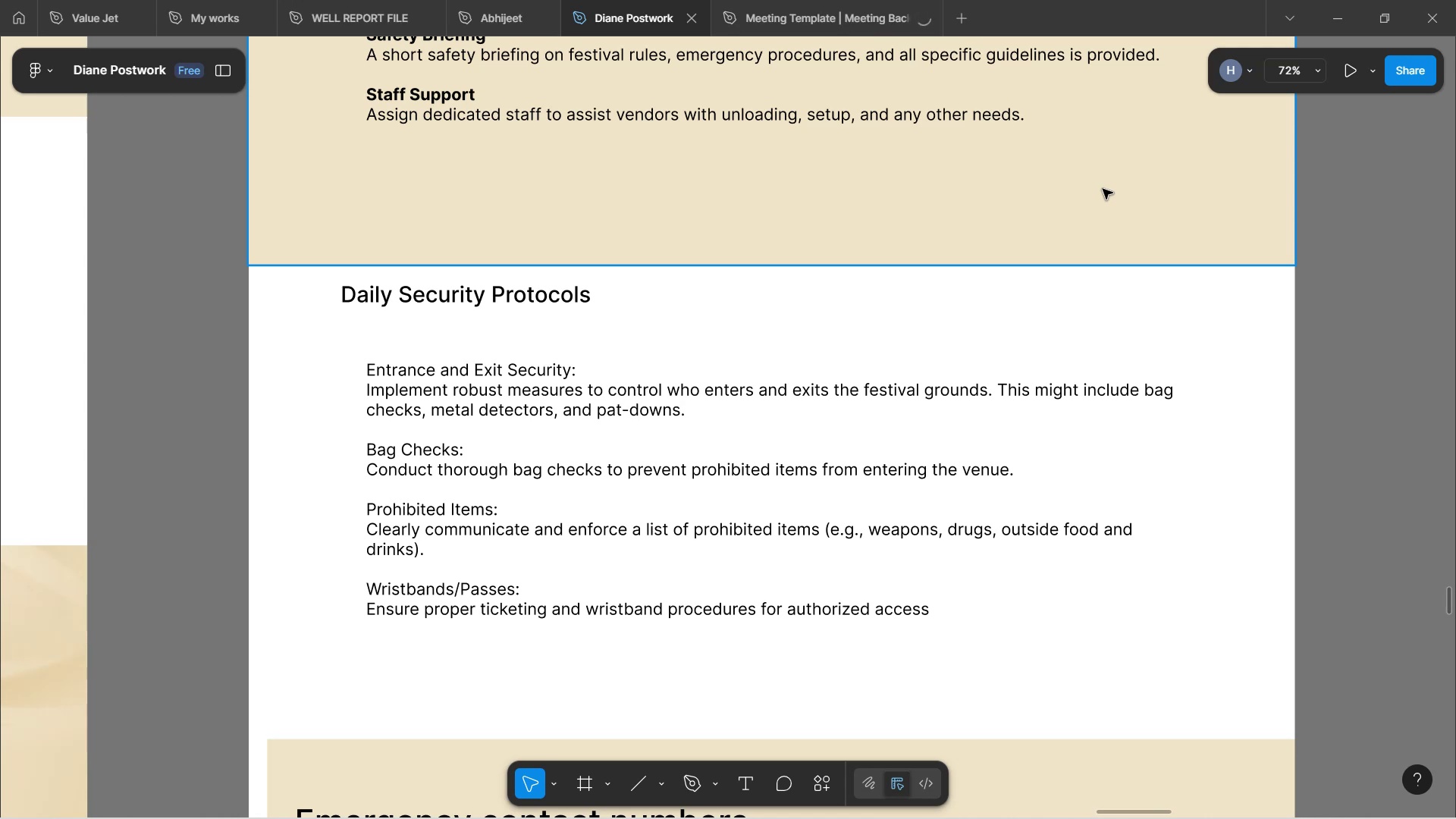 
wait(19.03)
 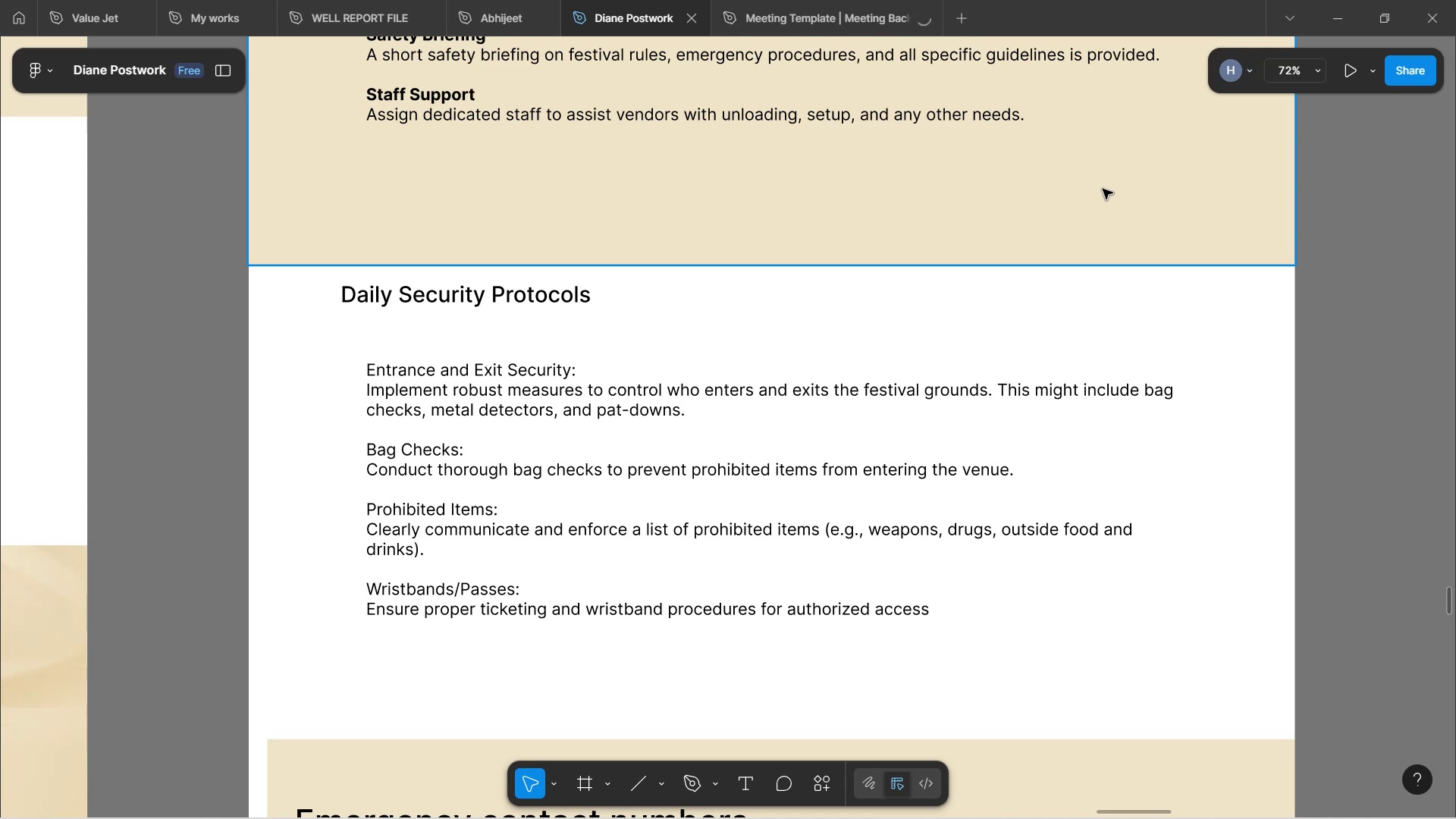 
left_click([927, 393])
 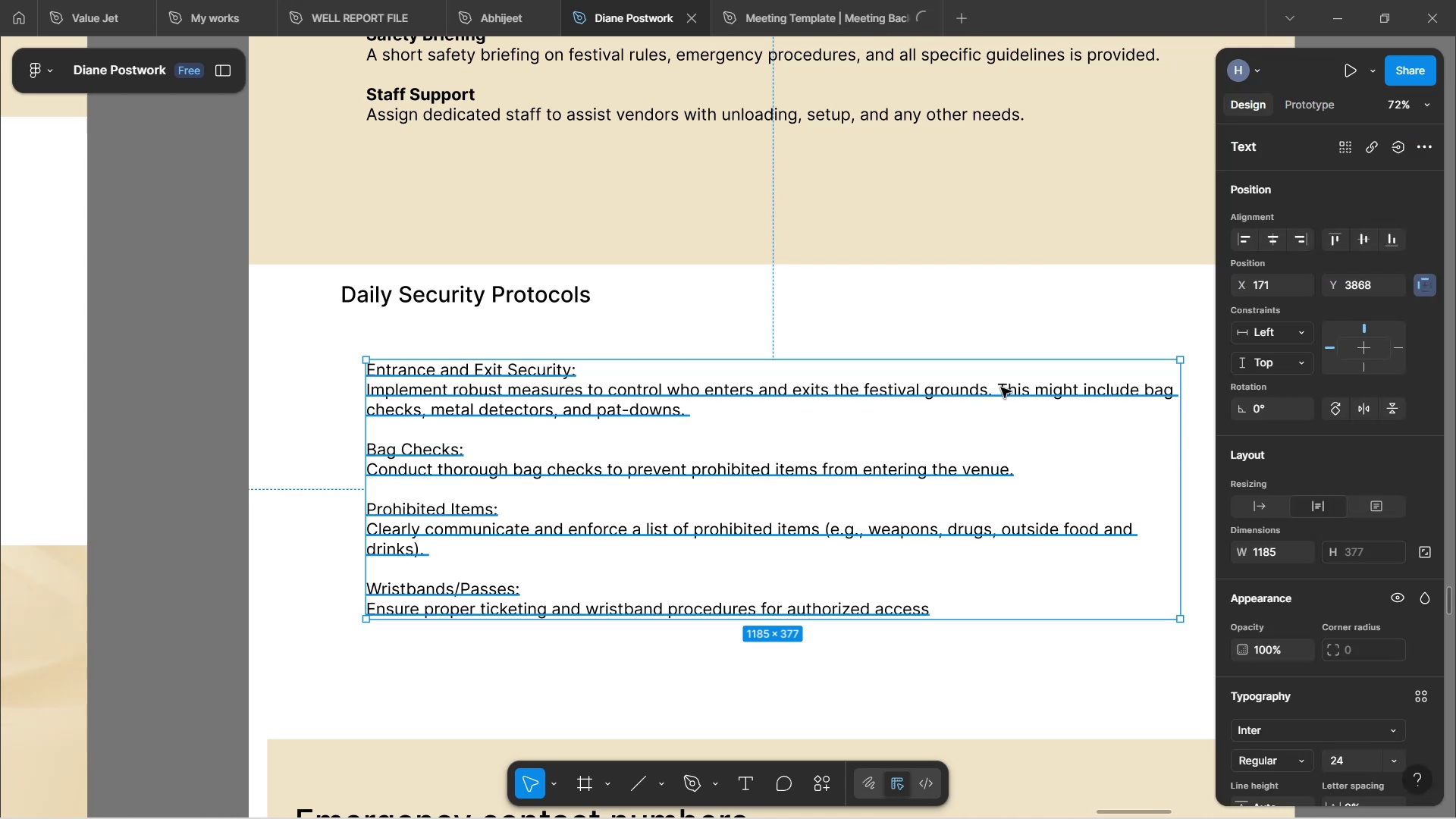 
left_click([1006, 391])
 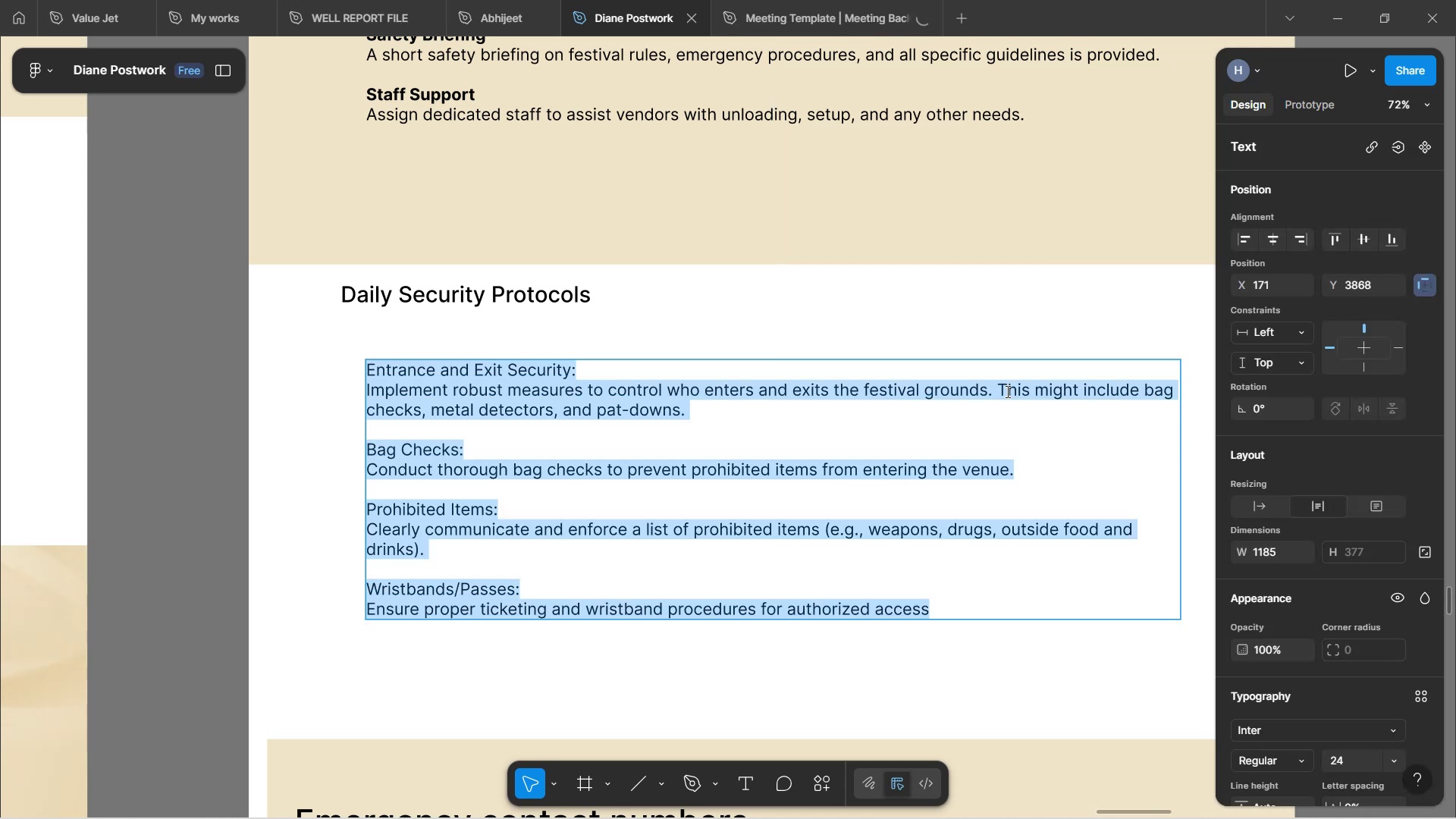 
left_click([1006, 391])
 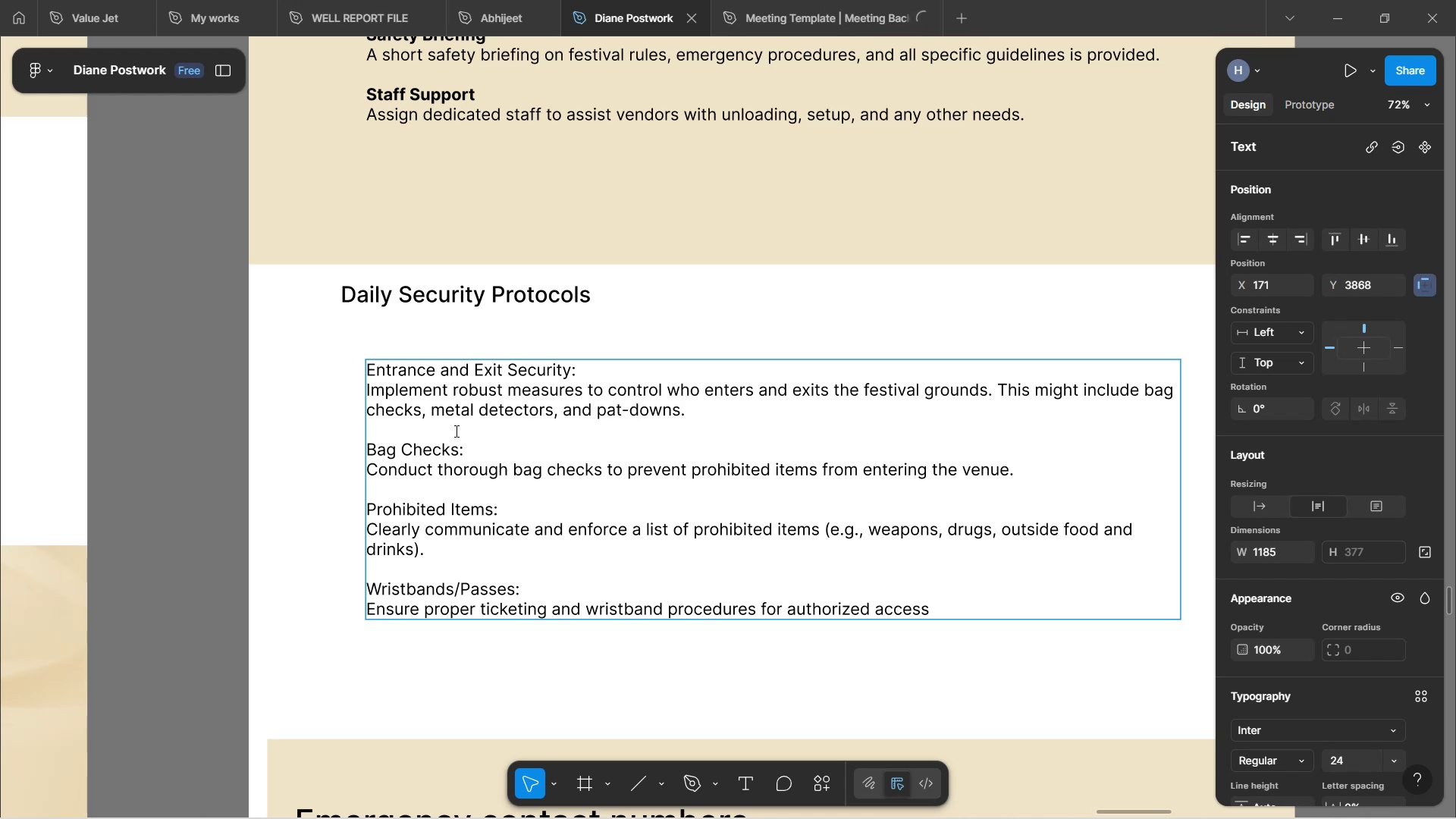 
wait(22.97)
 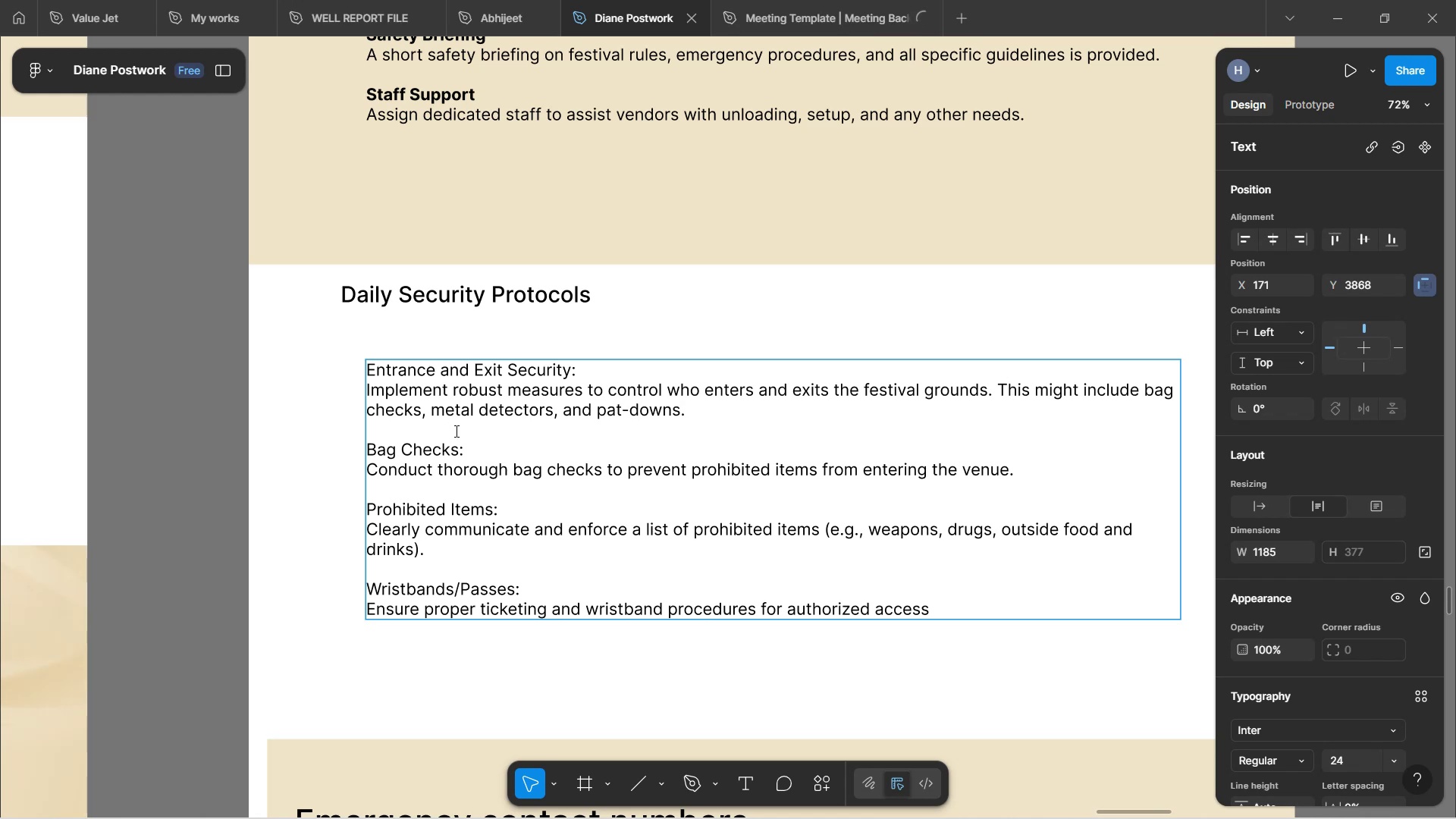 
double_click([416, 392])
 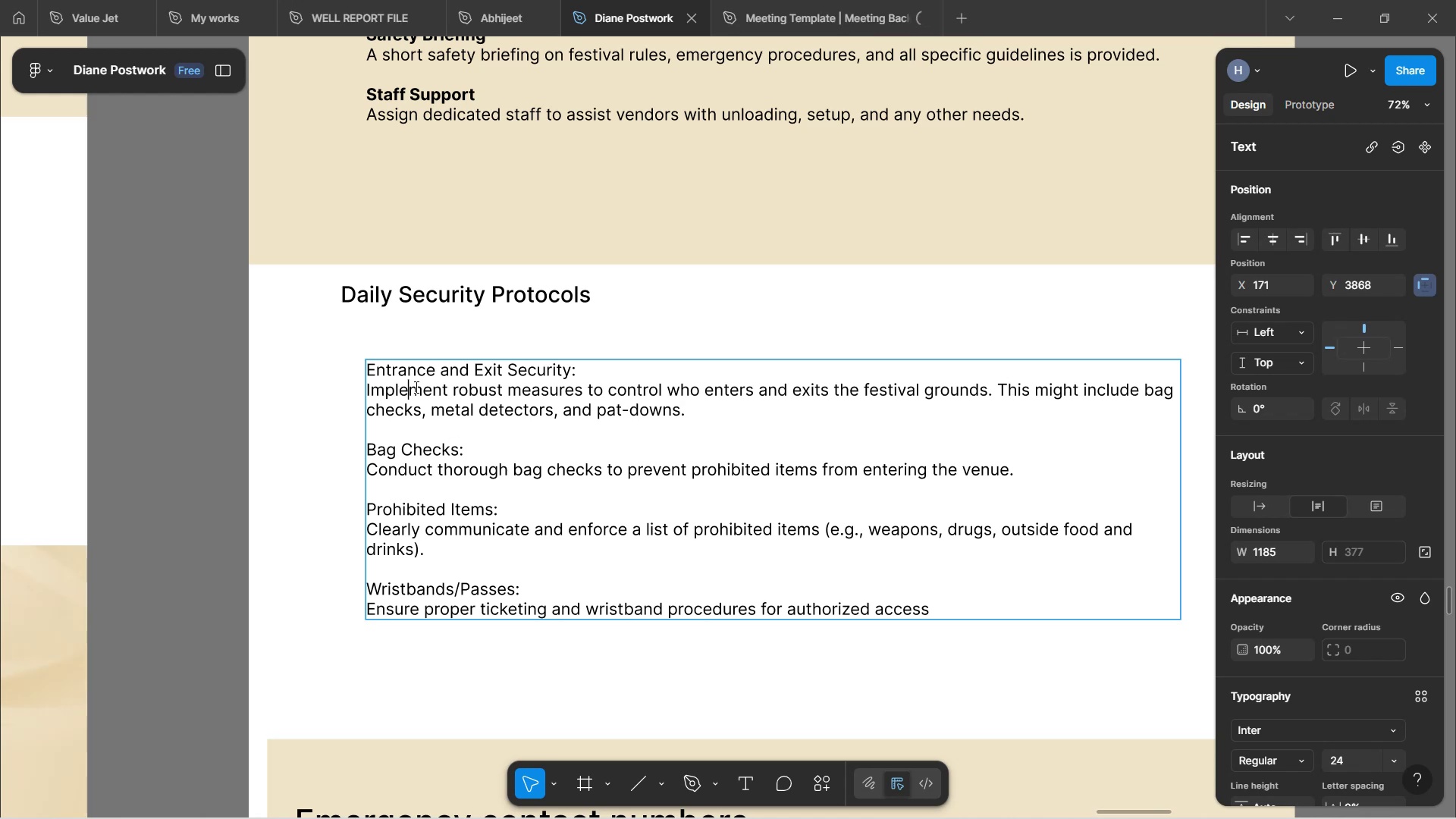 
left_click([420, 387])
 